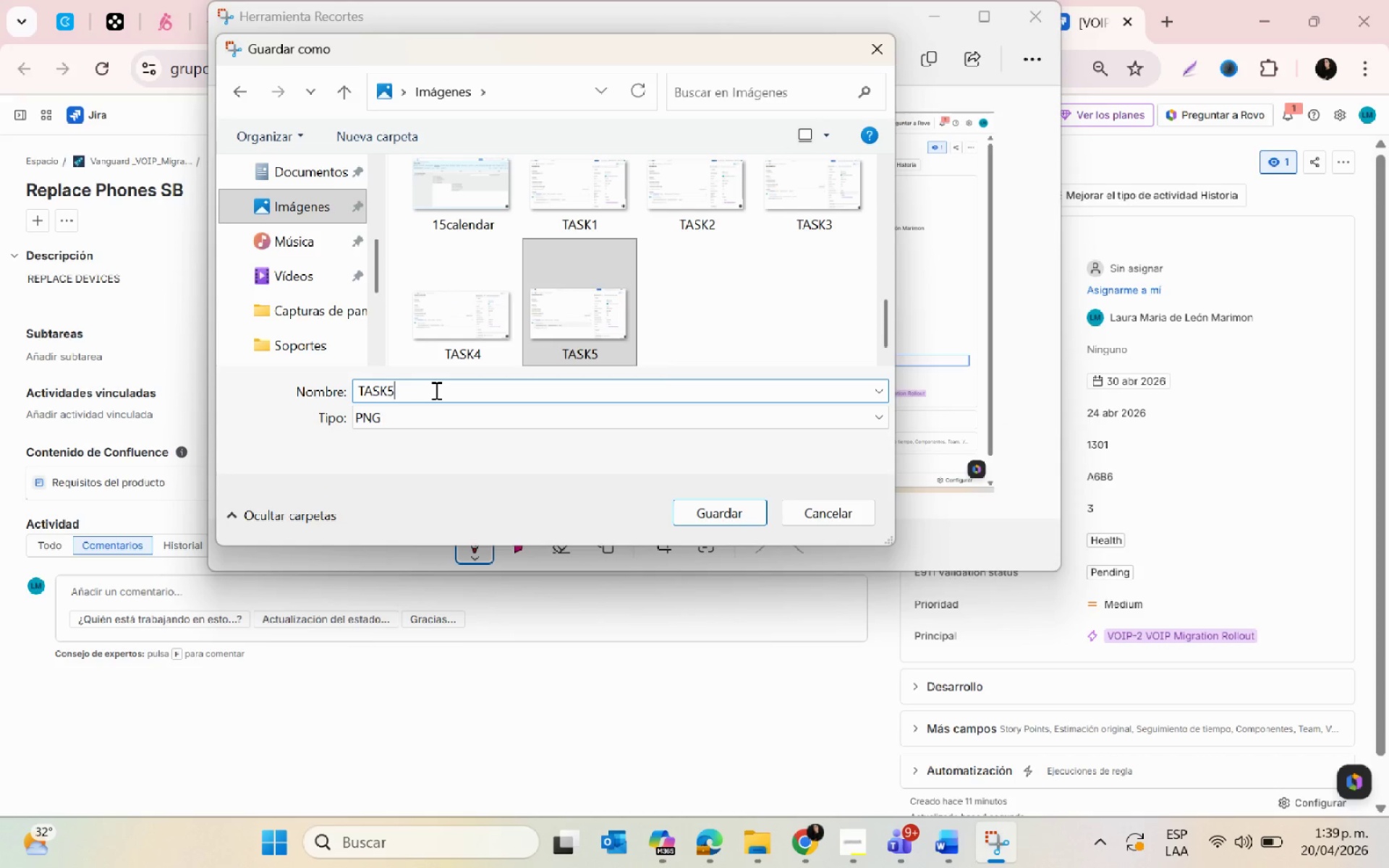 
key(Backspace)
 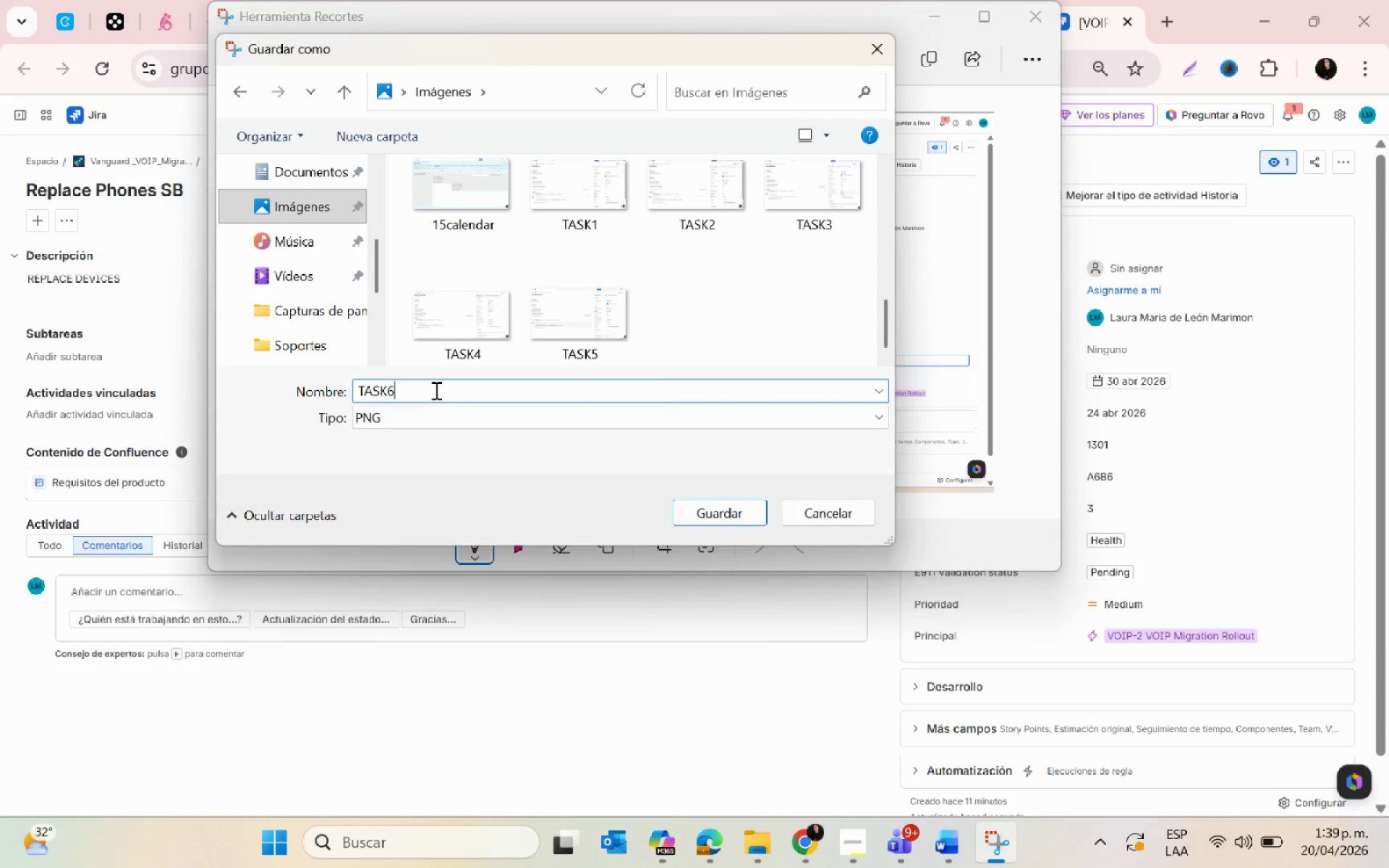 
key(6)
 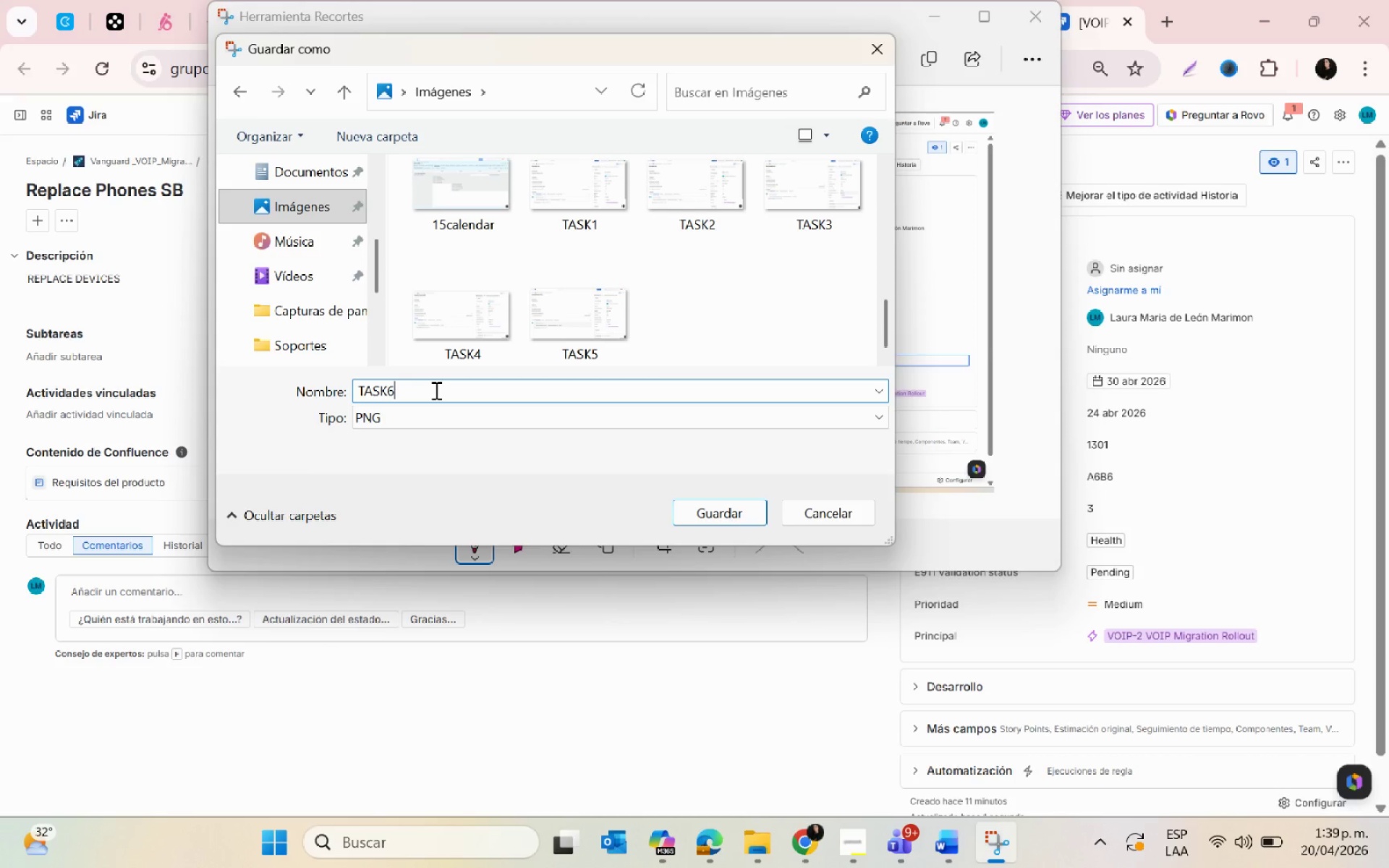 
key(Enter)
 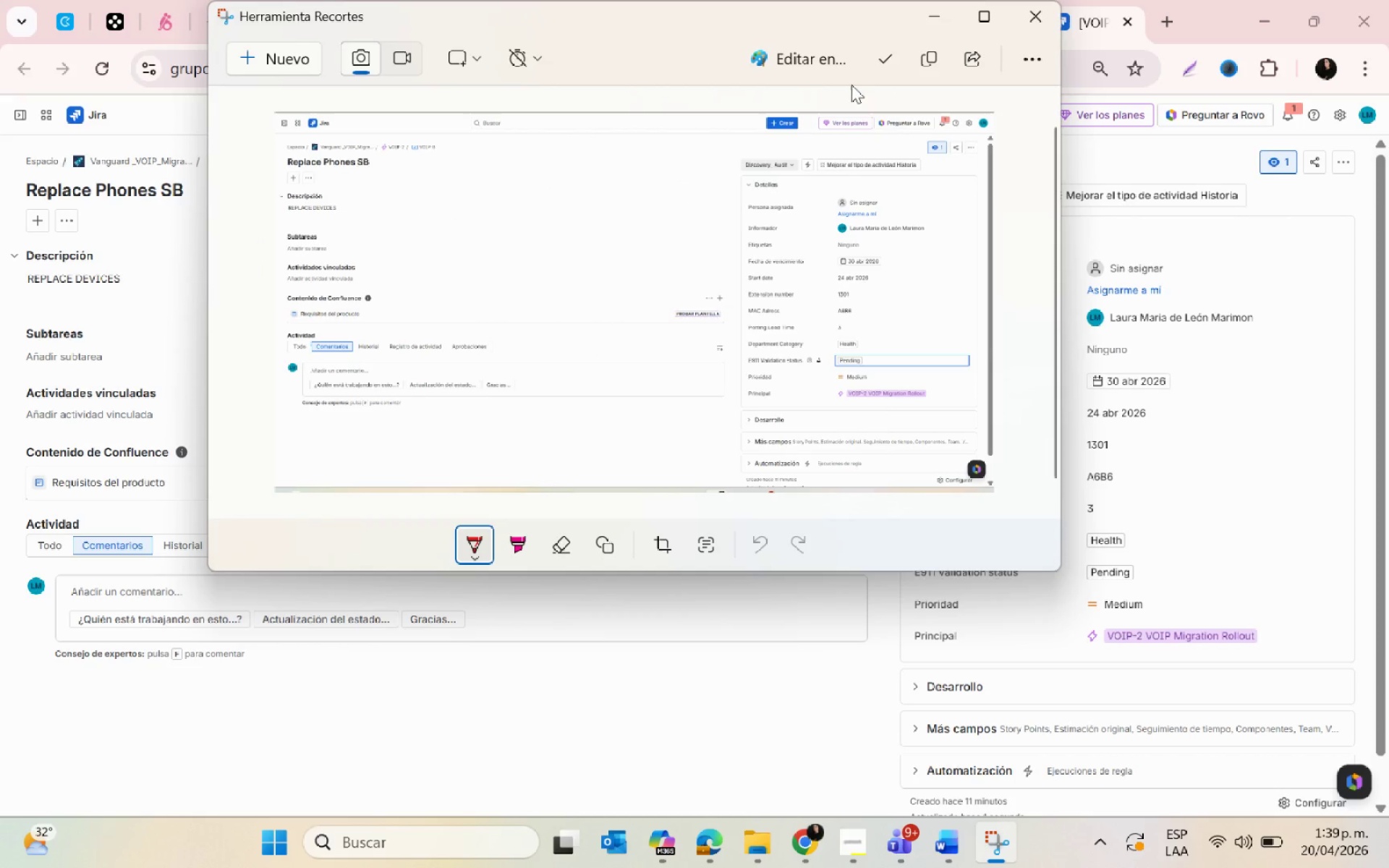 
left_click([927, 23])
 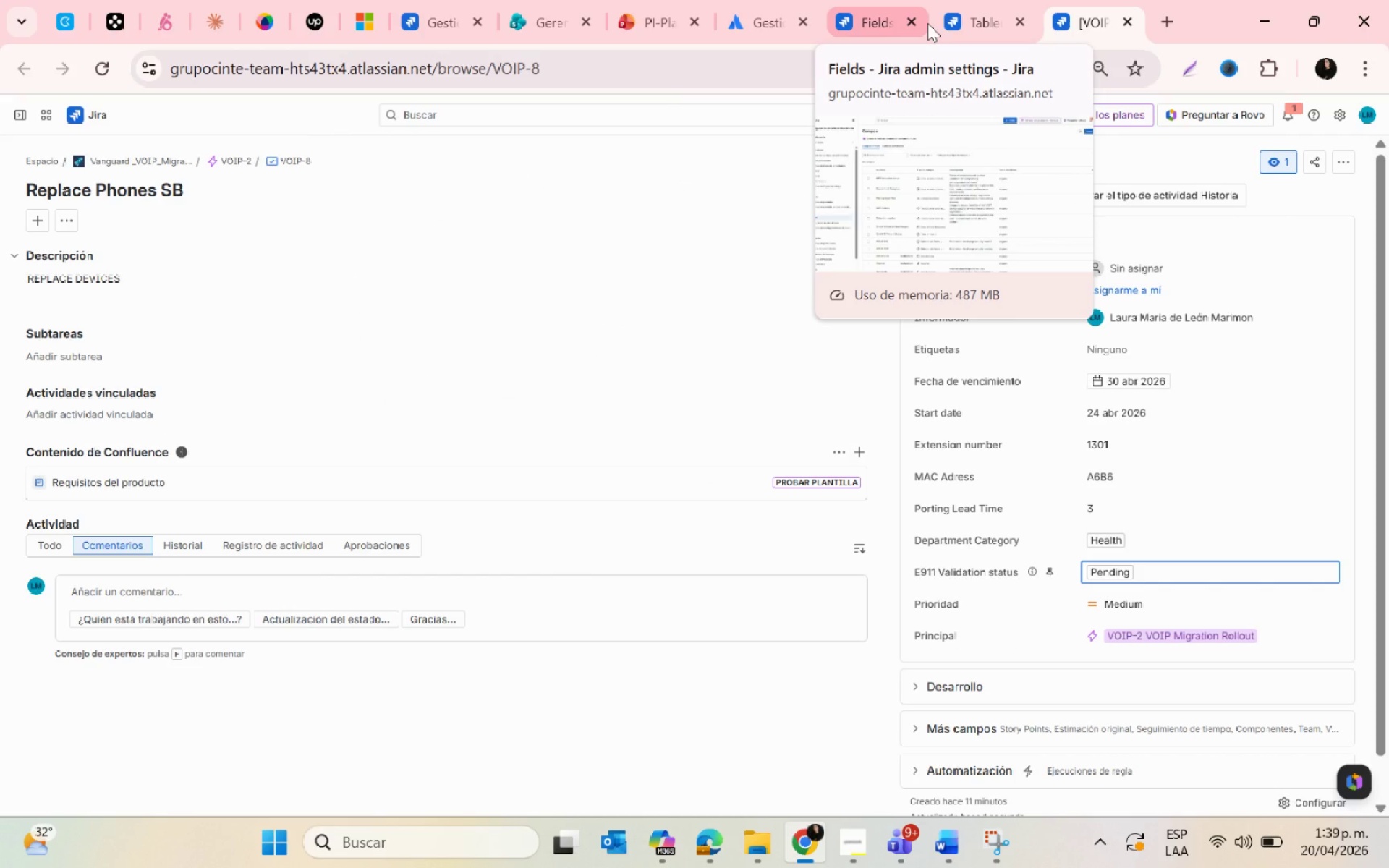 
wait(16.68)
 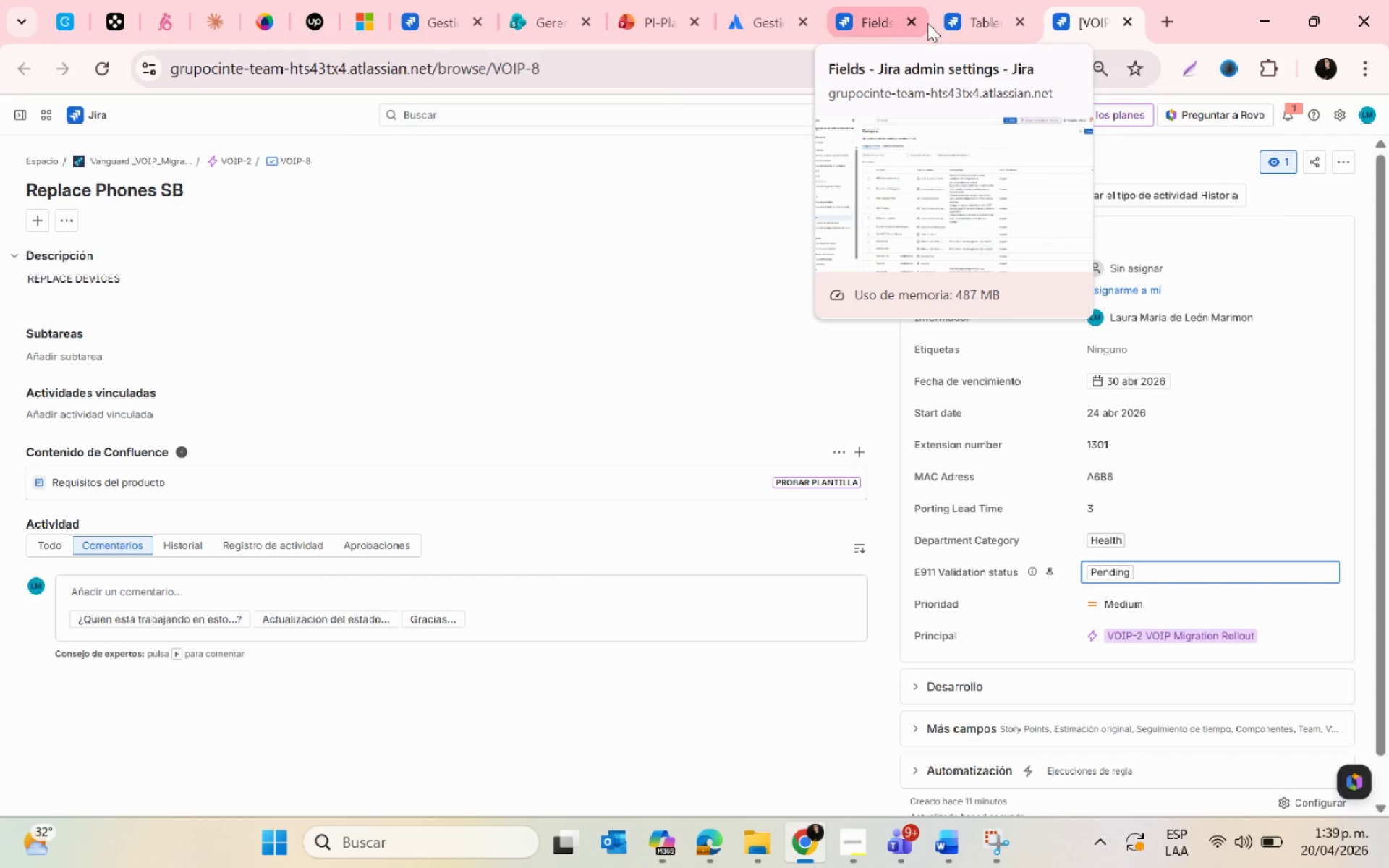 
left_click([551, 778])
 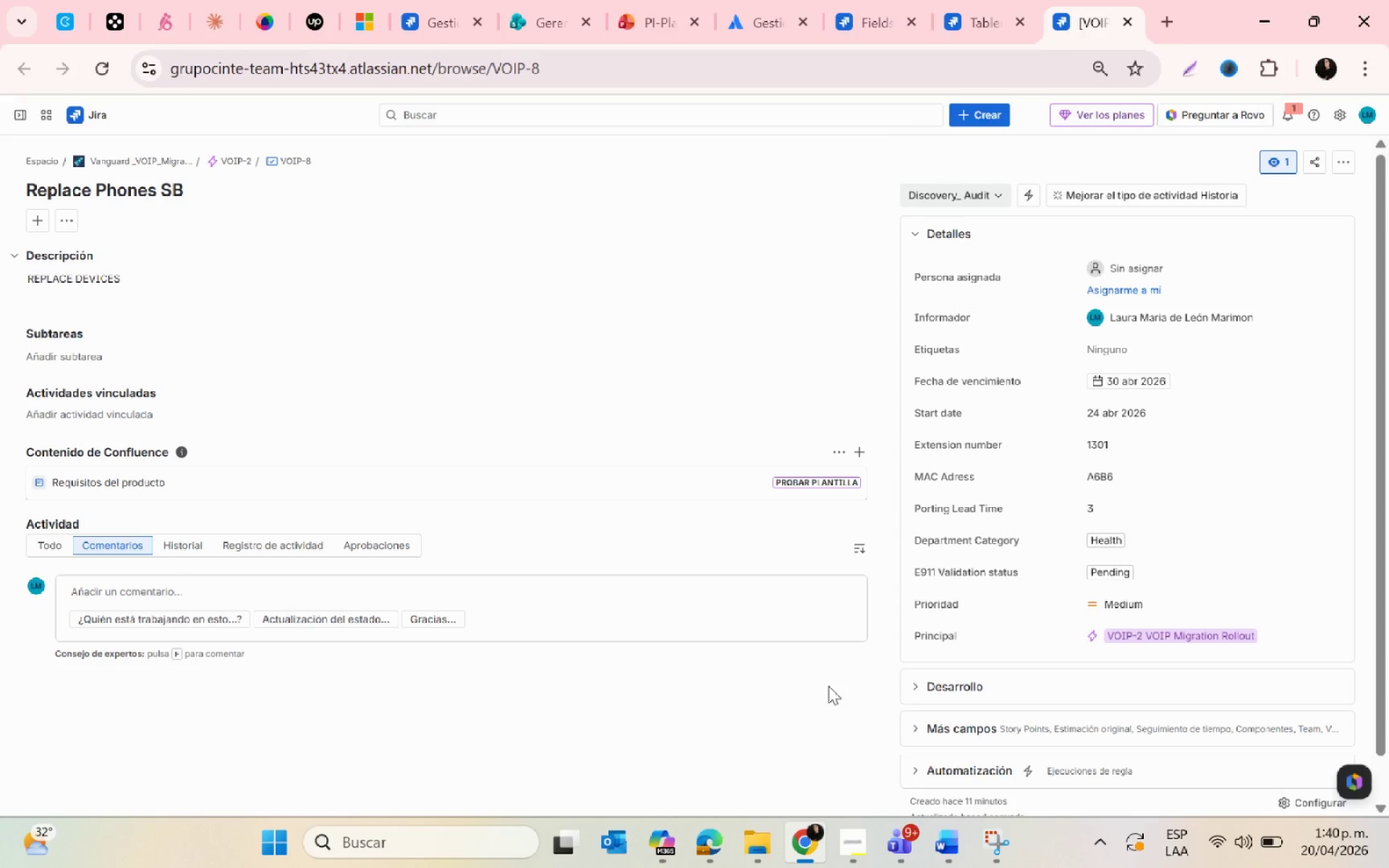 
wait(5.04)
 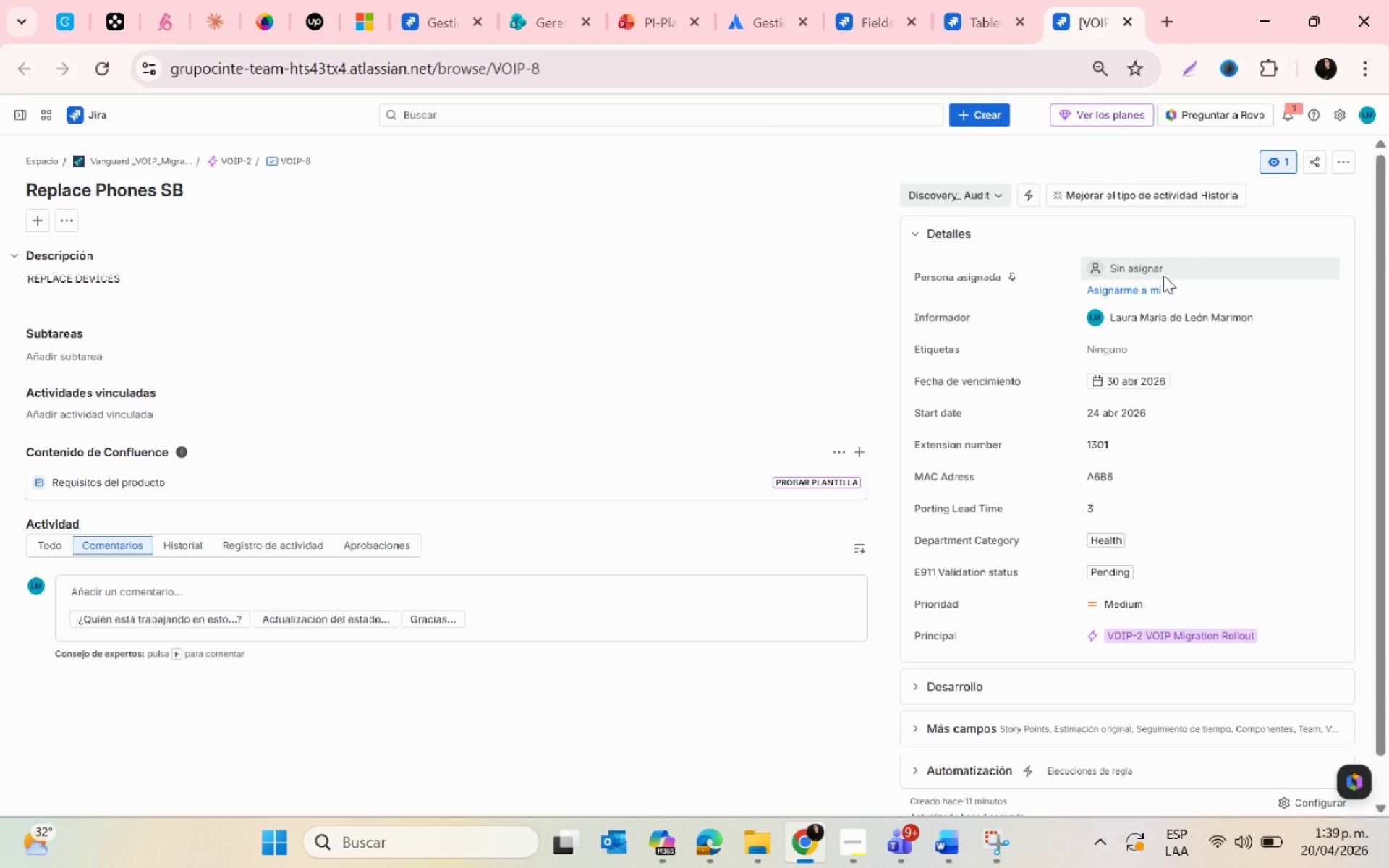 
left_click([986, 854])
 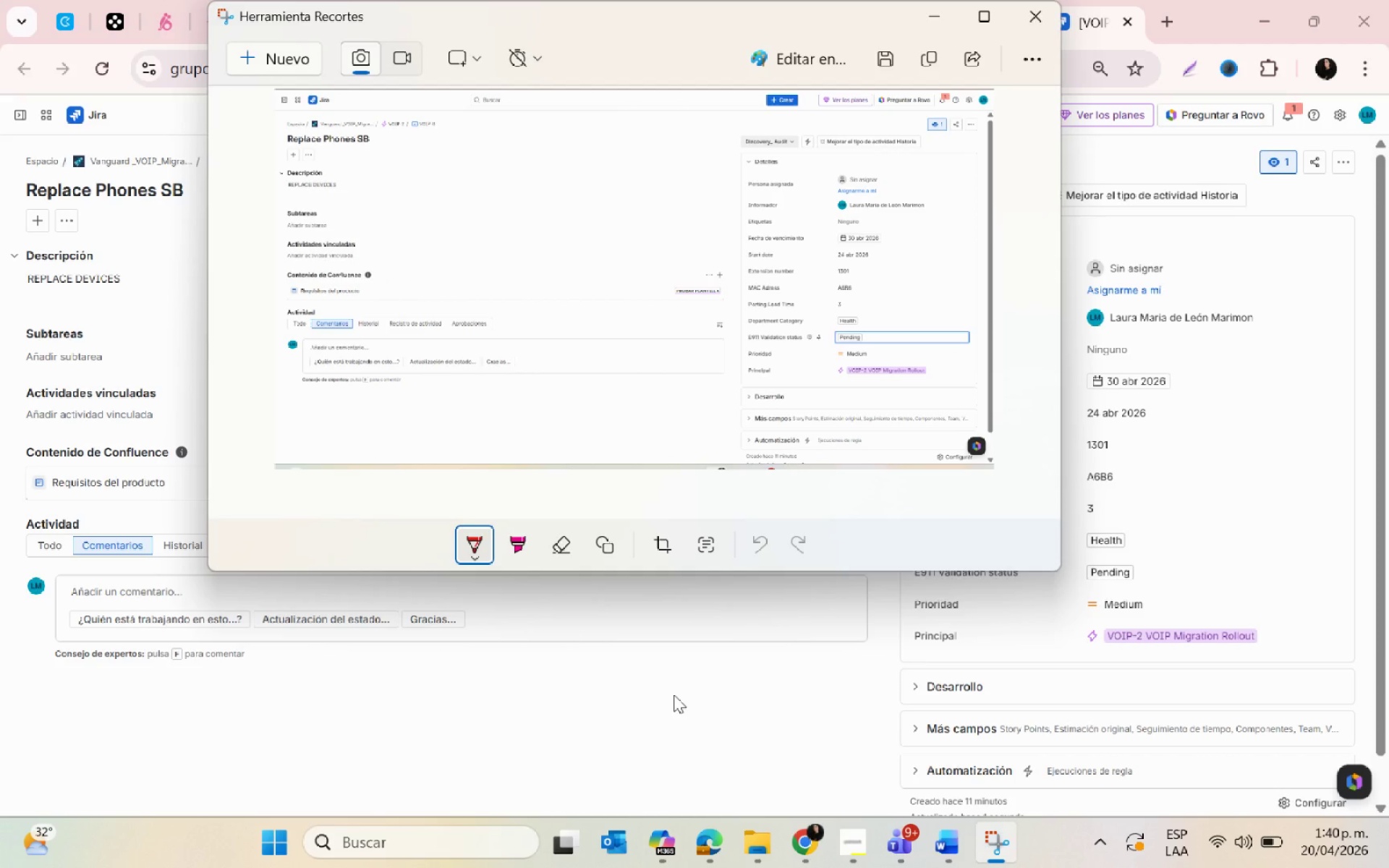 
wait(8.34)
 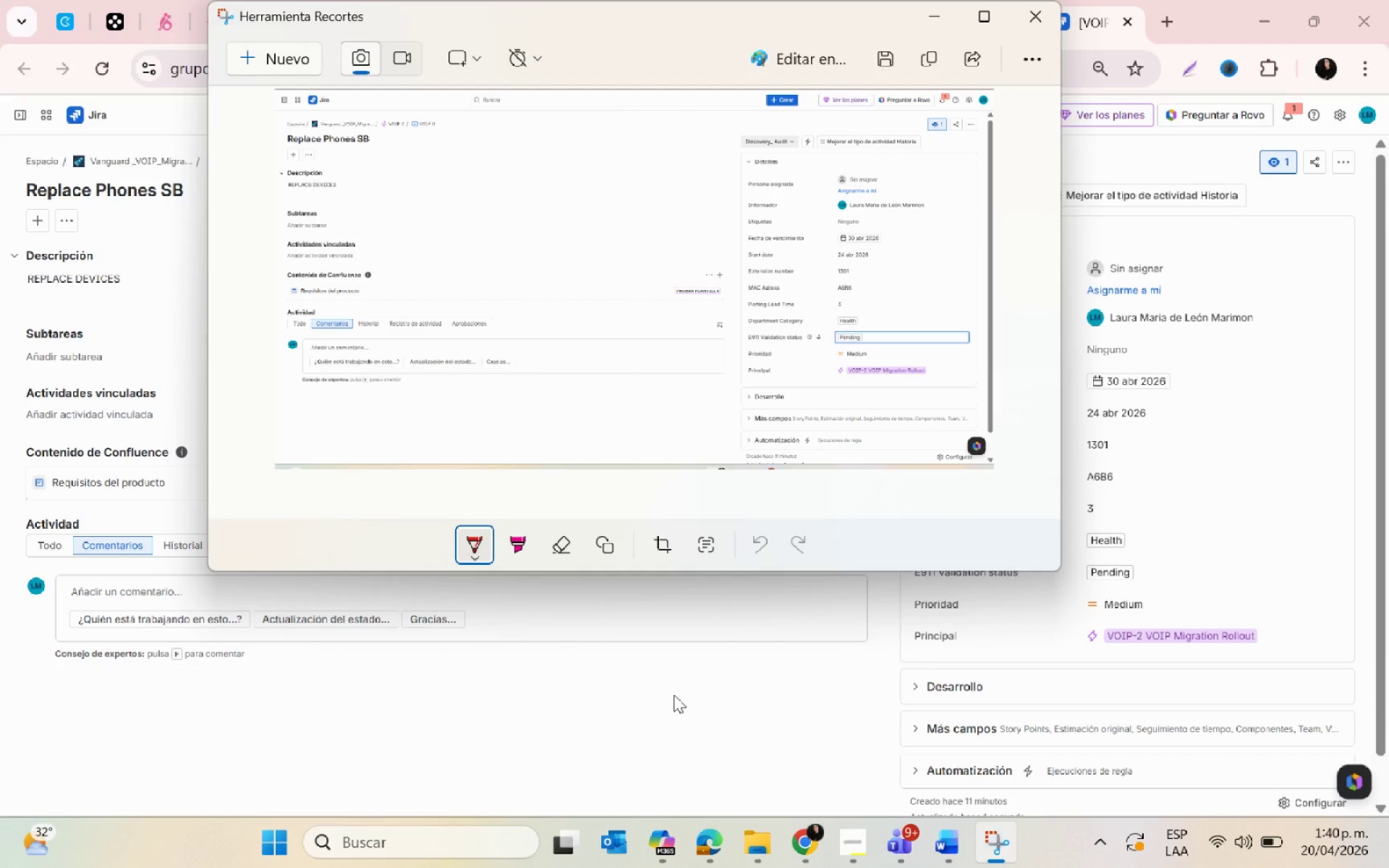 
left_click([757, 848])
 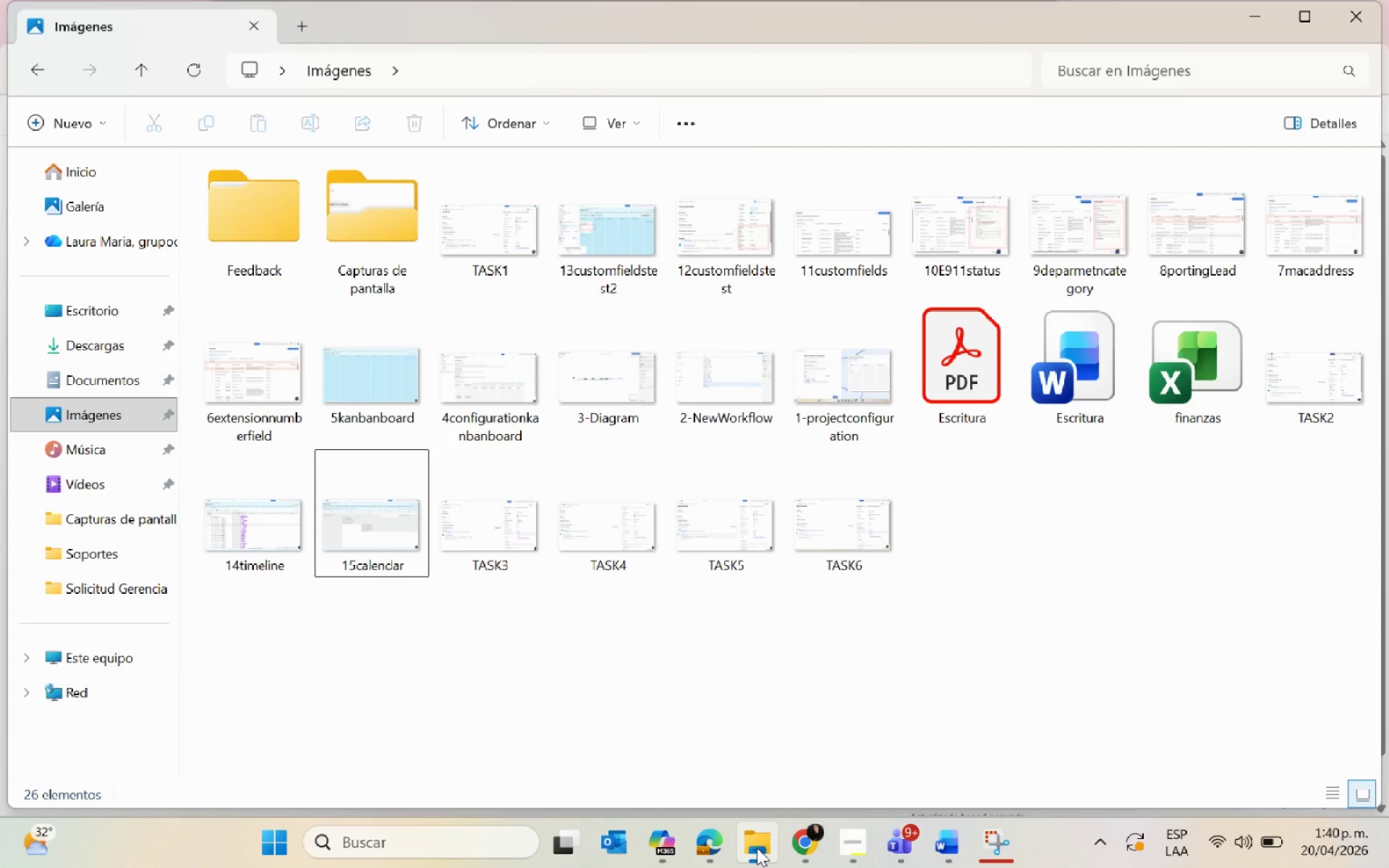 
left_click([757, 848])
 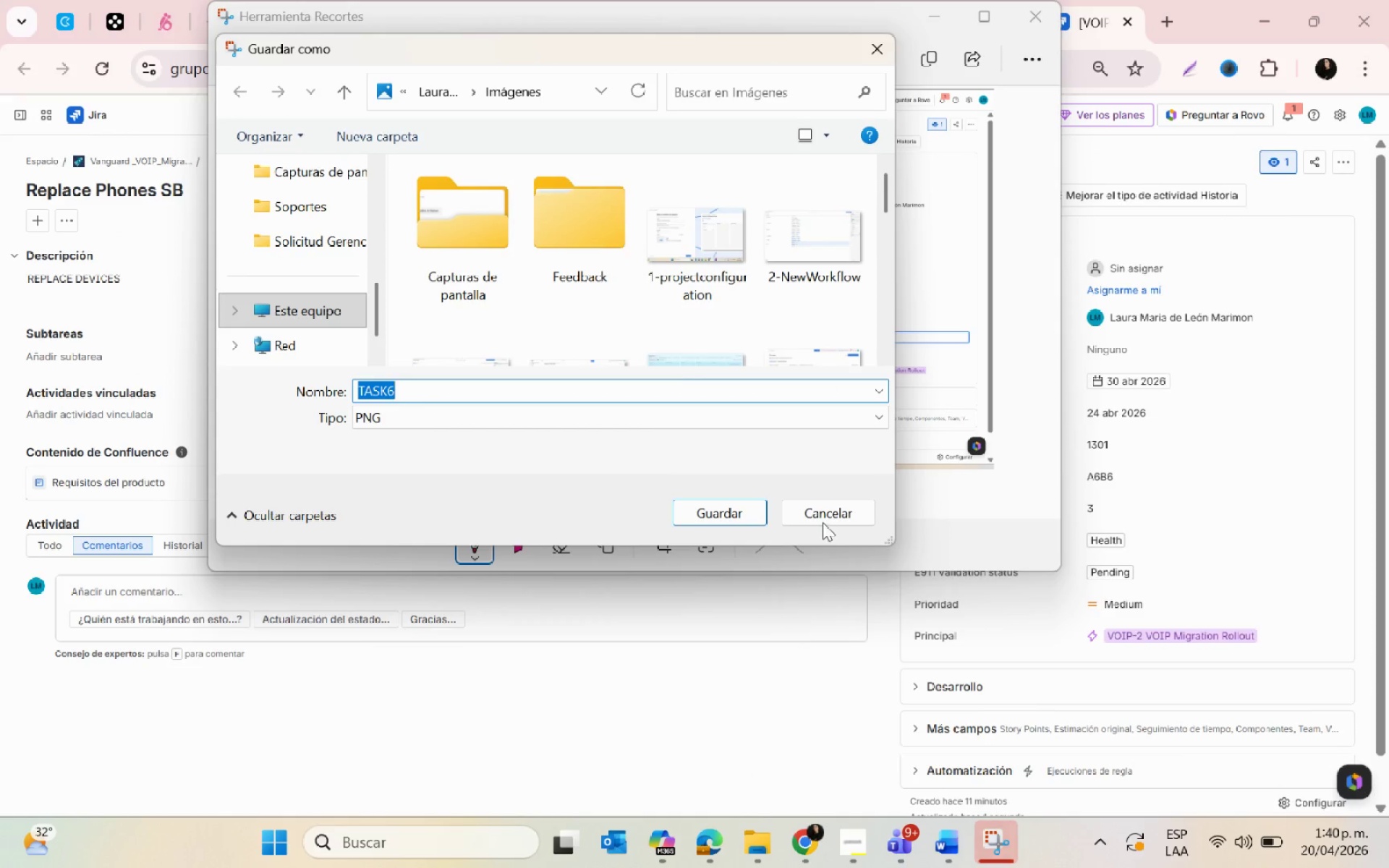 
left_click([815, 511])
 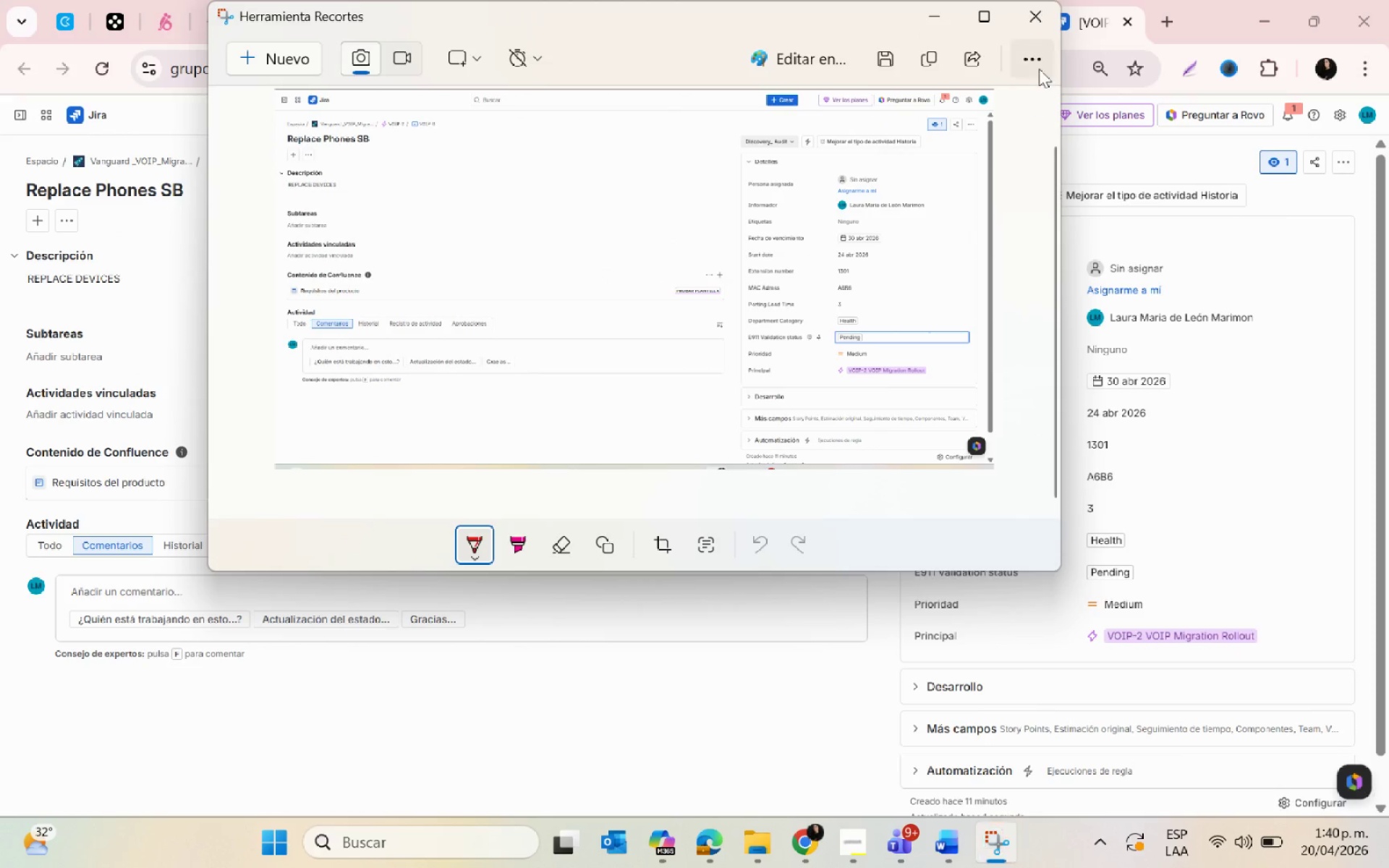 
left_click([1035, 30])
 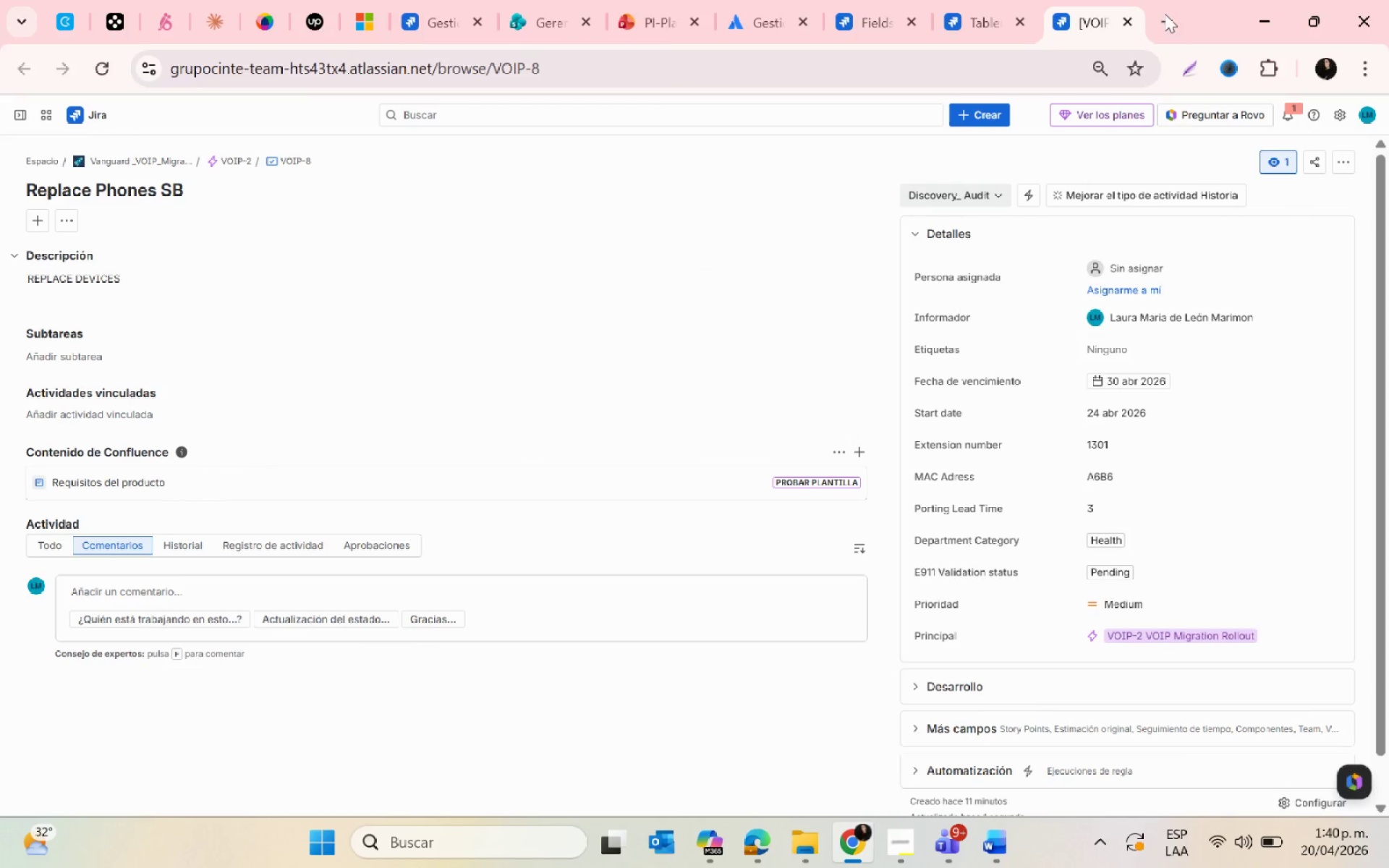 
left_click([1129, 20])
 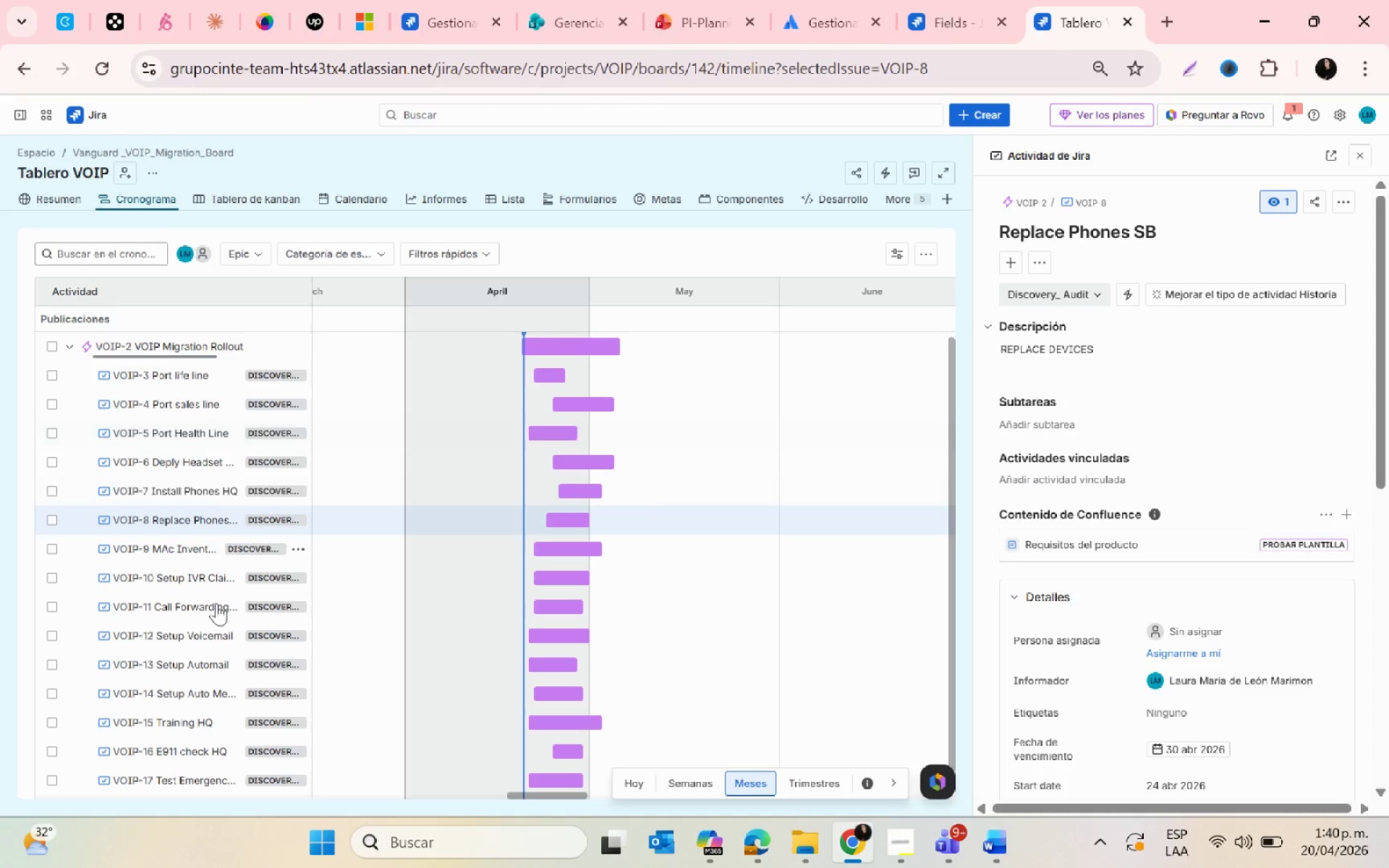 
scroll: coordinate [214, 629], scroll_direction: down, amount: 3.0
 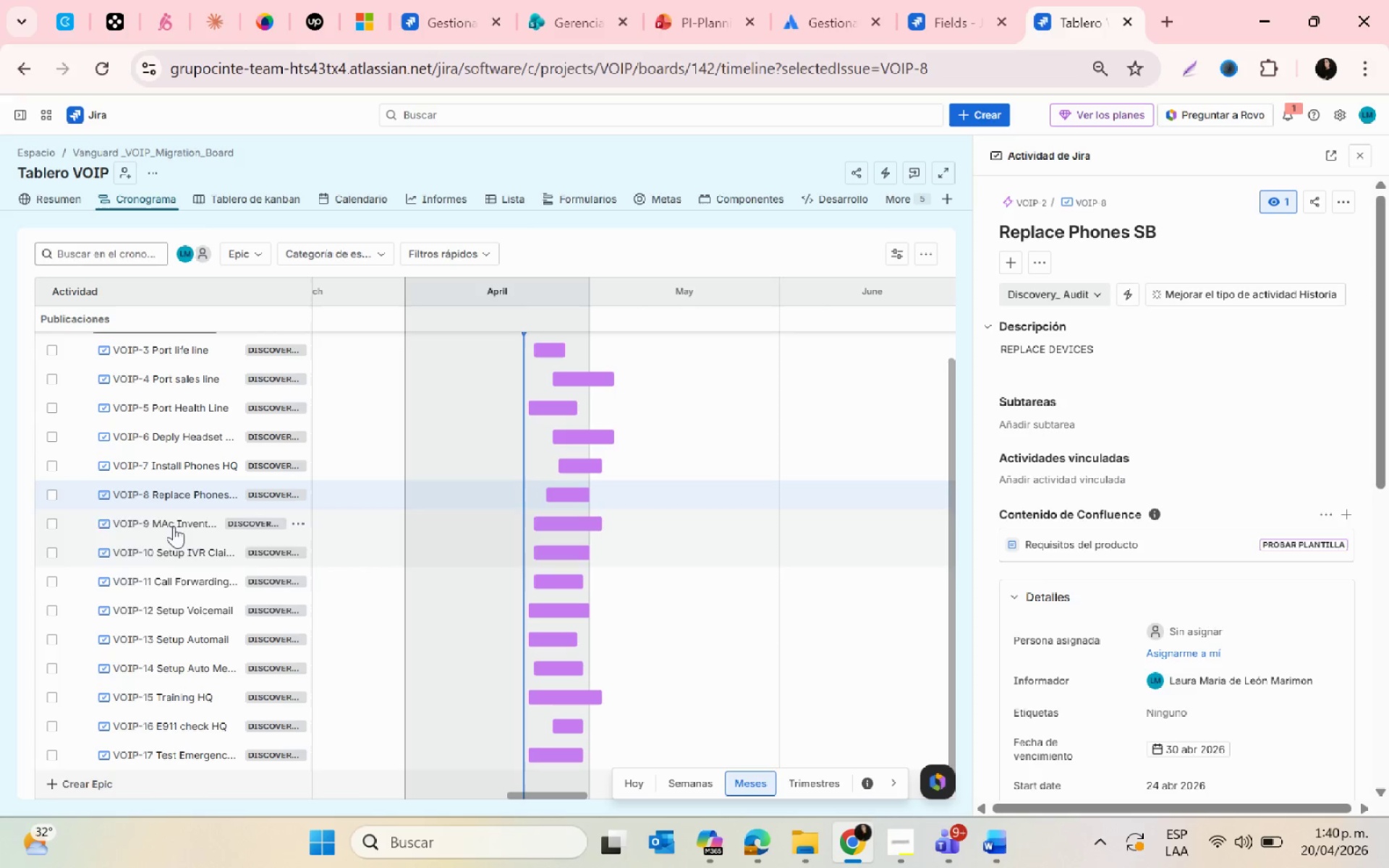 
left_click([173, 524])
 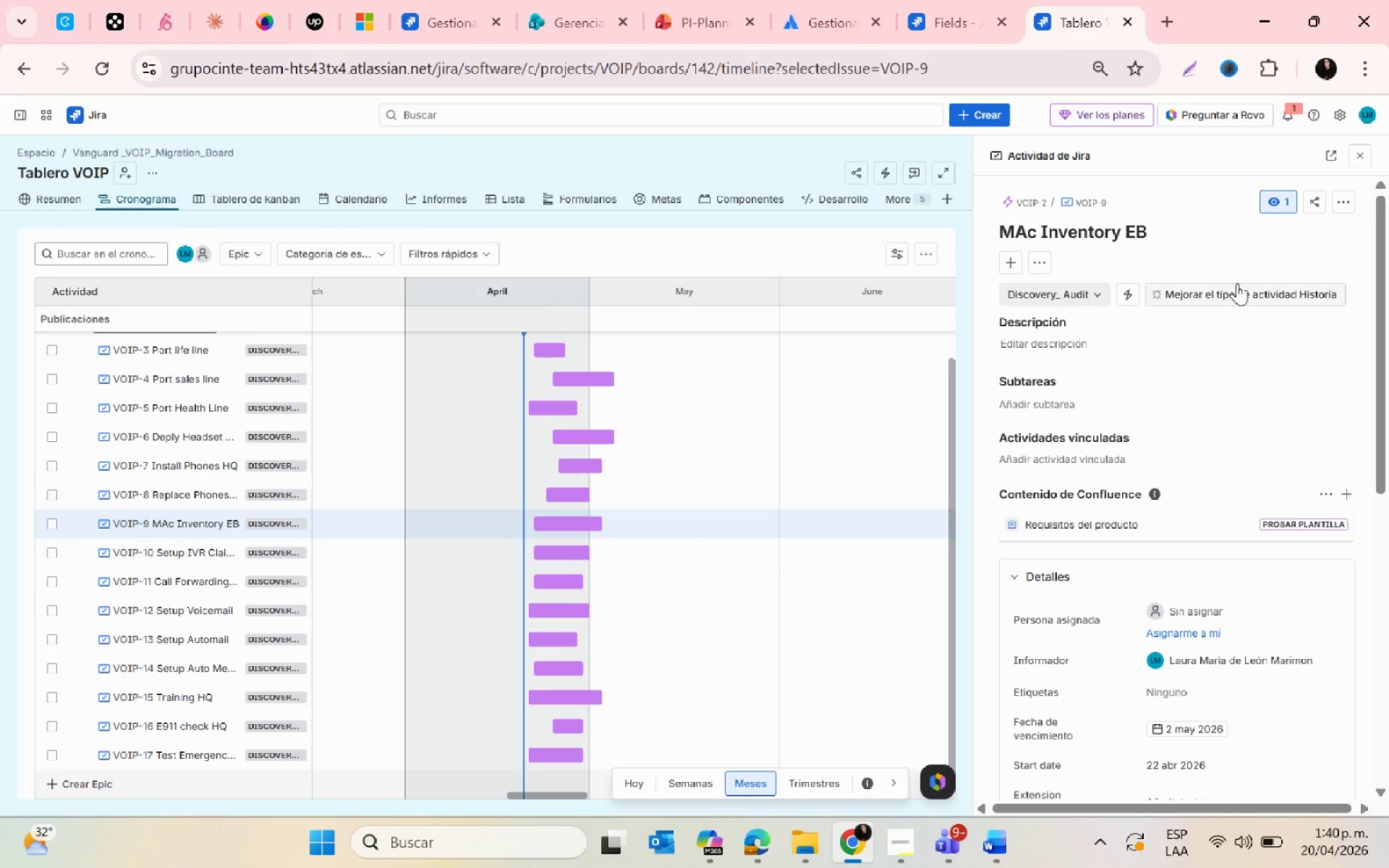 
left_click([1321, 161])
 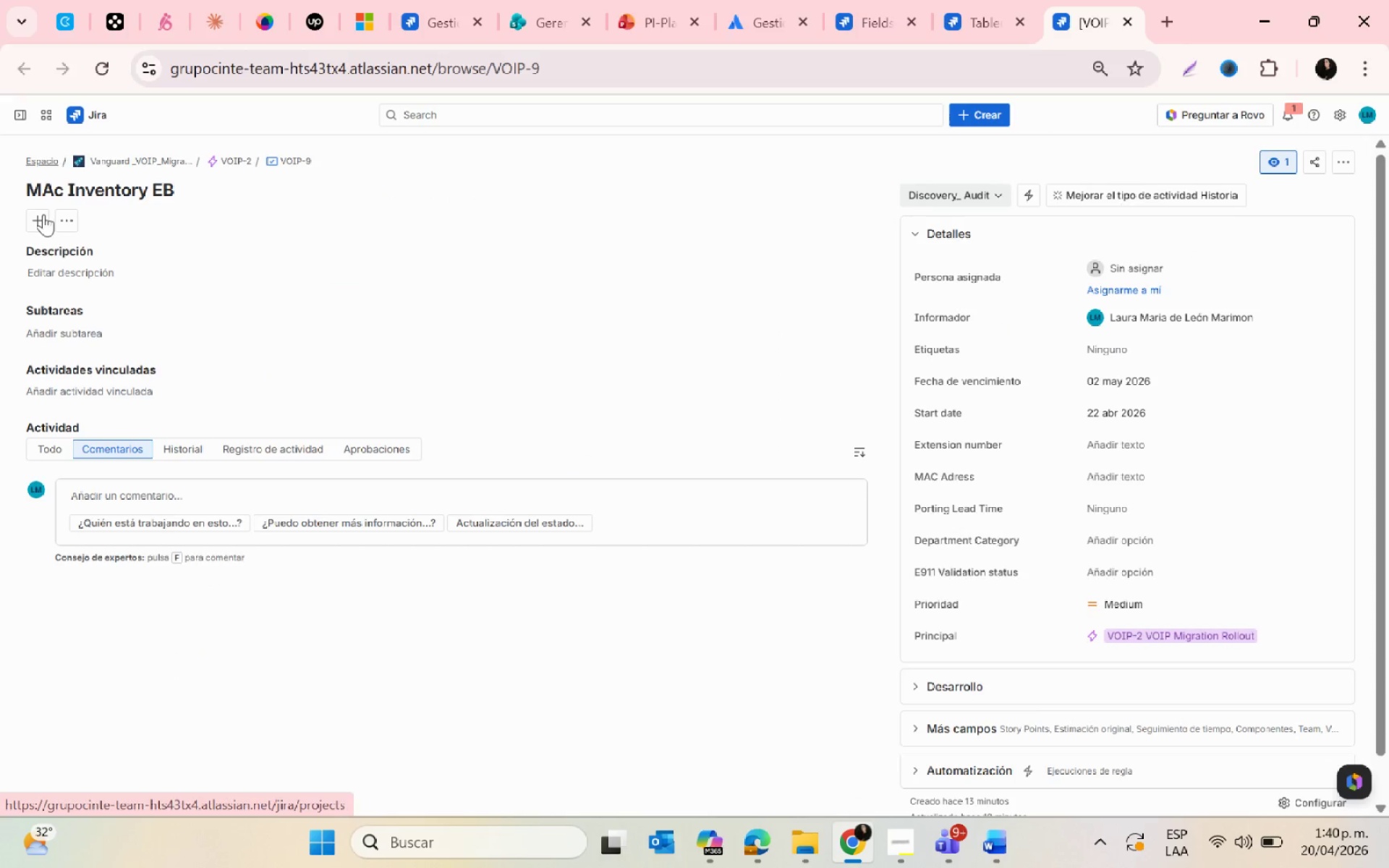 
left_click([63, 273])
 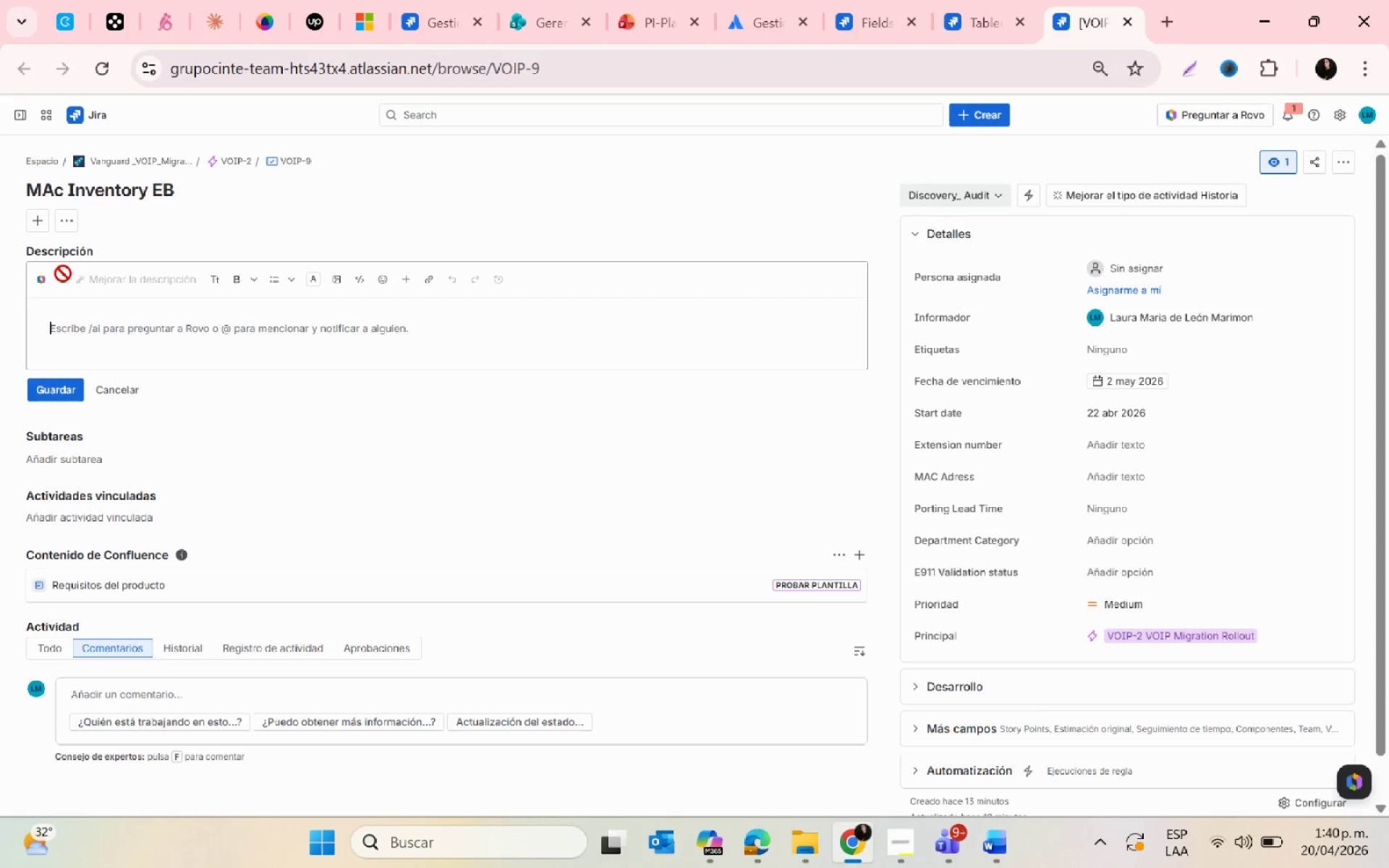 
type(Register MACS)
 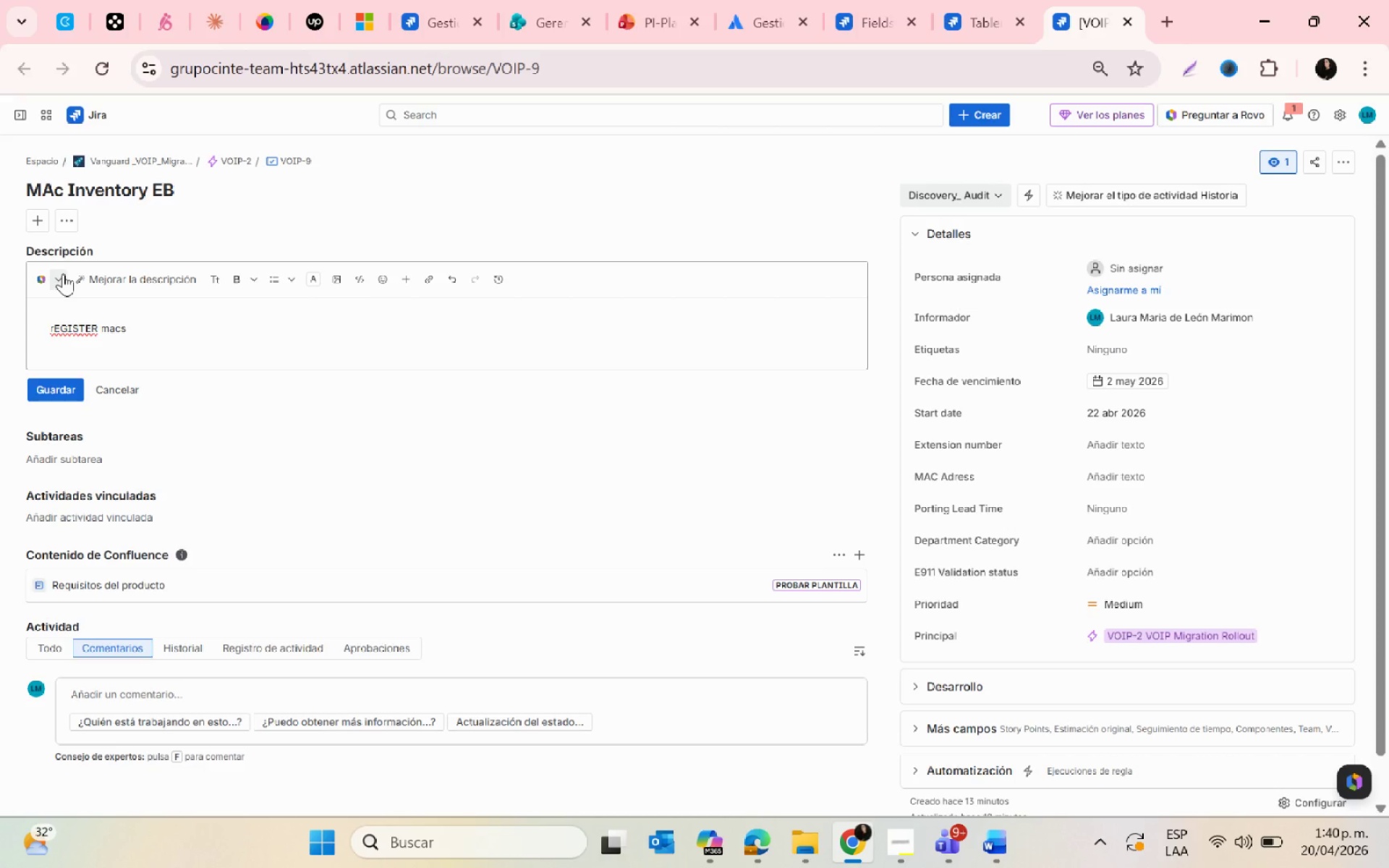 
wait(9.38)
 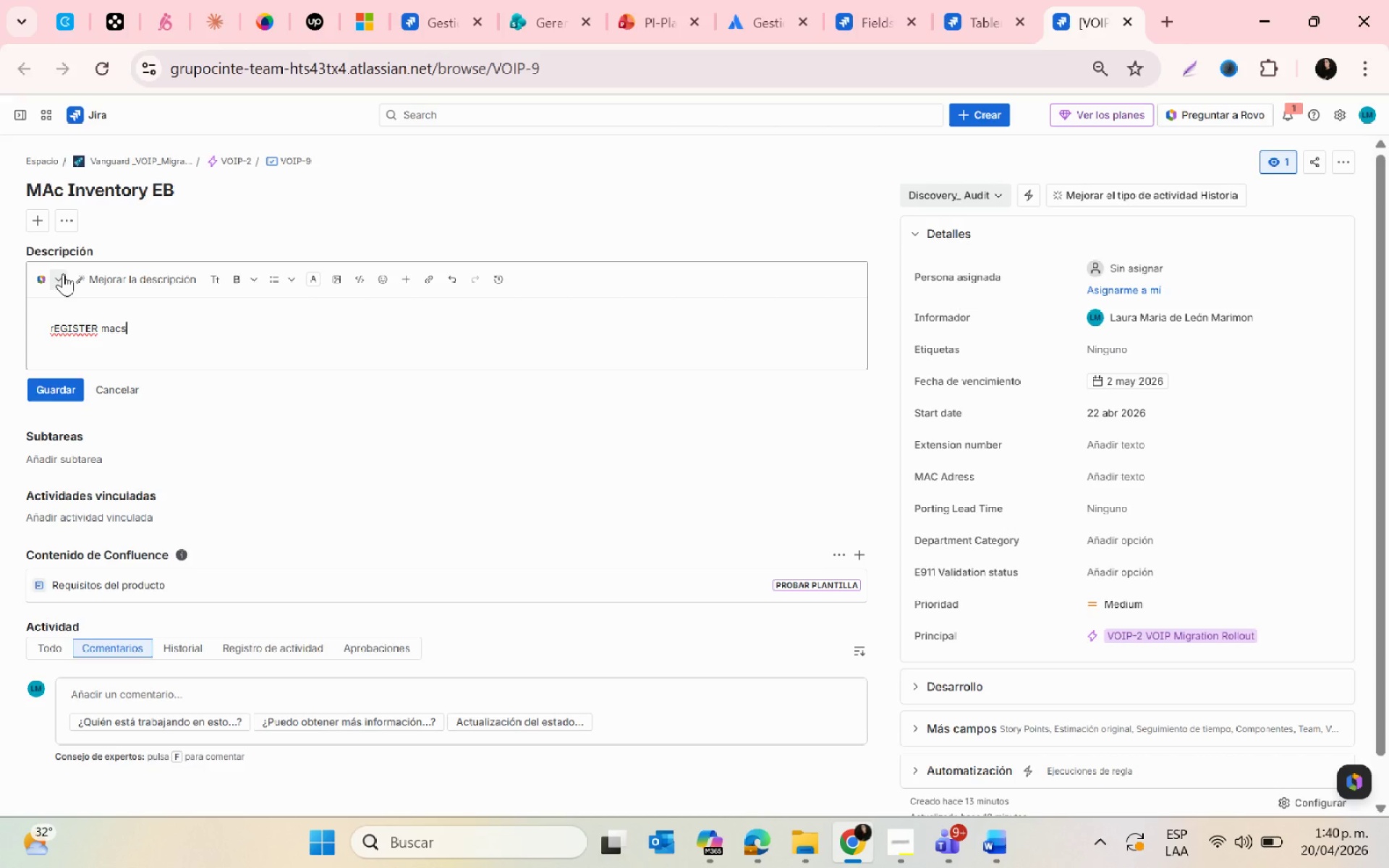 
hold_key(key=Backspace, duration=0.94)
 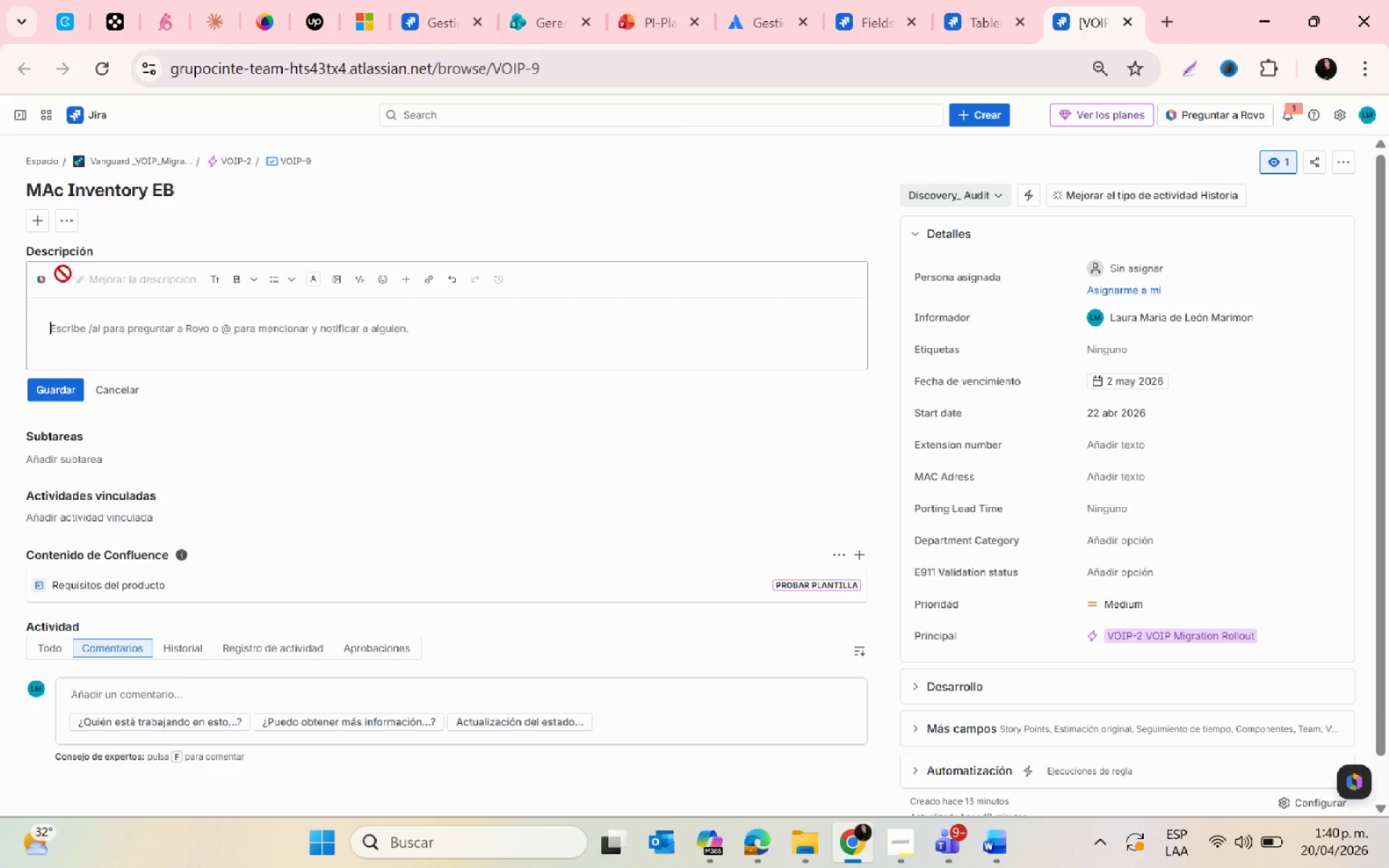 
type(register macS)
 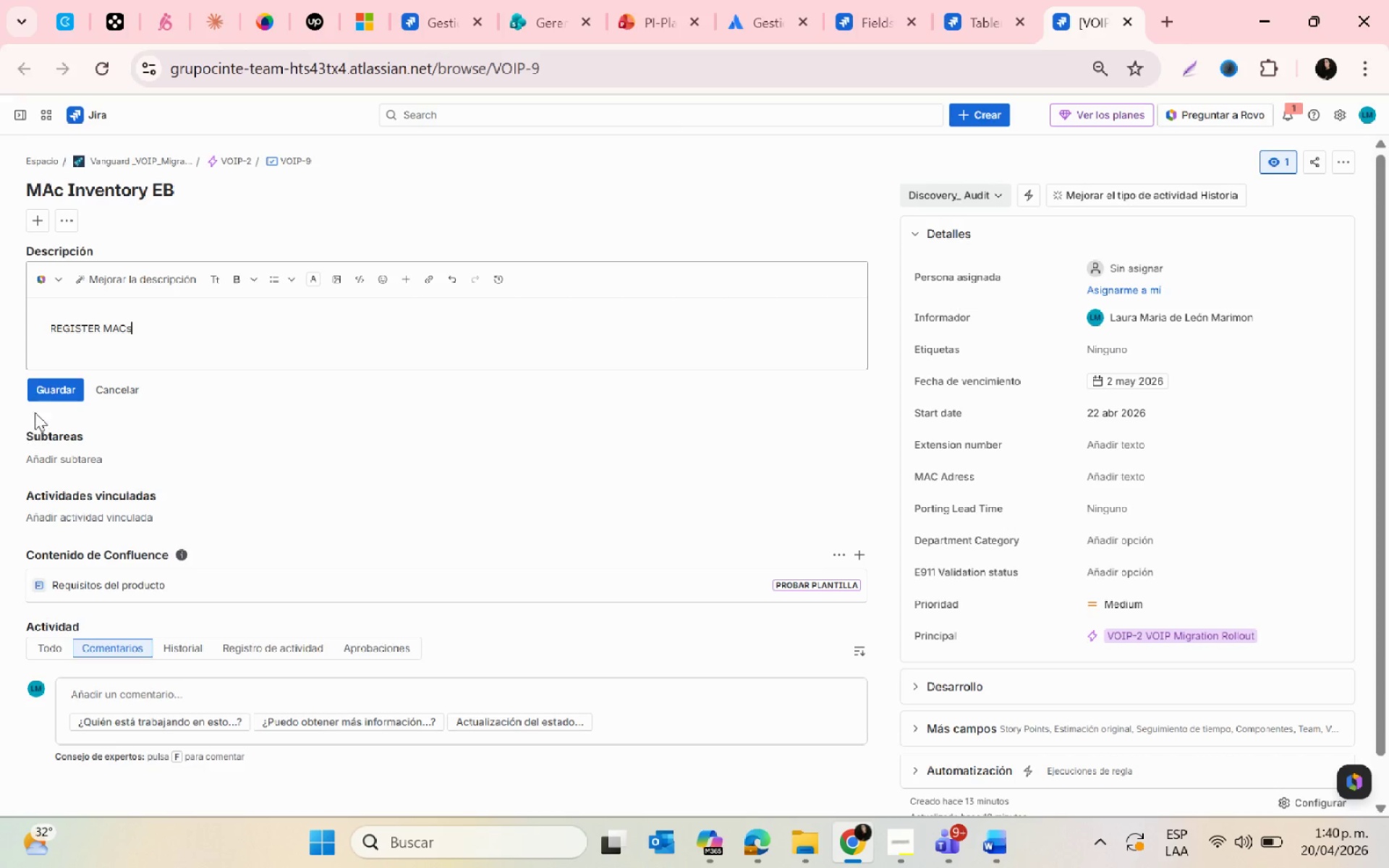 
left_click([44, 393])
 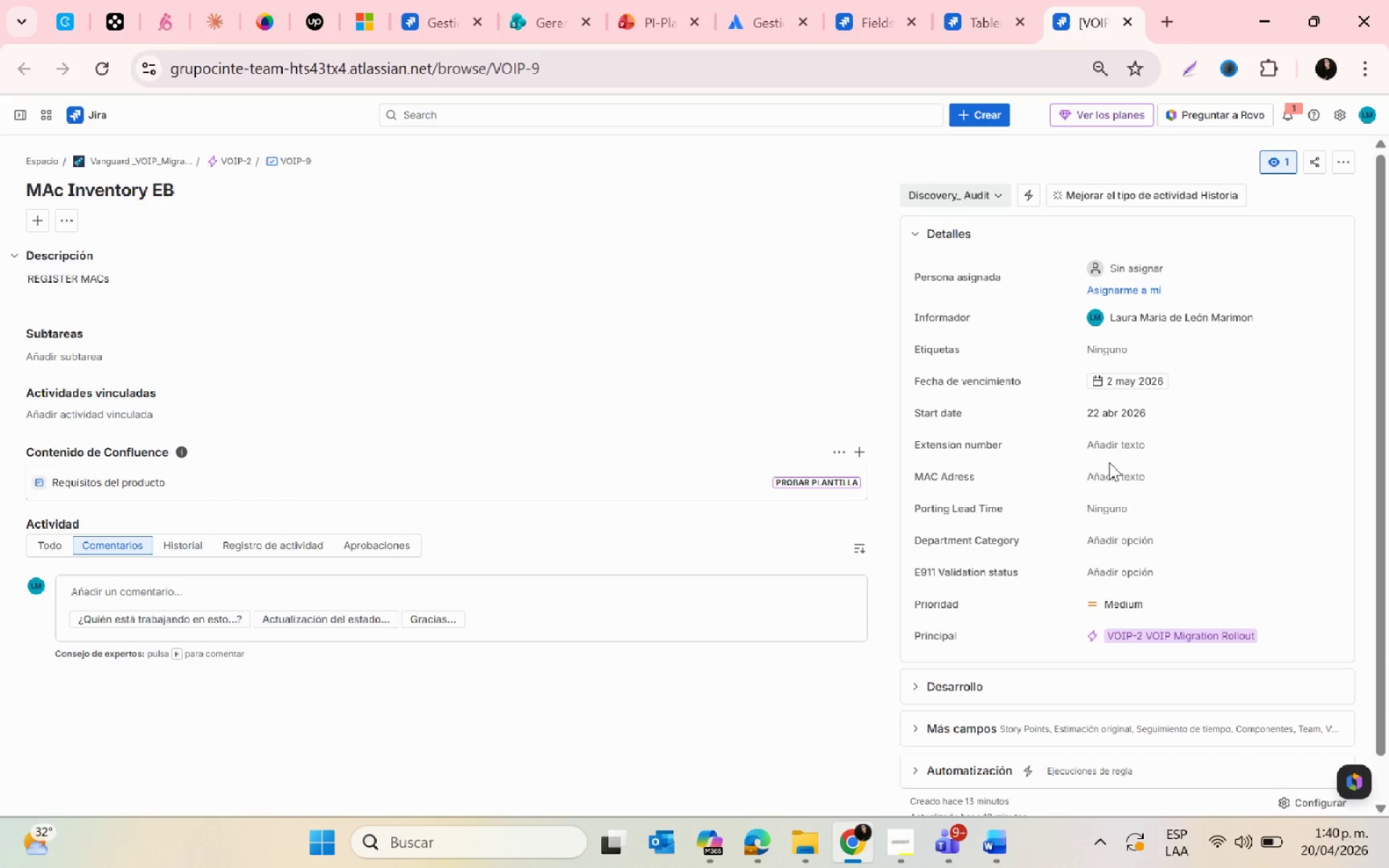 
left_click([1105, 448])
 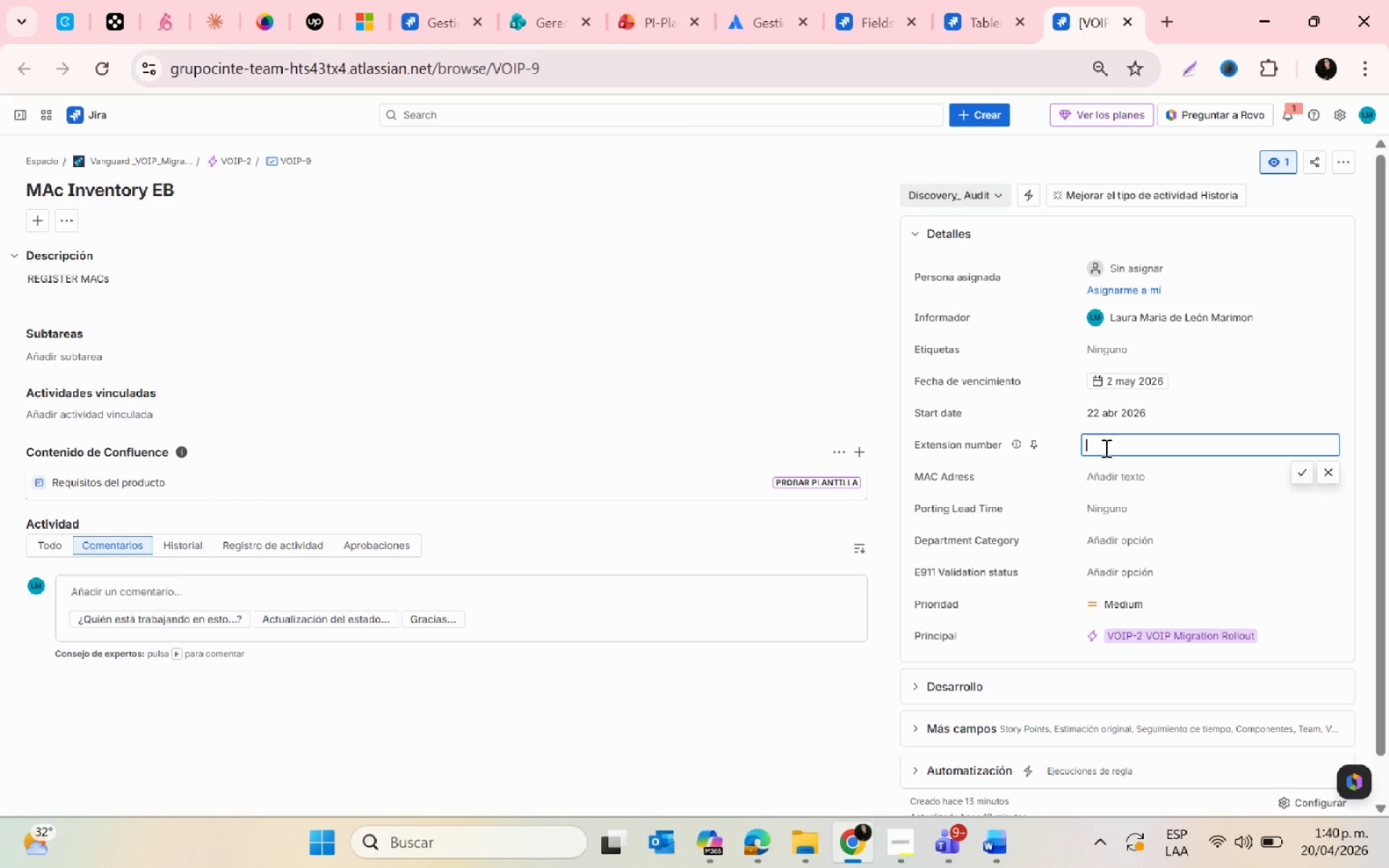 
type(16)
key(Backspace)
type(401)
 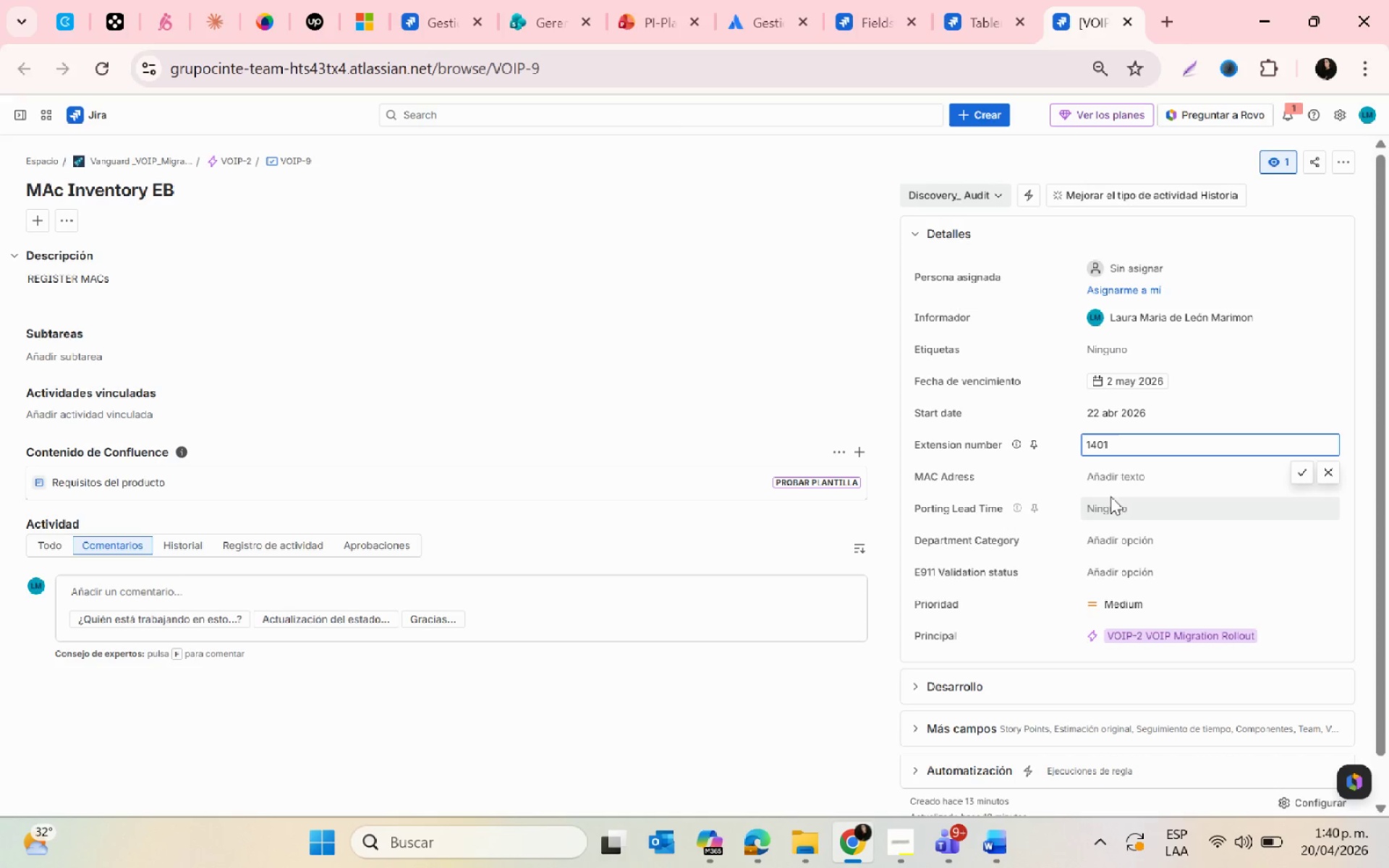 
left_click([1105, 480])
 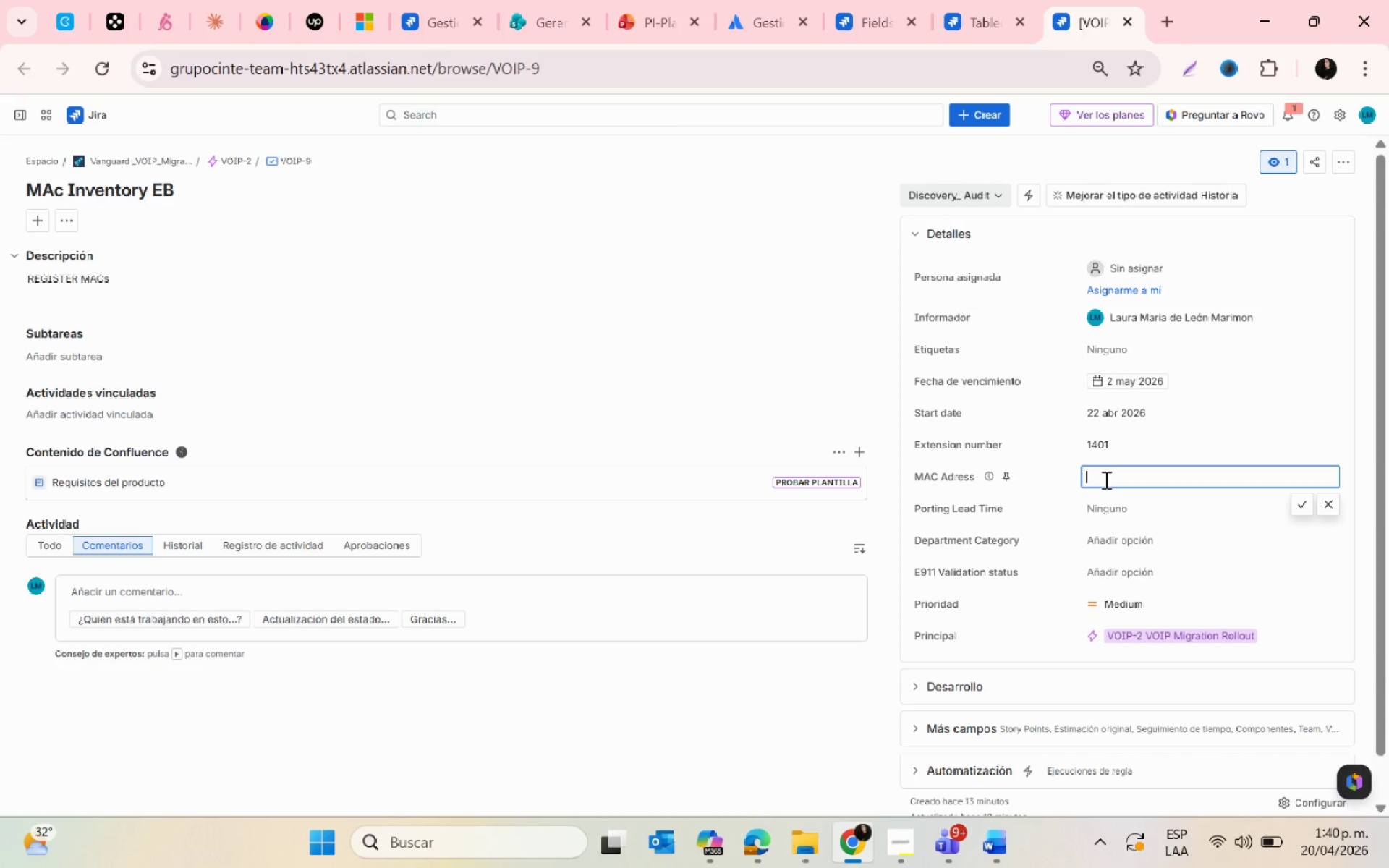 
type(a7b7)
 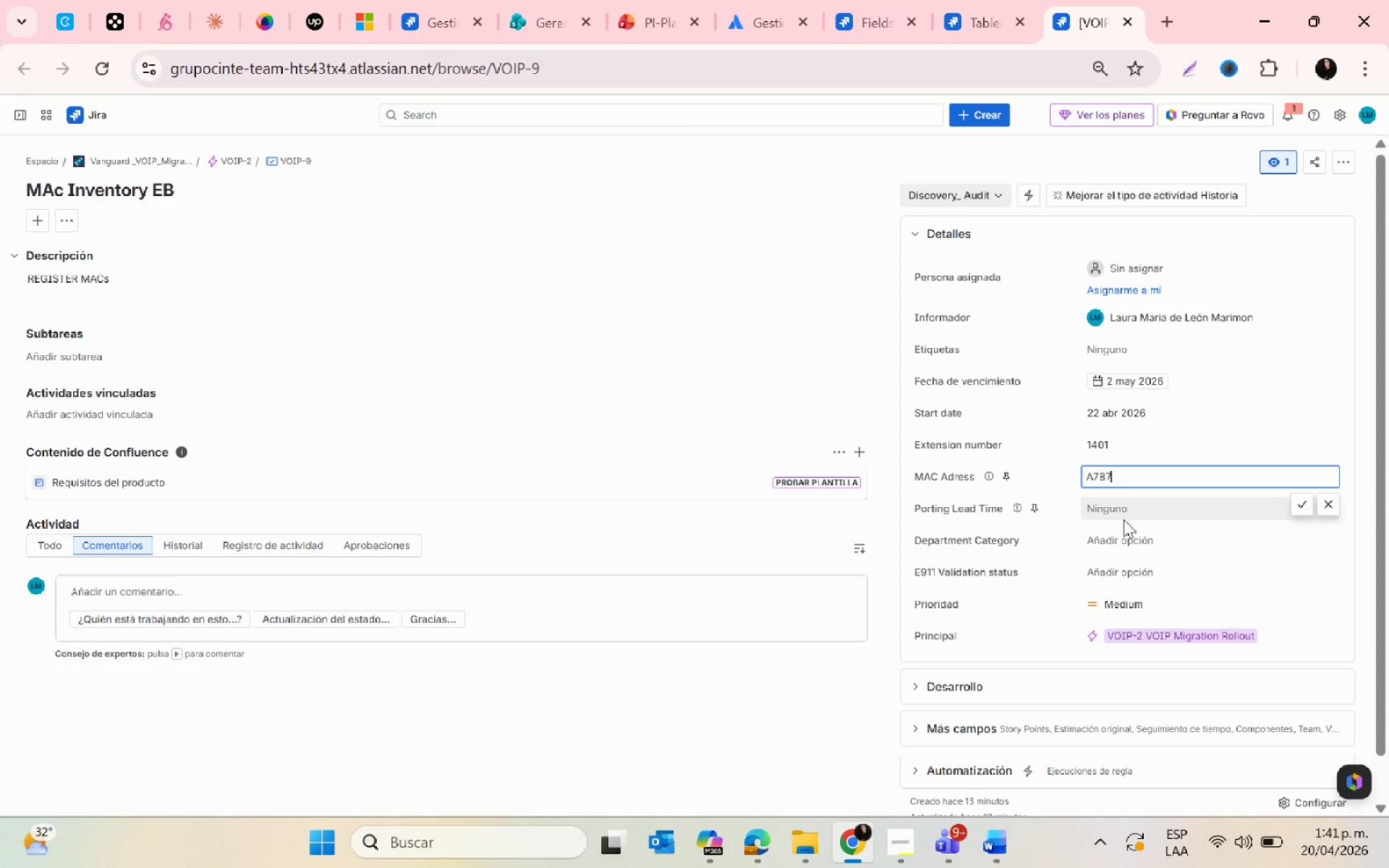 
left_click([1117, 509])
 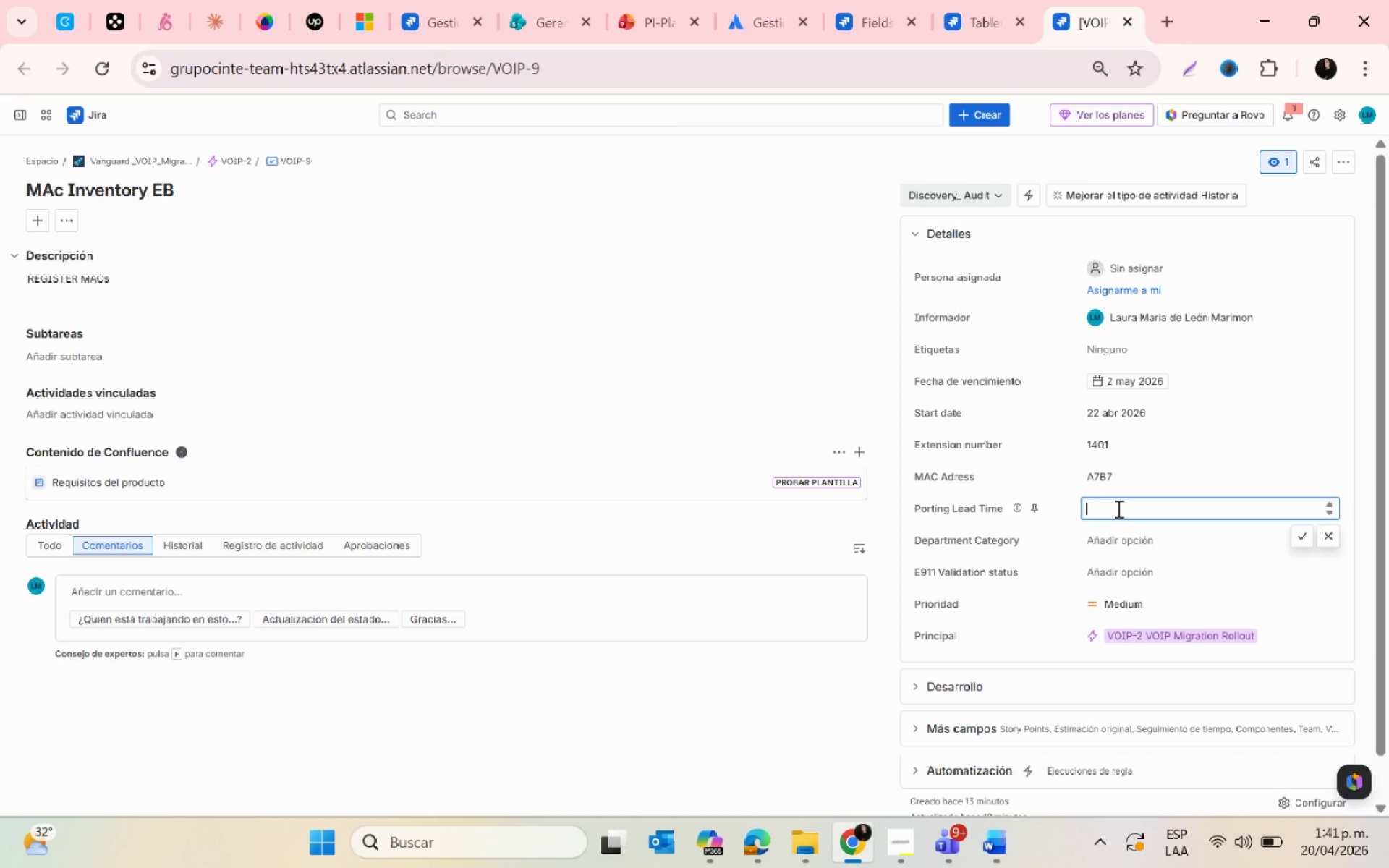 
key(2)
 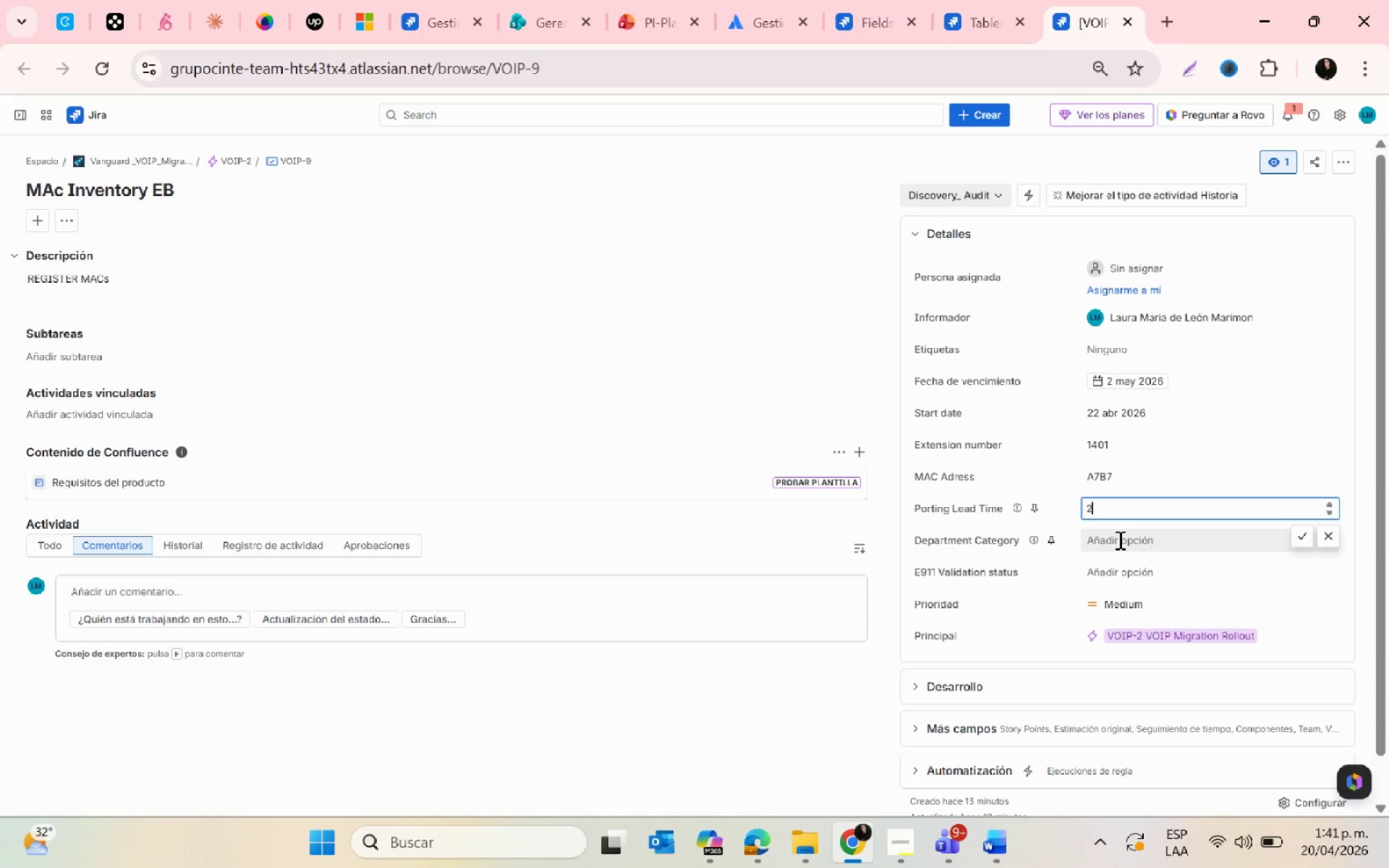 
left_click([1118, 540])
 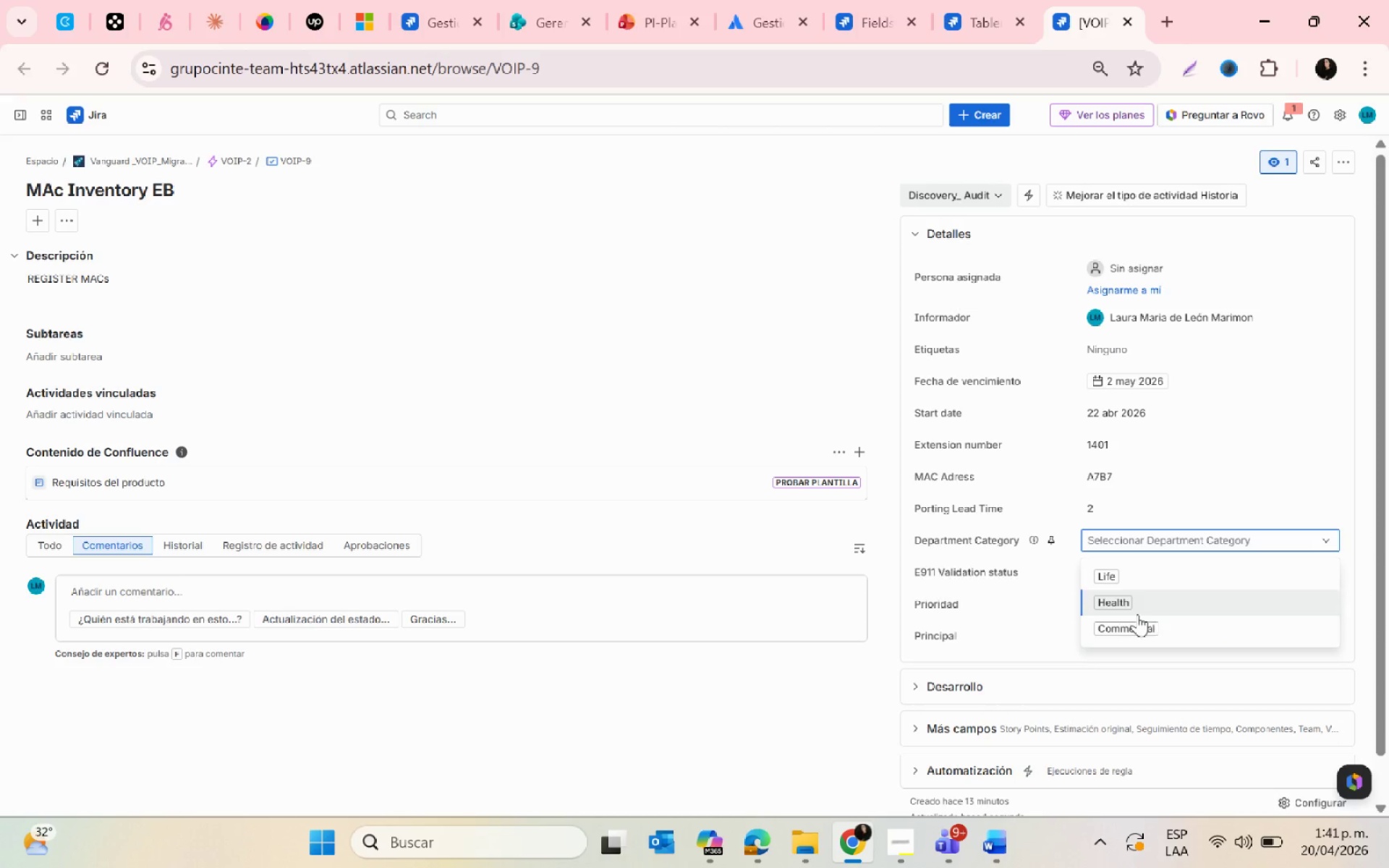 
left_click([1151, 626])
 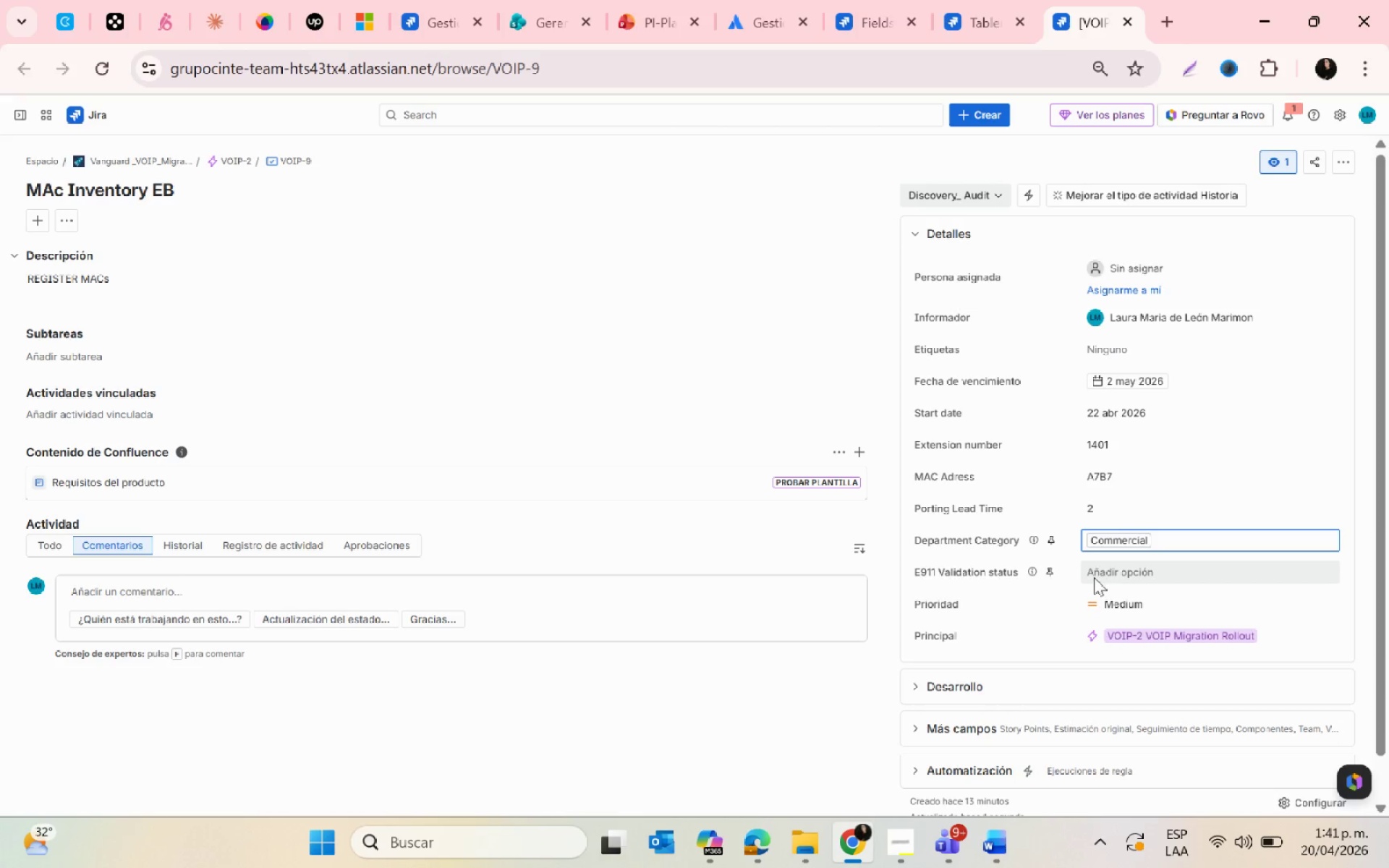 
left_click([1094, 577])
 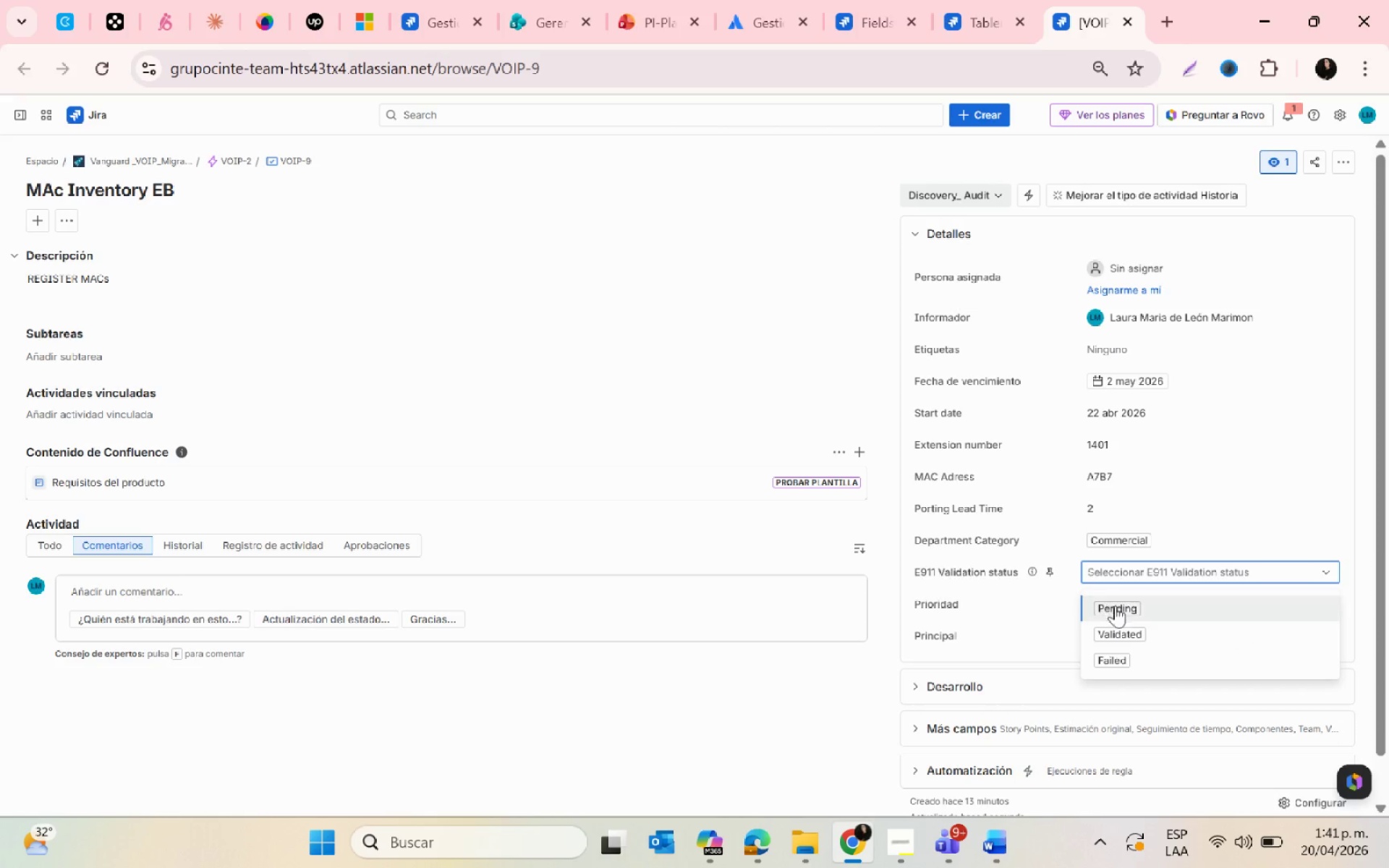 
left_click([1118, 610])
 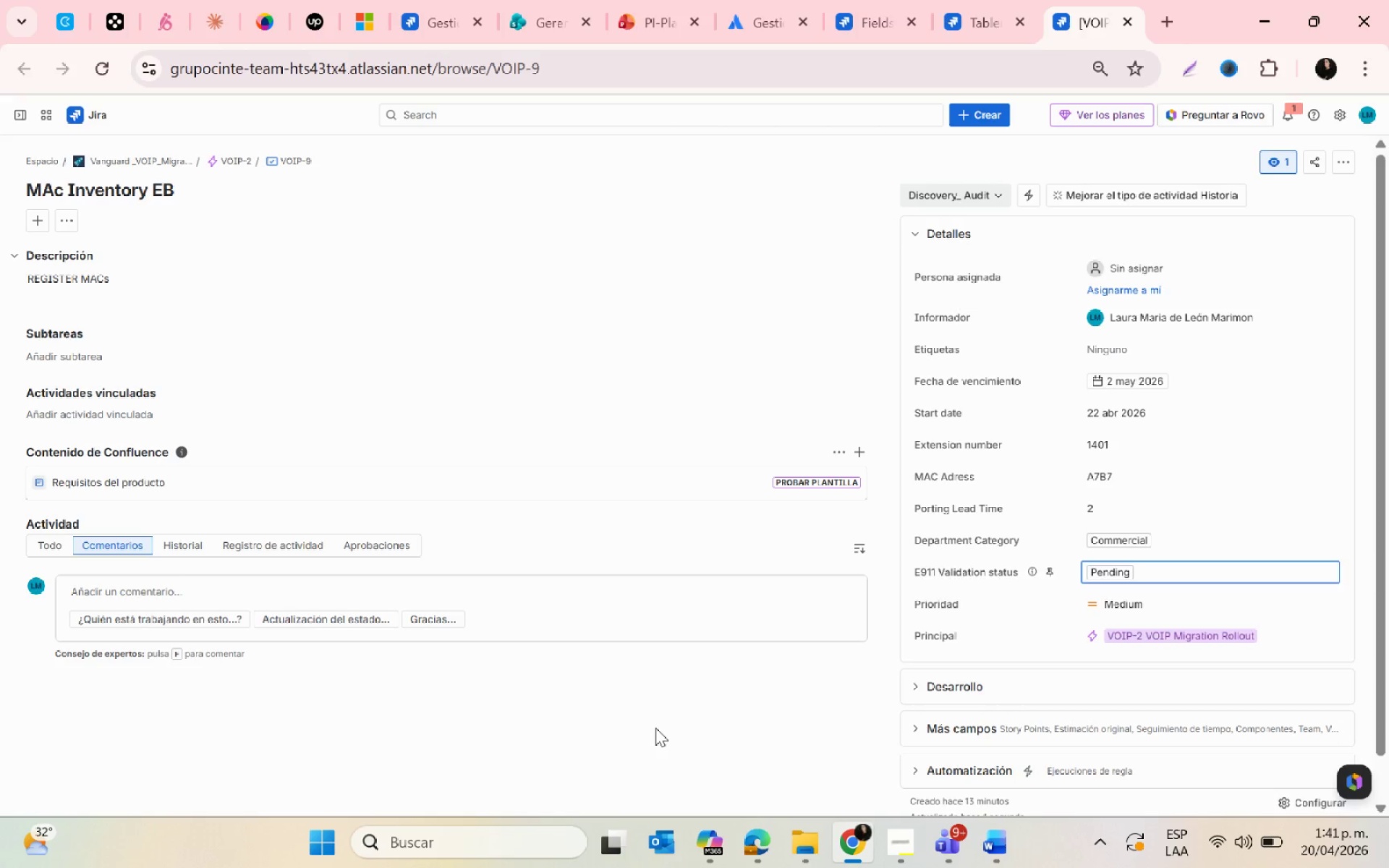 
left_click([655, 728])
 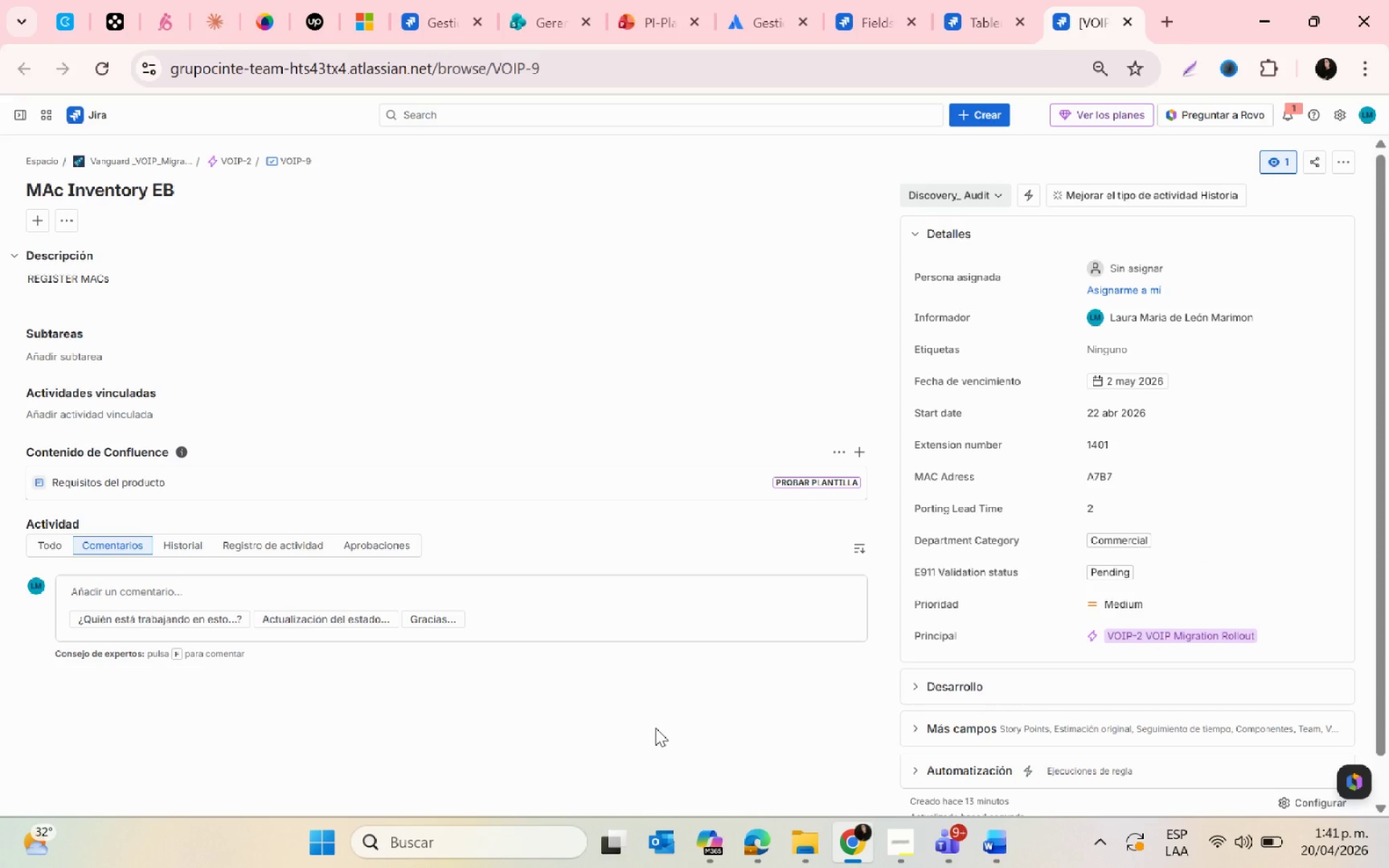 
key(PrintScreen)
 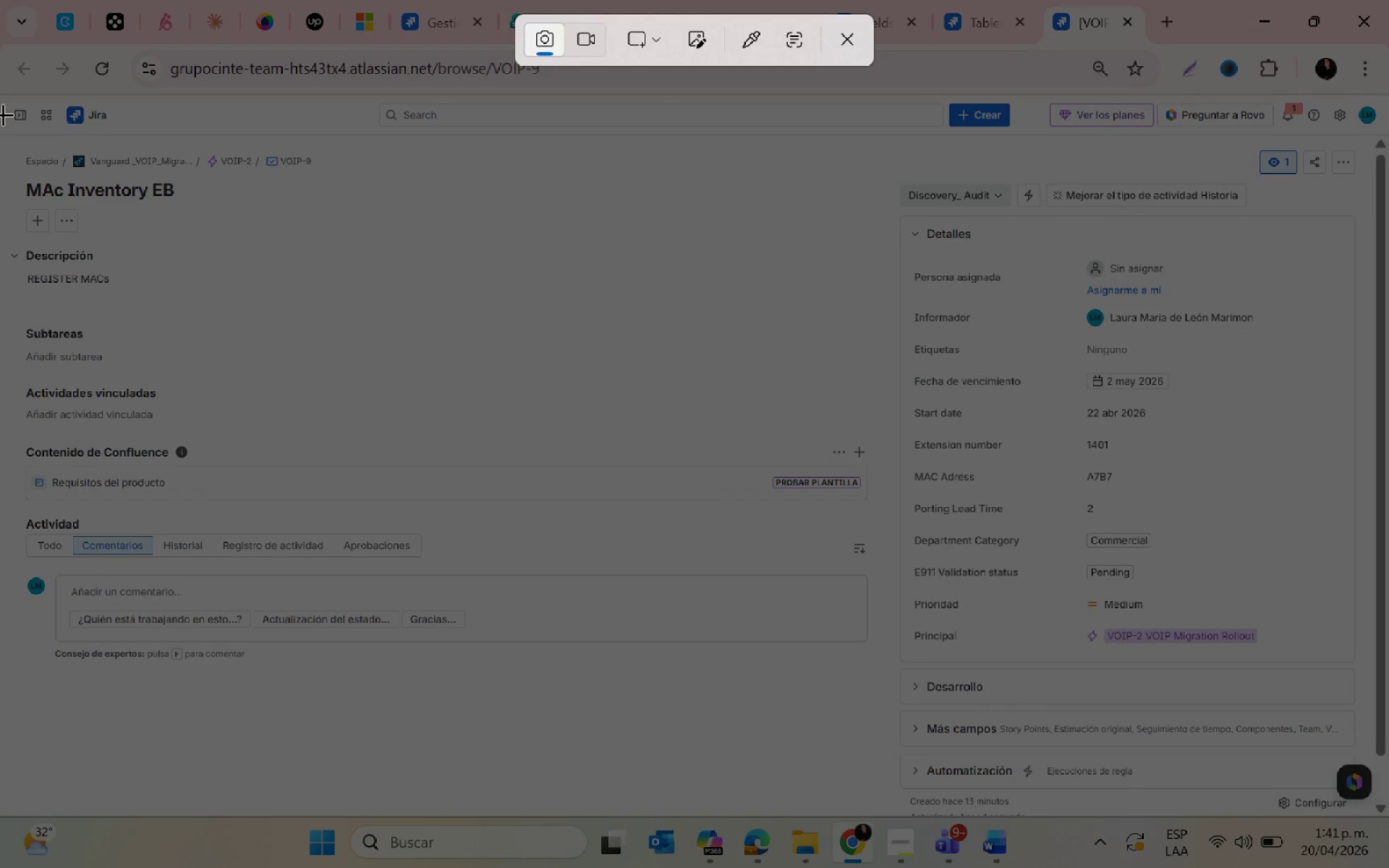 
left_click_drag(start_coordinate=[9, 108], to_coordinate=[1375, 808])
 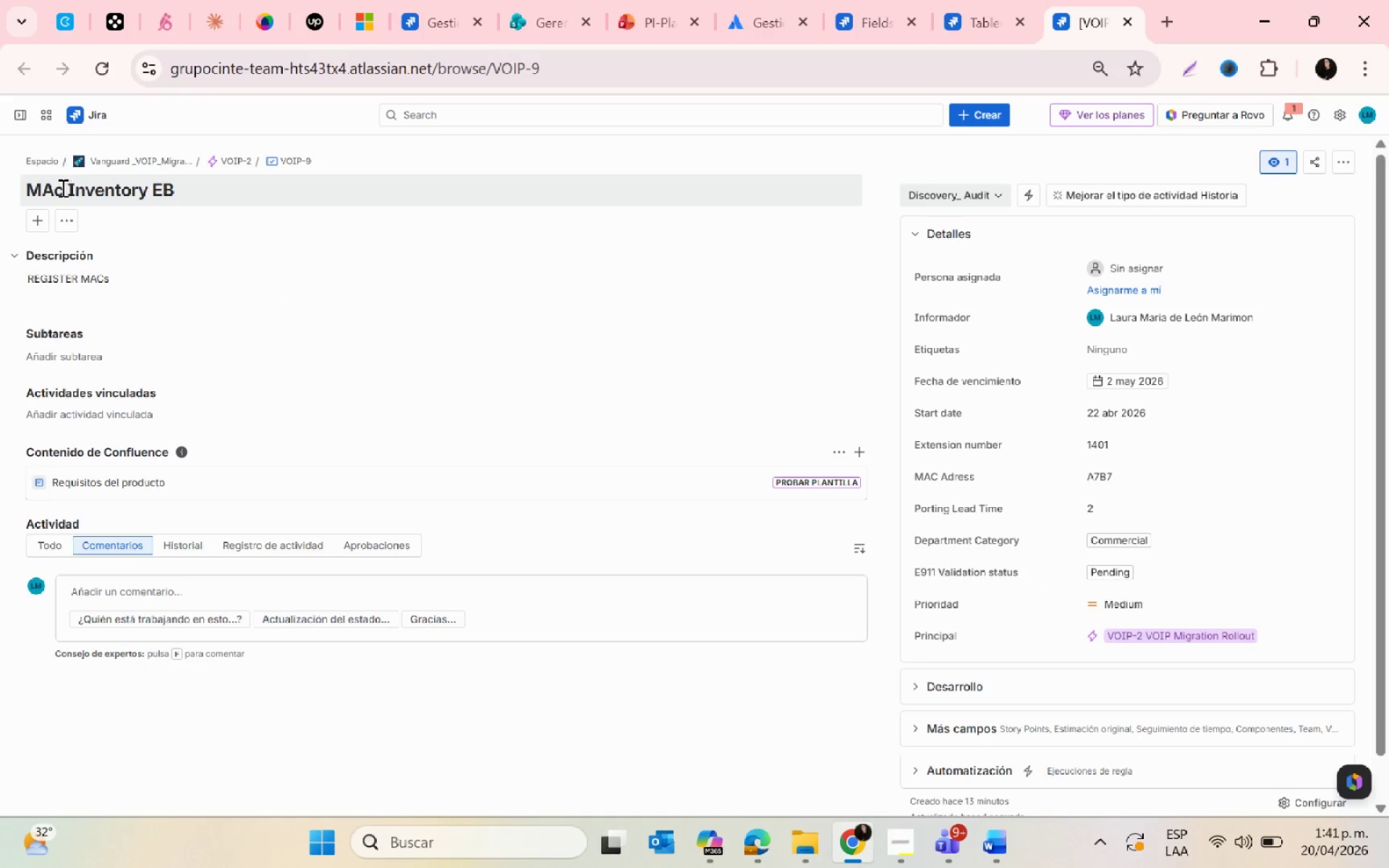 
left_click([61, 187])
 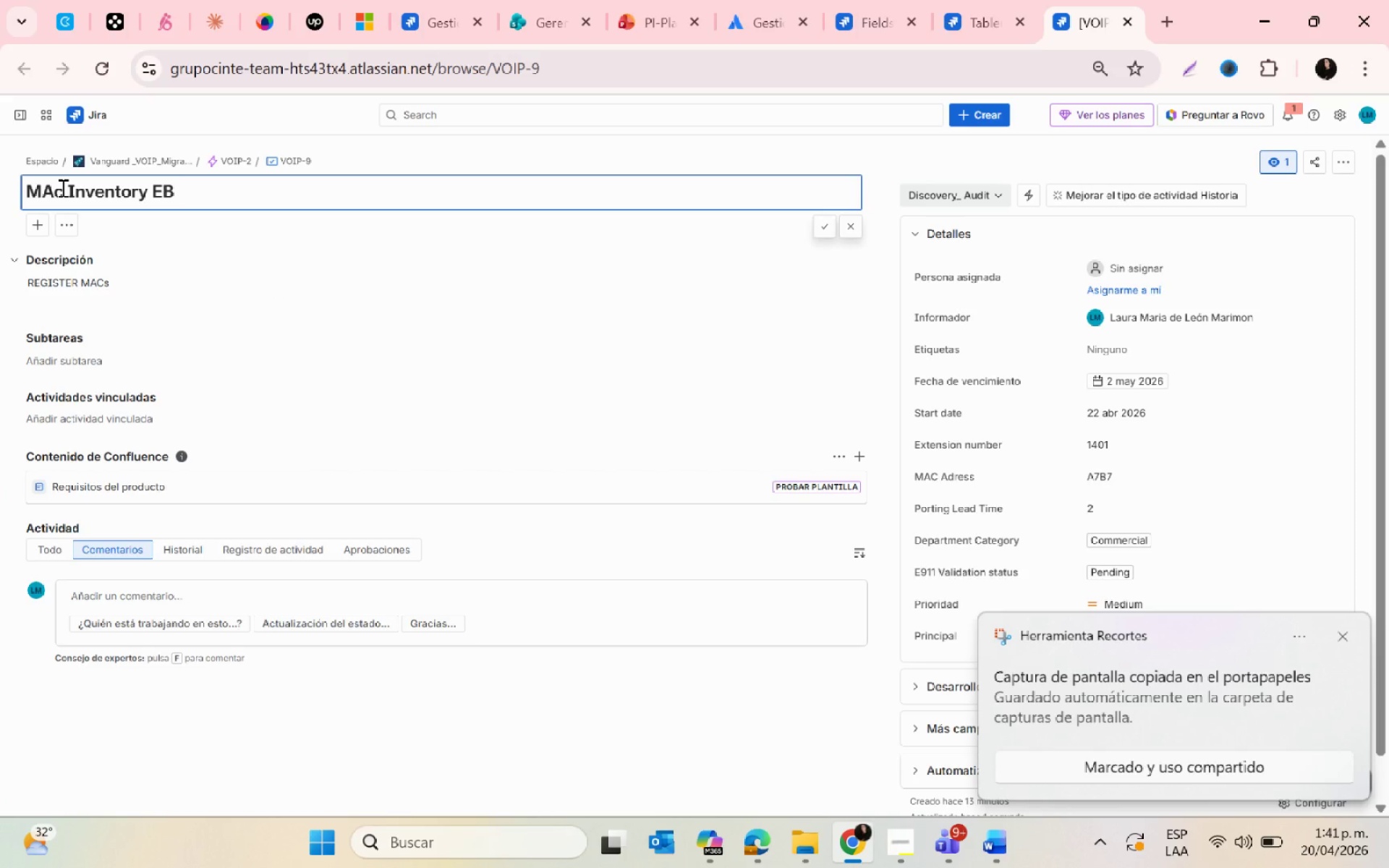 
key(ArrowRight)
 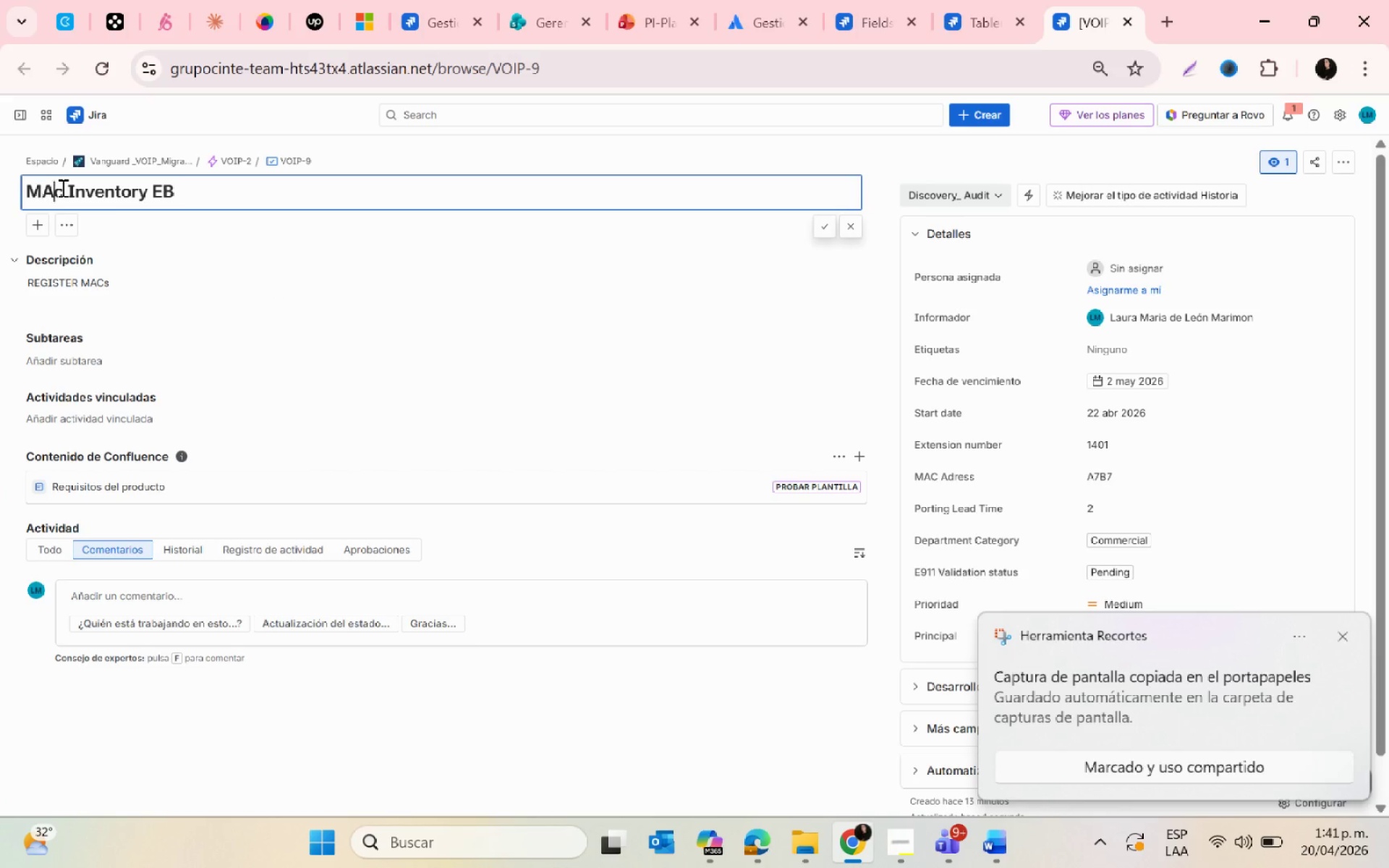 
key(ArrowRight)
 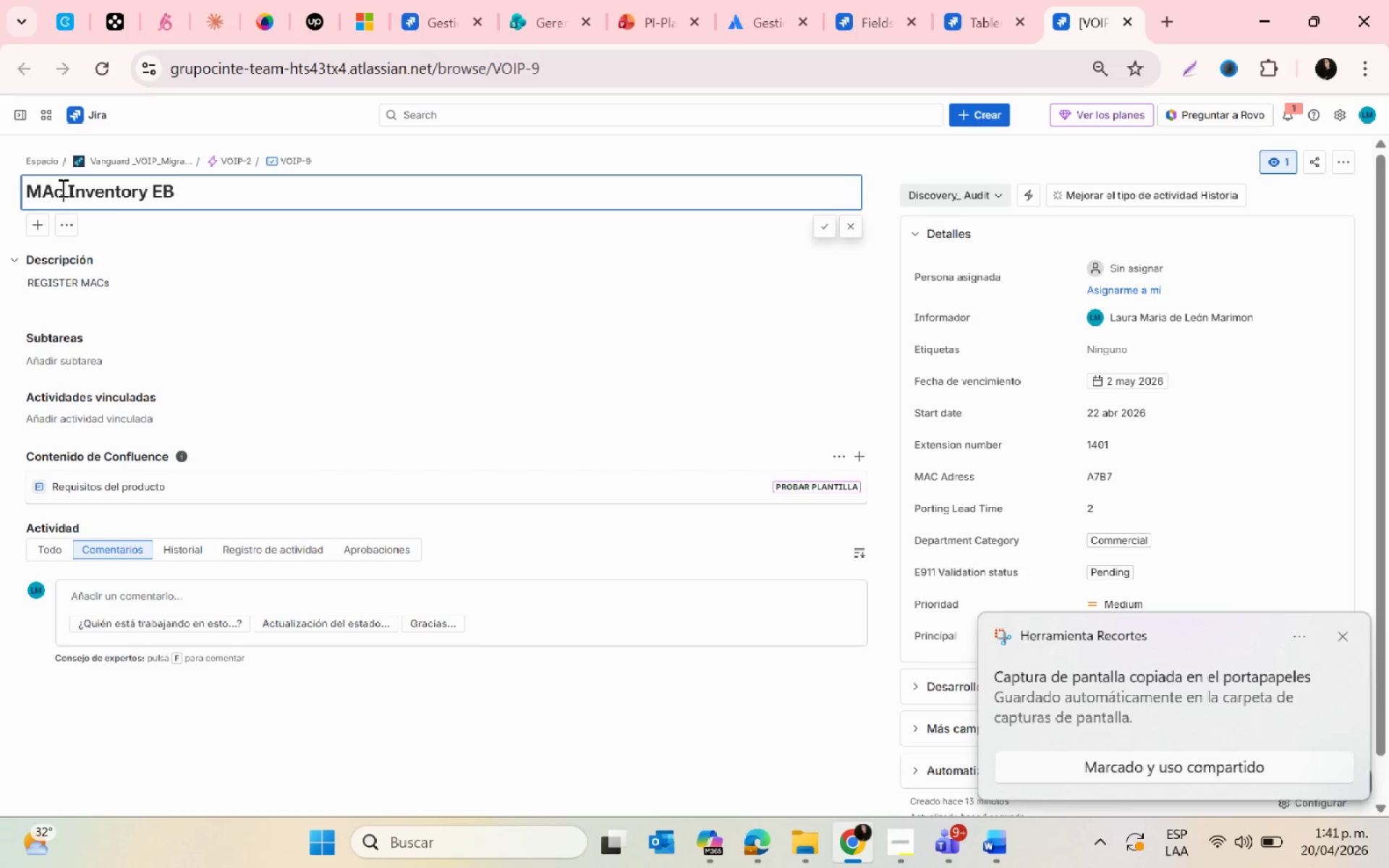 
key(ArrowRight)
 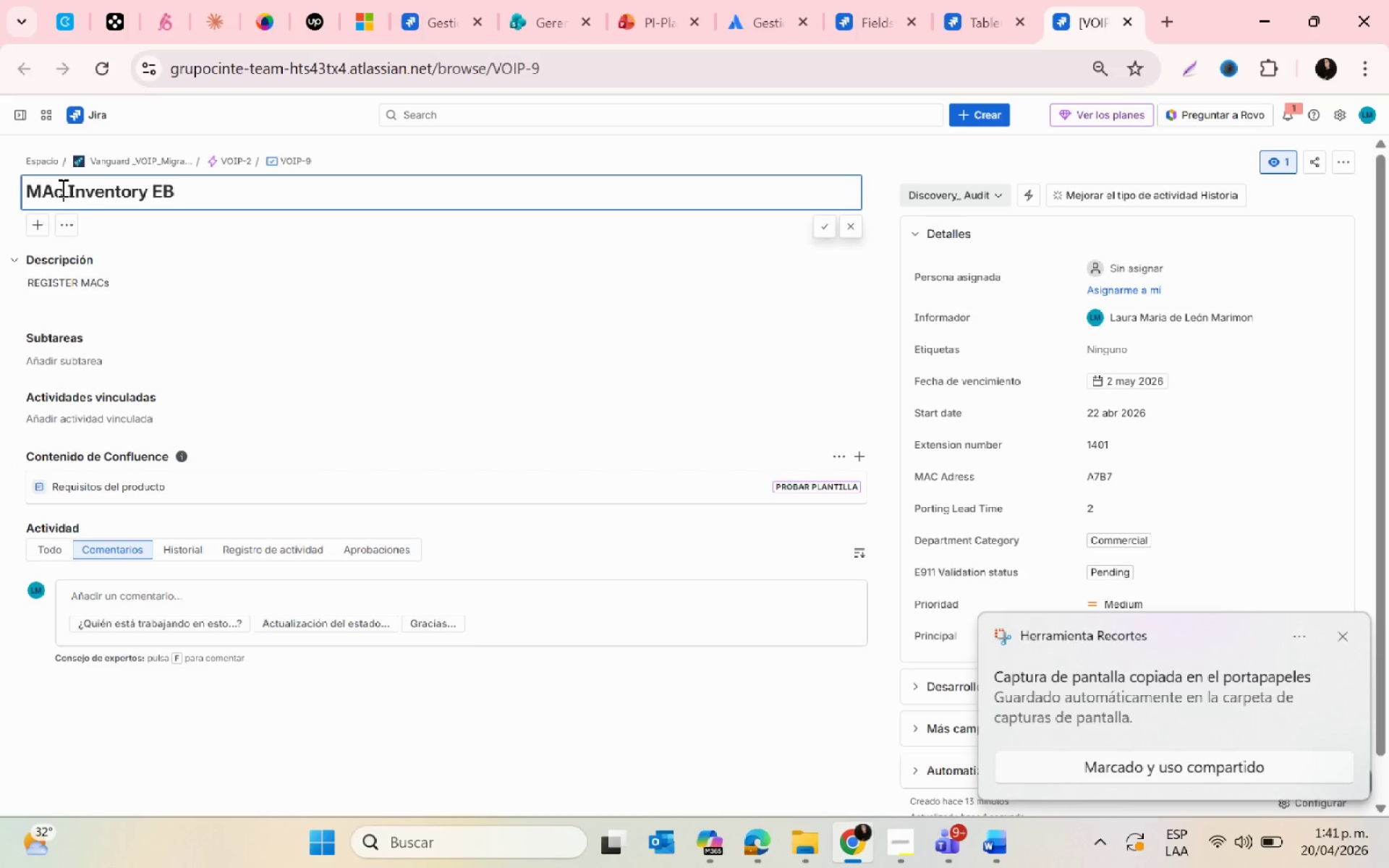 
key(Backspace)
 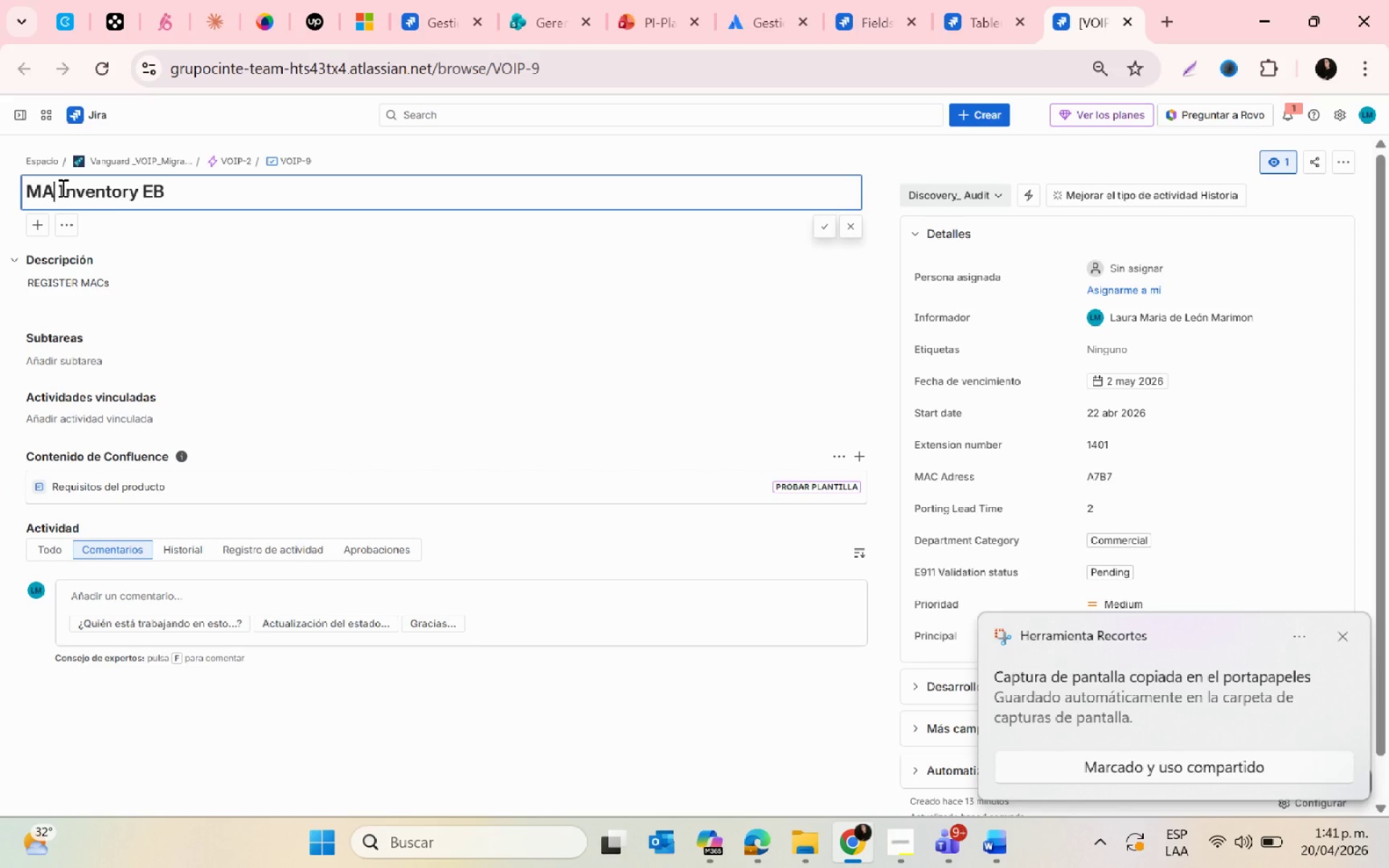 
key(Shift+ShiftRight)
 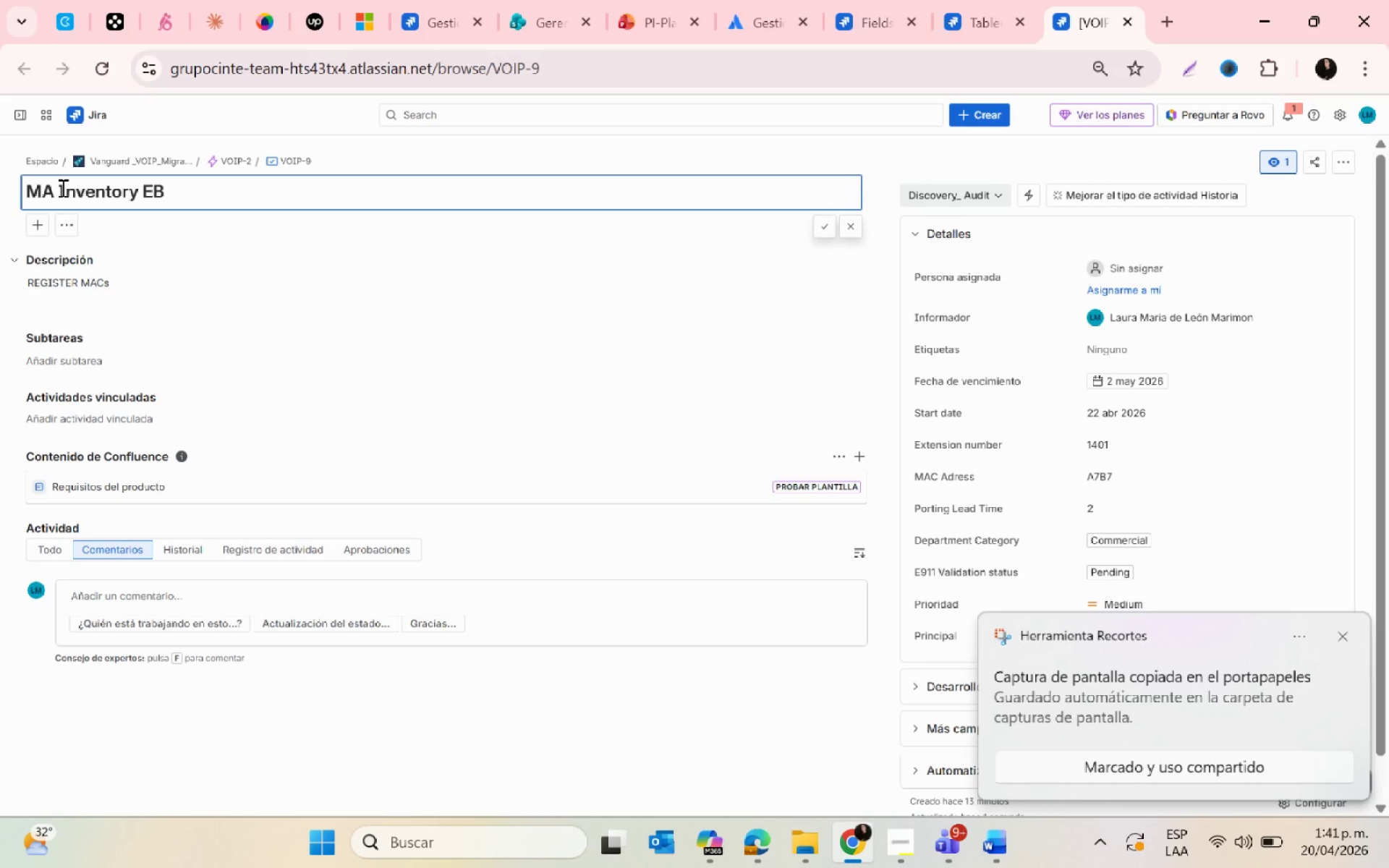 
key(C)
 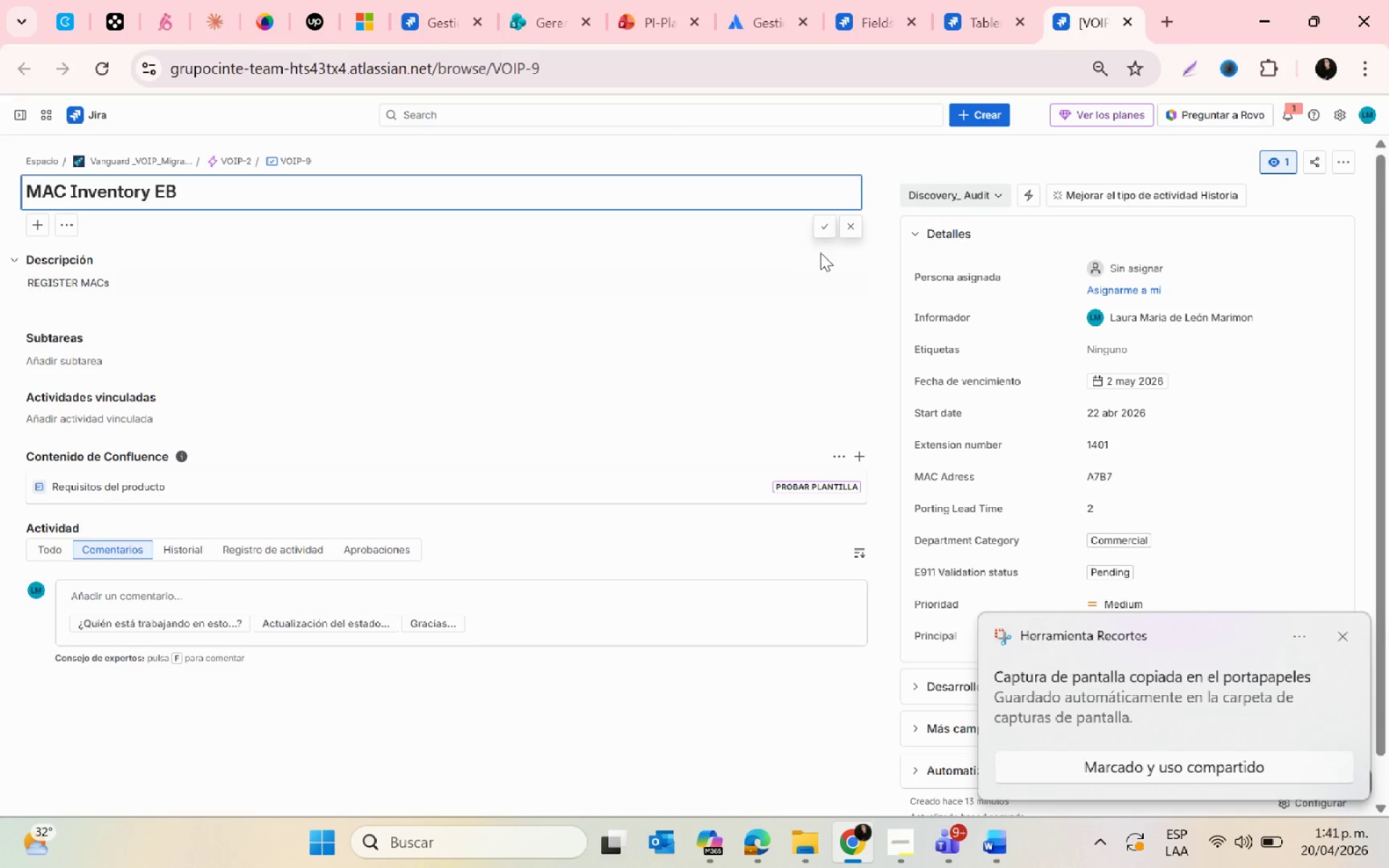 
left_click([820, 229])
 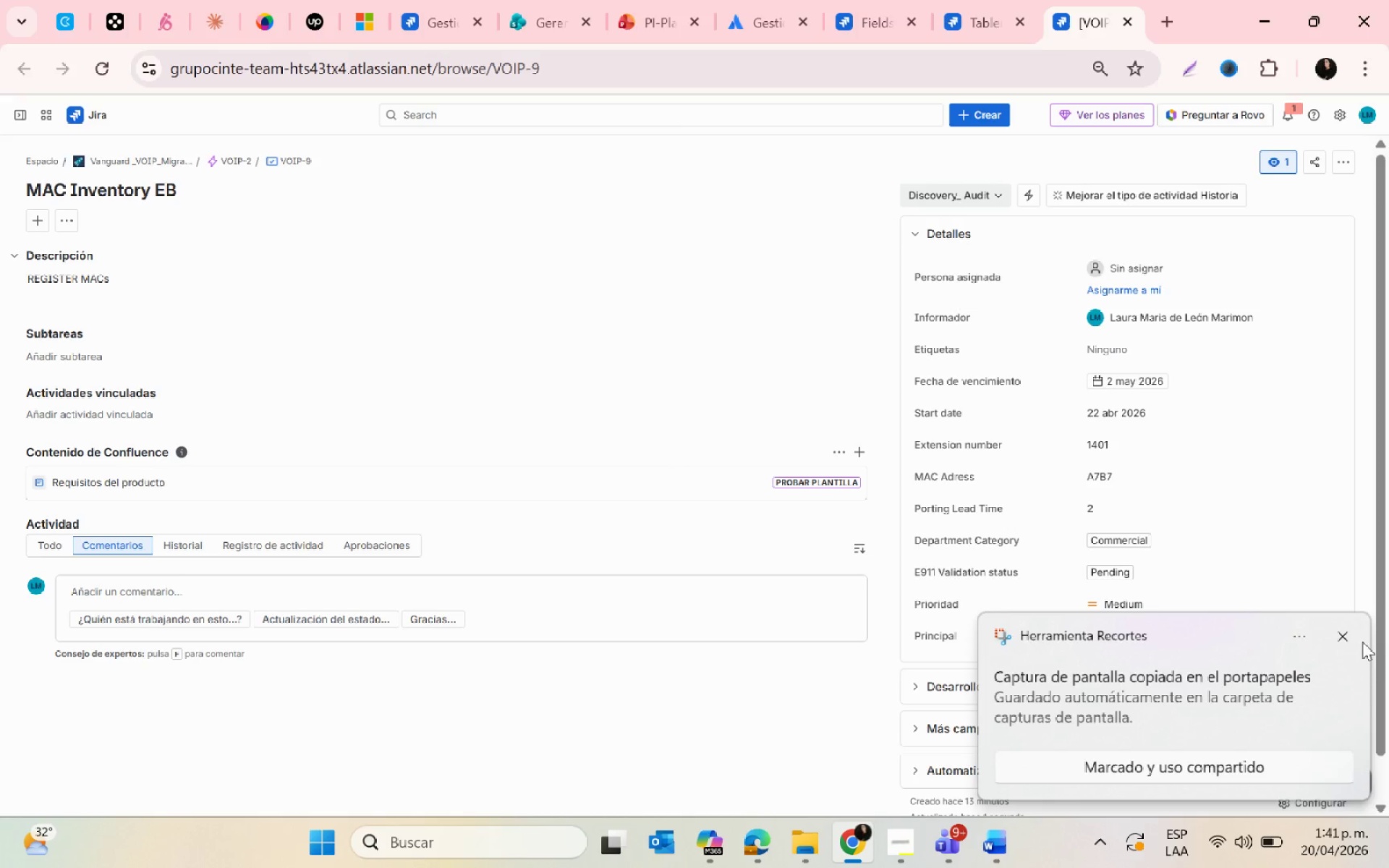 
left_click([1356, 632])
 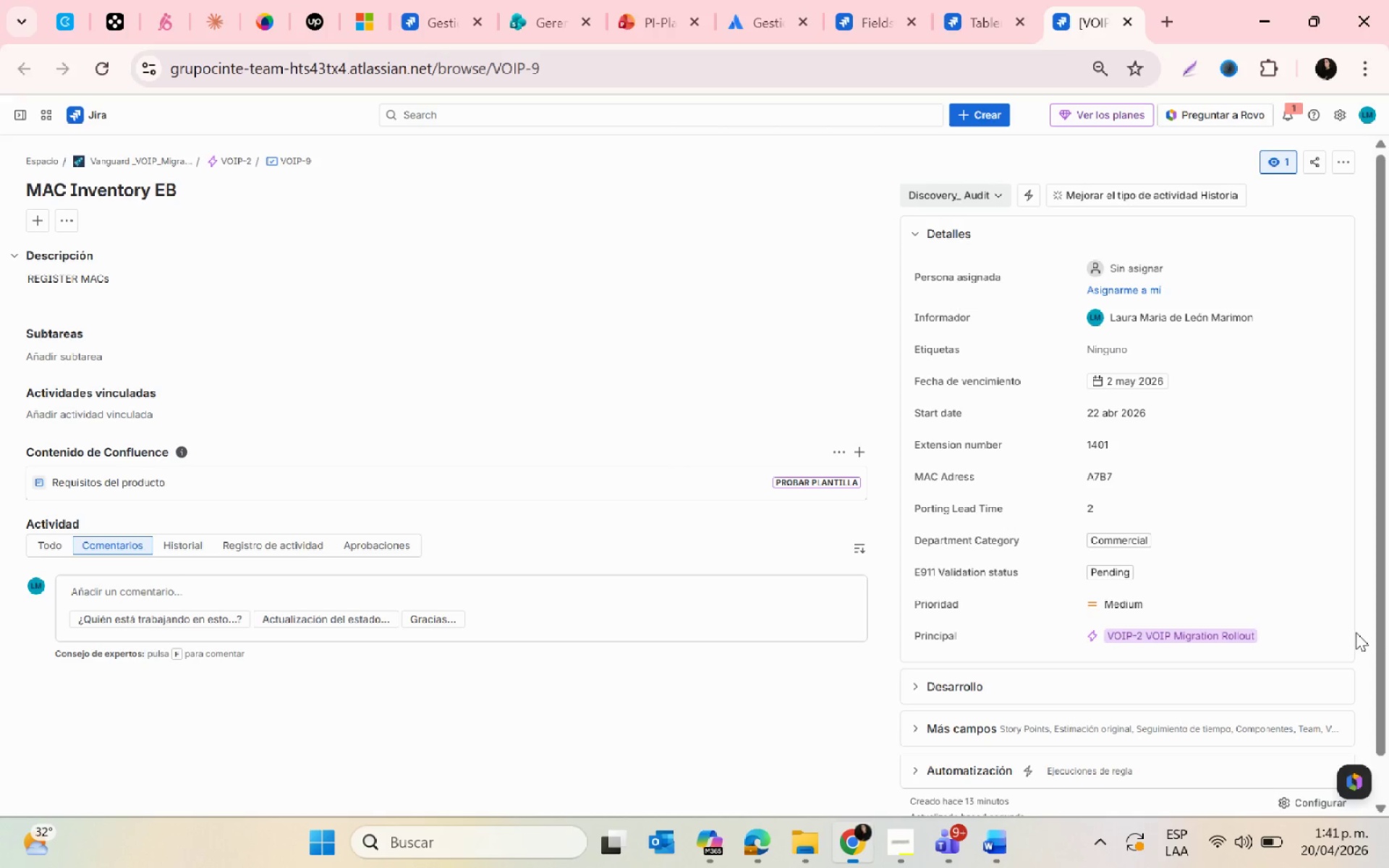 
key(PrintScreen)
 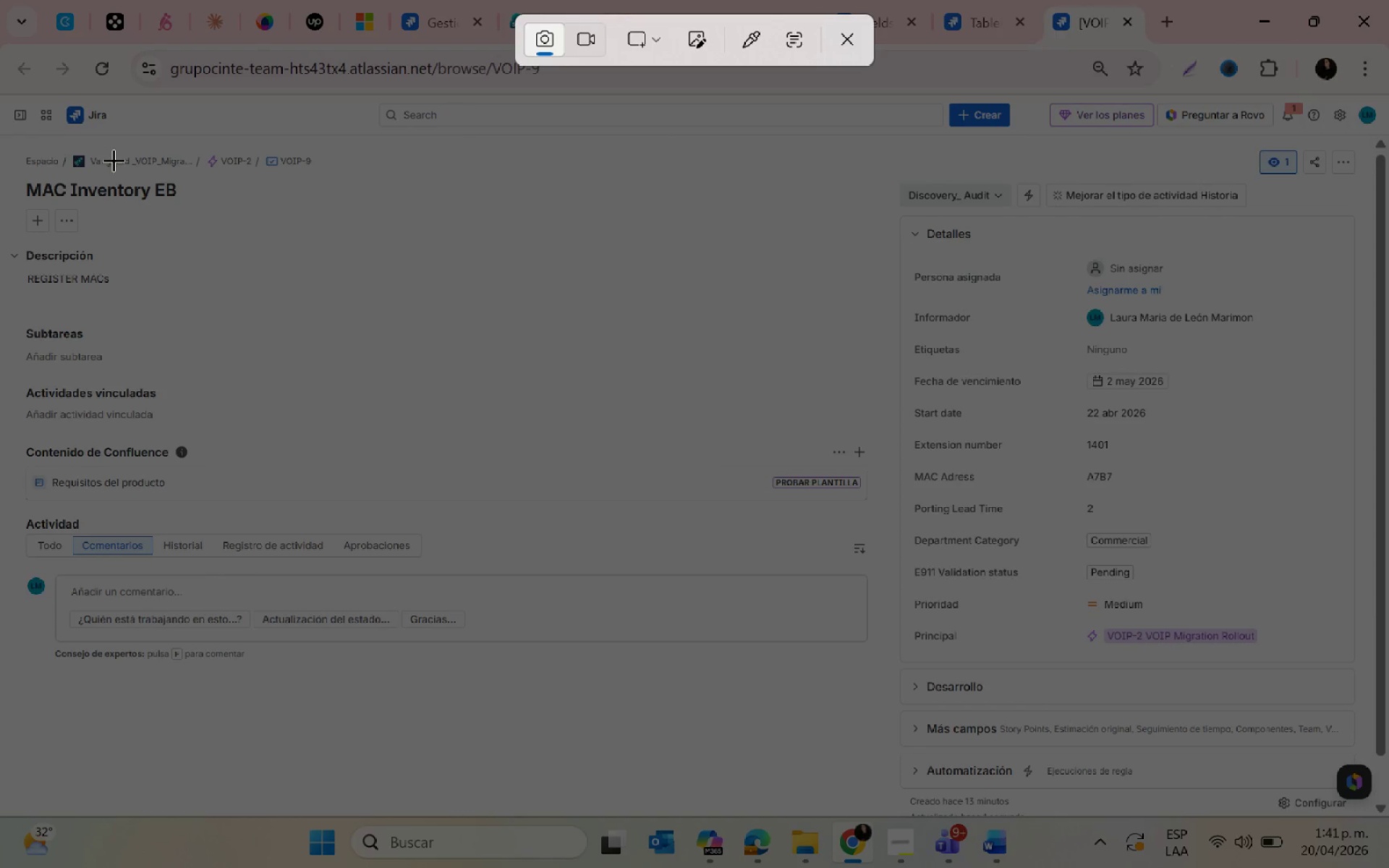 
left_click_drag(start_coordinate=[17, 102], to_coordinate=[1388, 511])
 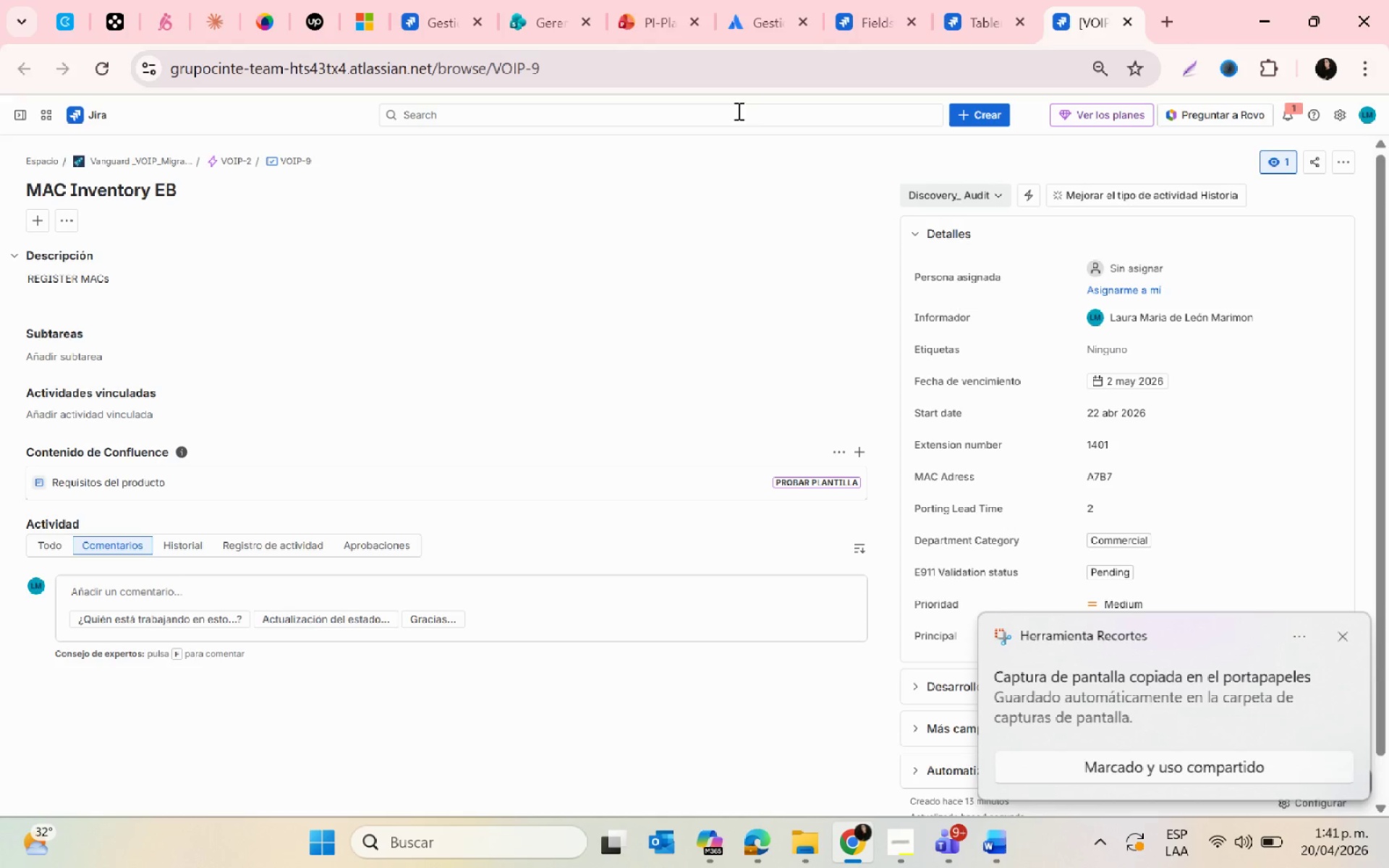 
left_click([1298, 699])
 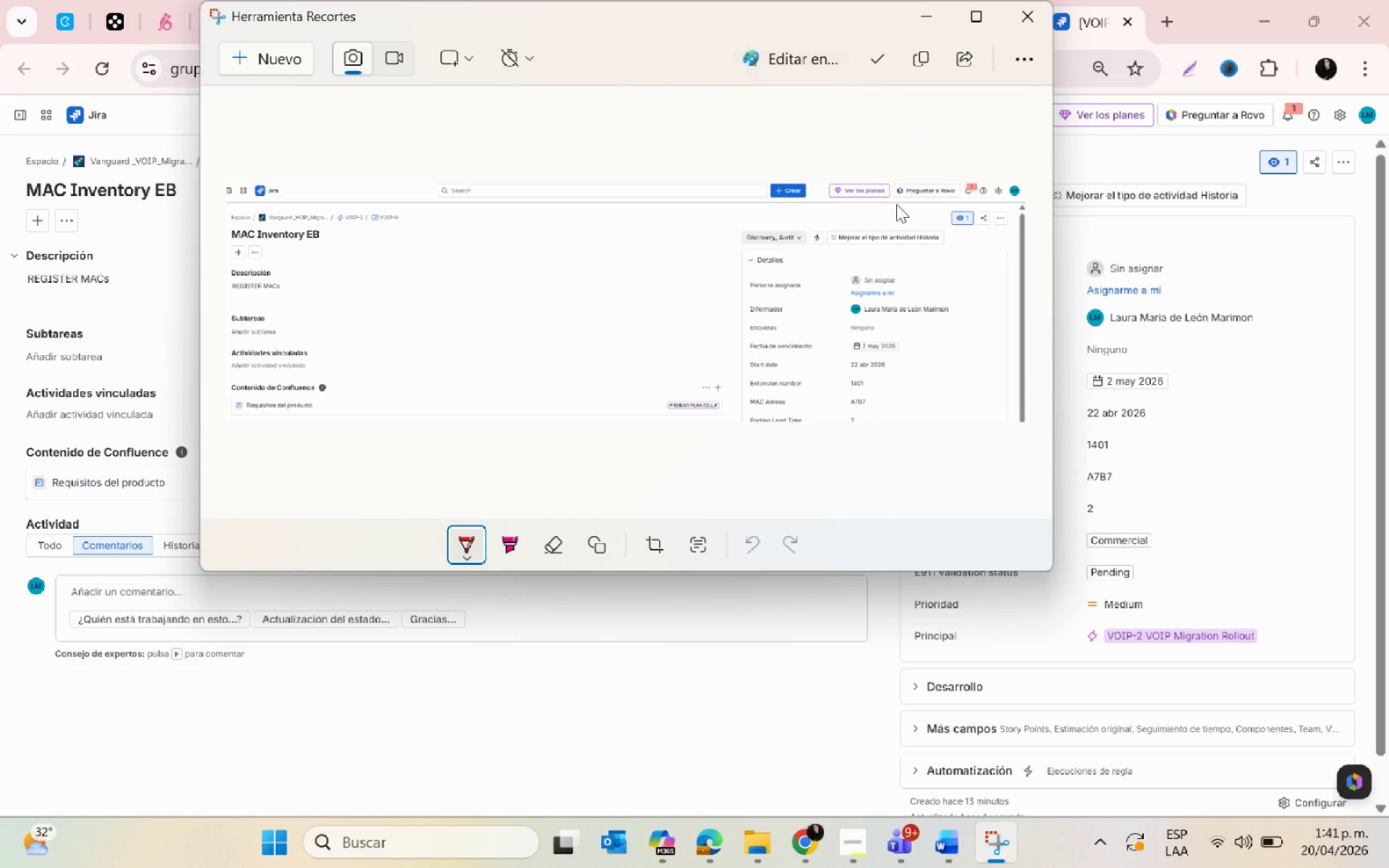 
left_click([1022, 20])
 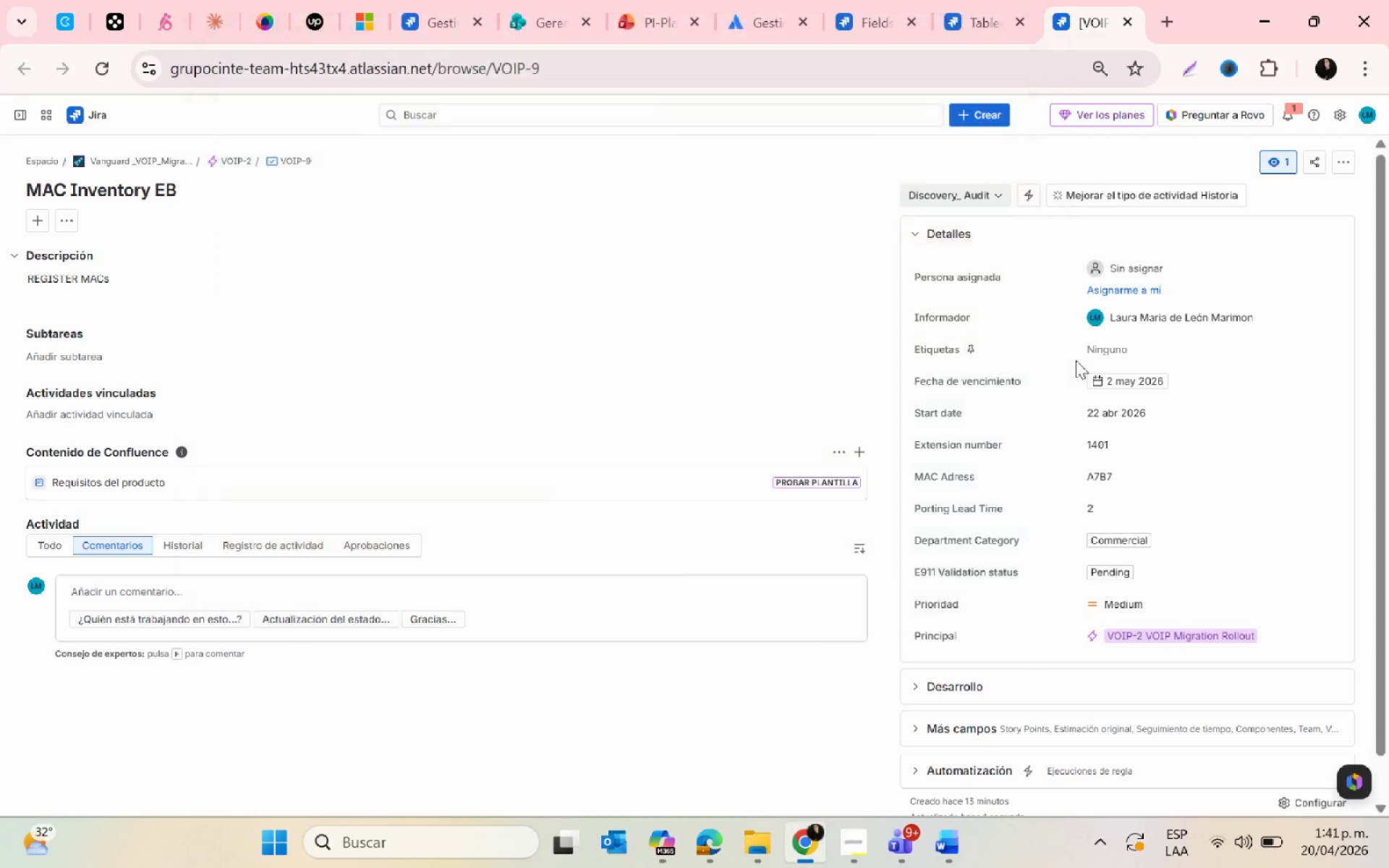 
key(PrintScreen)
 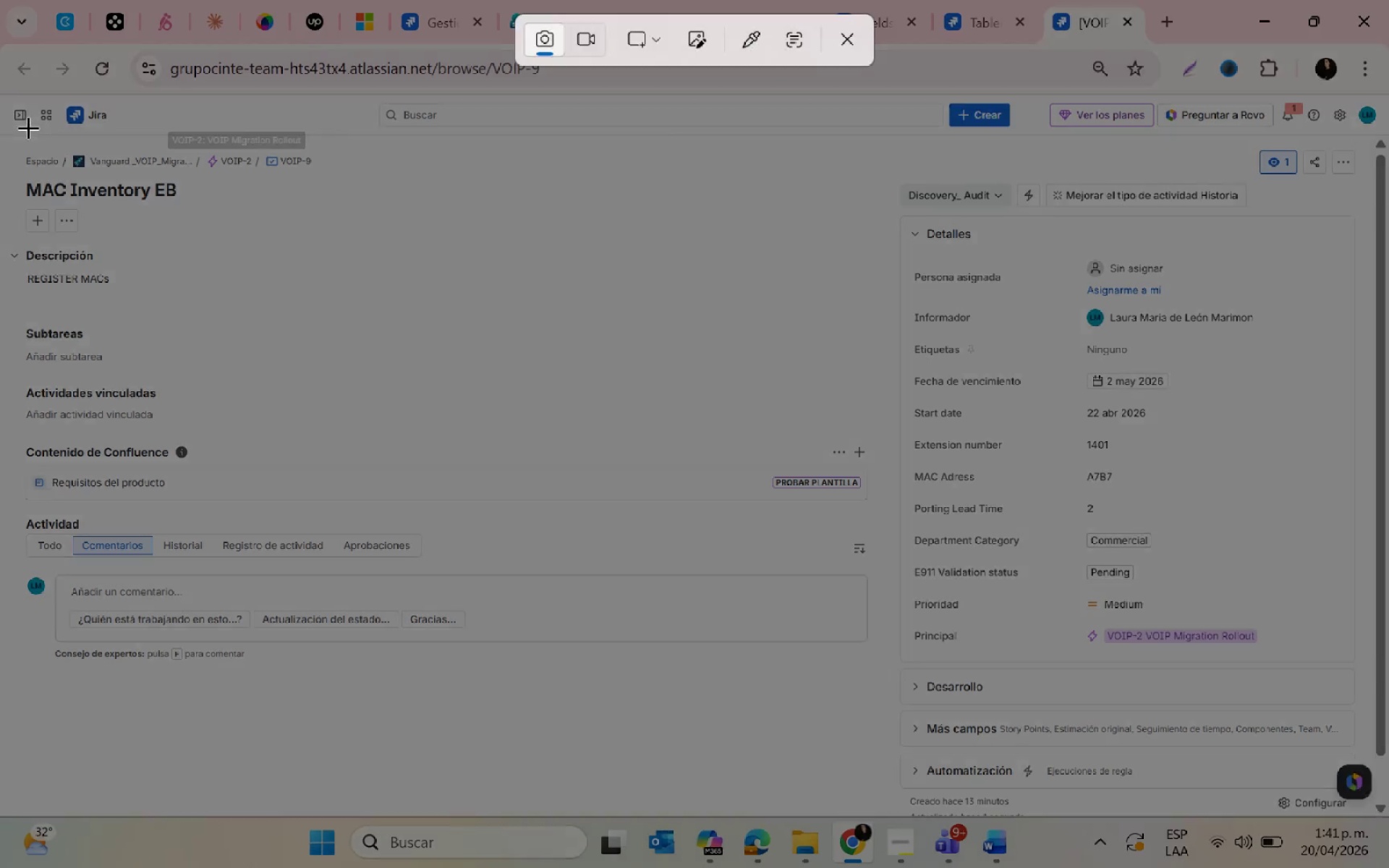 
left_click_drag(start_coordinate=[8, 95], to_coordinate=[1384, 835])
 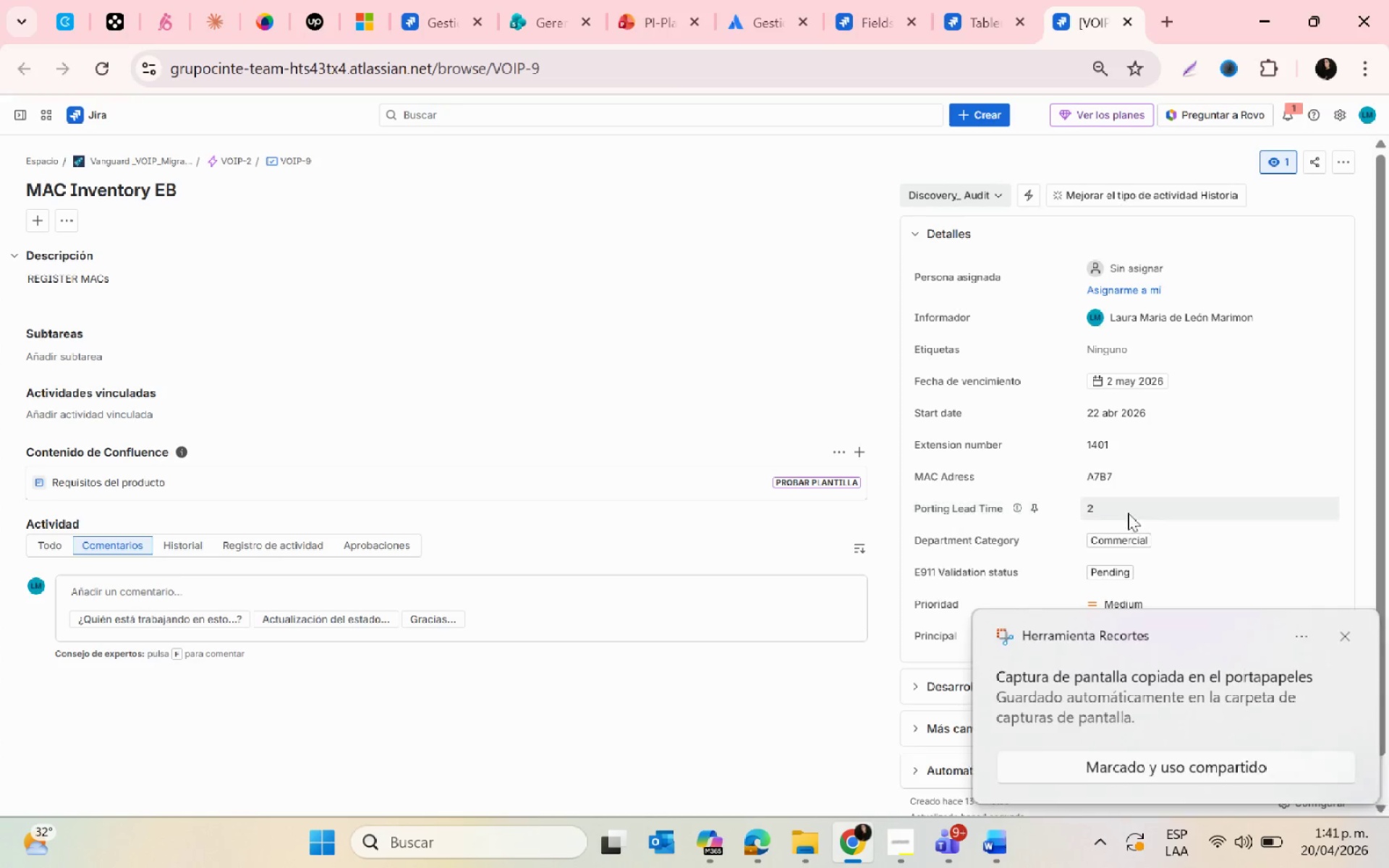 
left_click([1170, 678])
 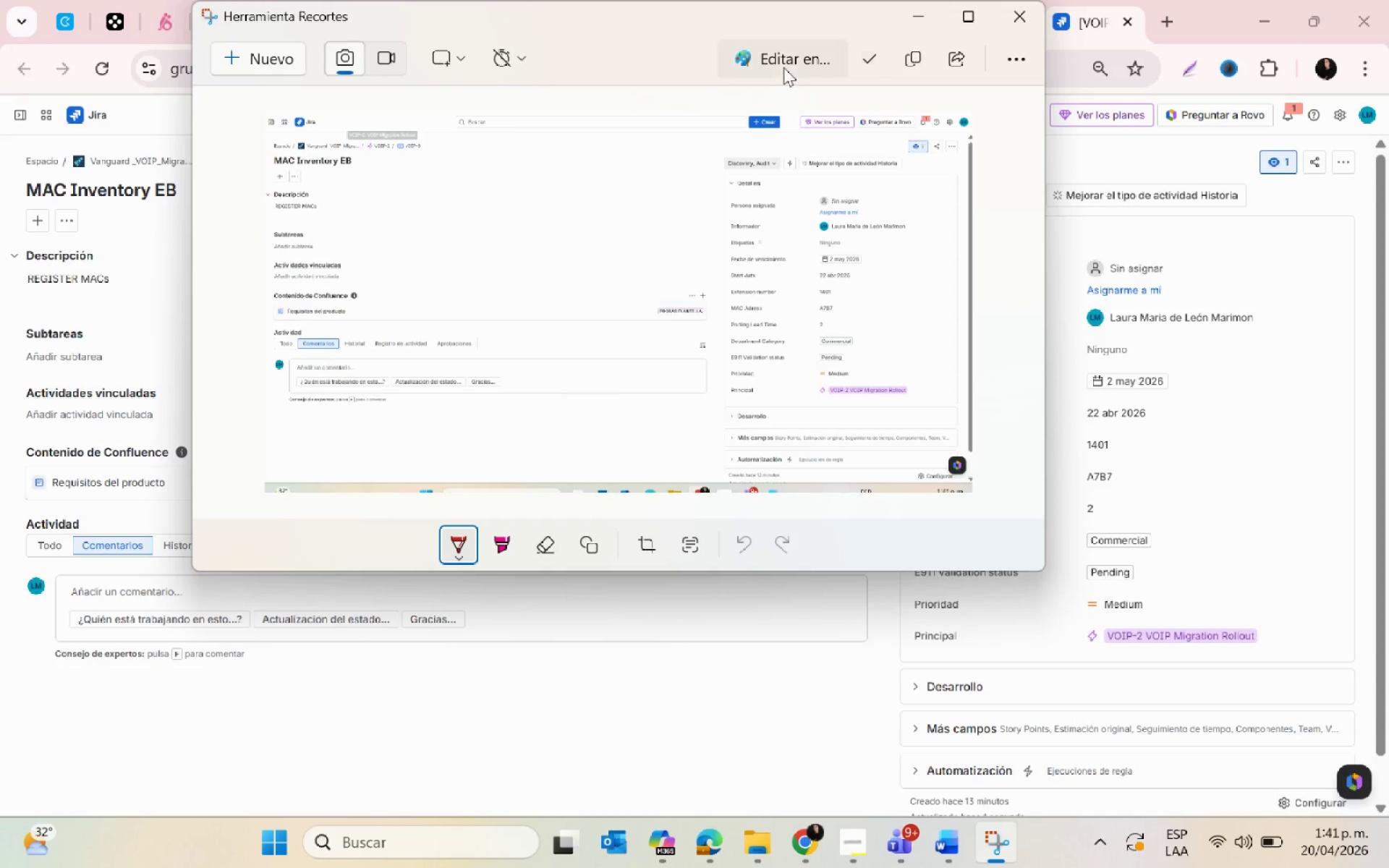 
left_click([866, 60])
 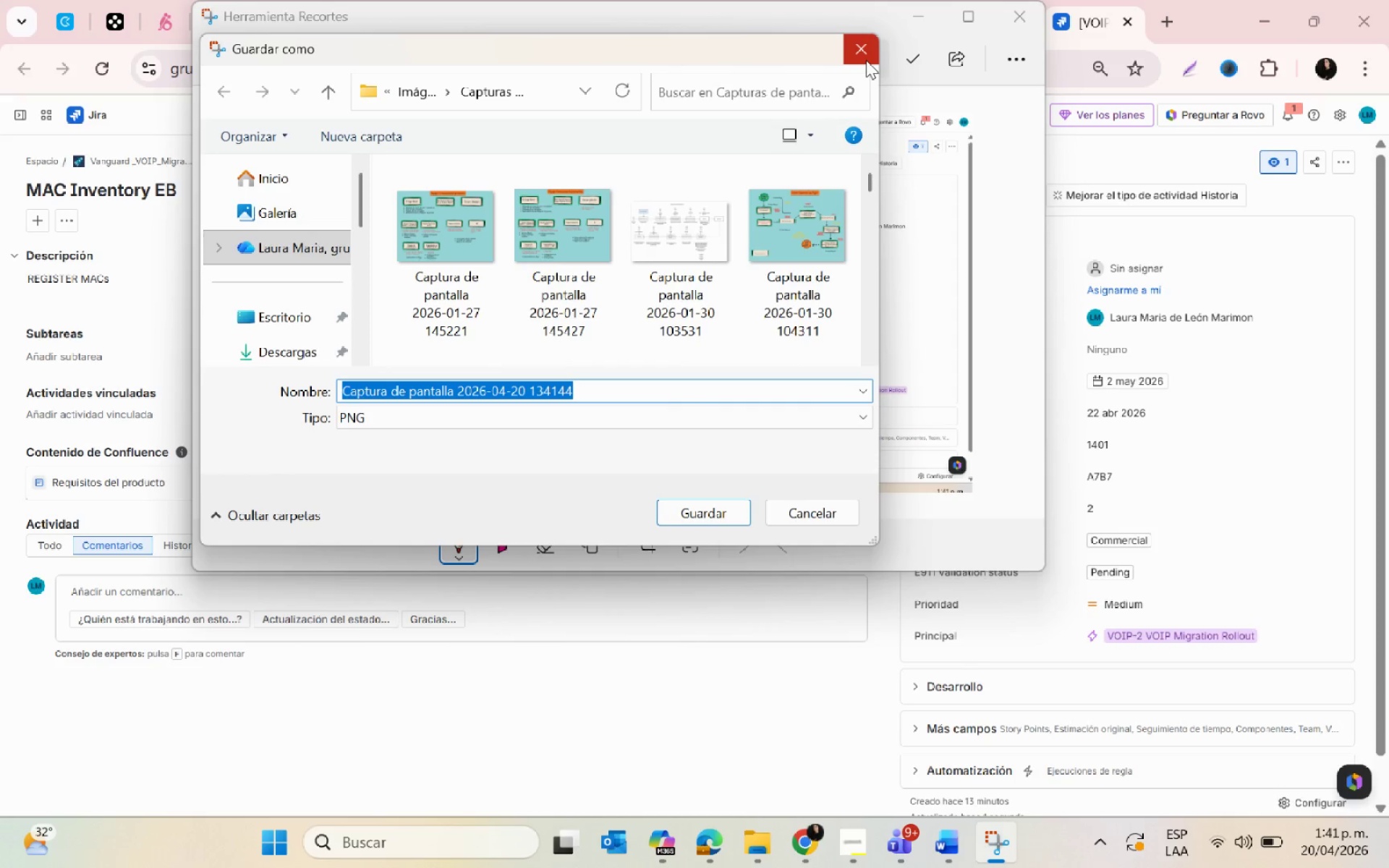 
scroll: coordinate [300, 297], scroll_direction: down, amount: 6.0
 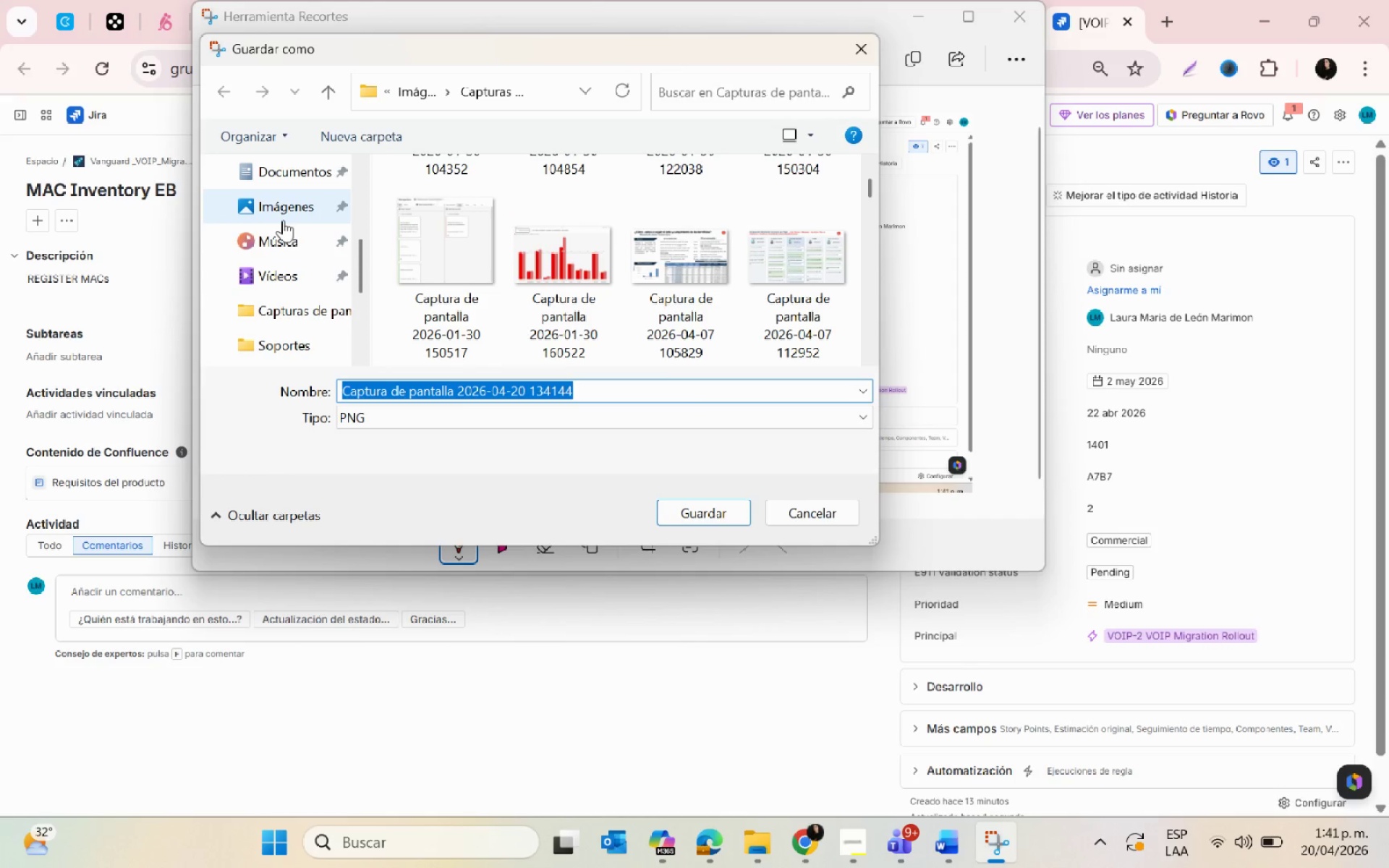 
left_click([282, 209])
 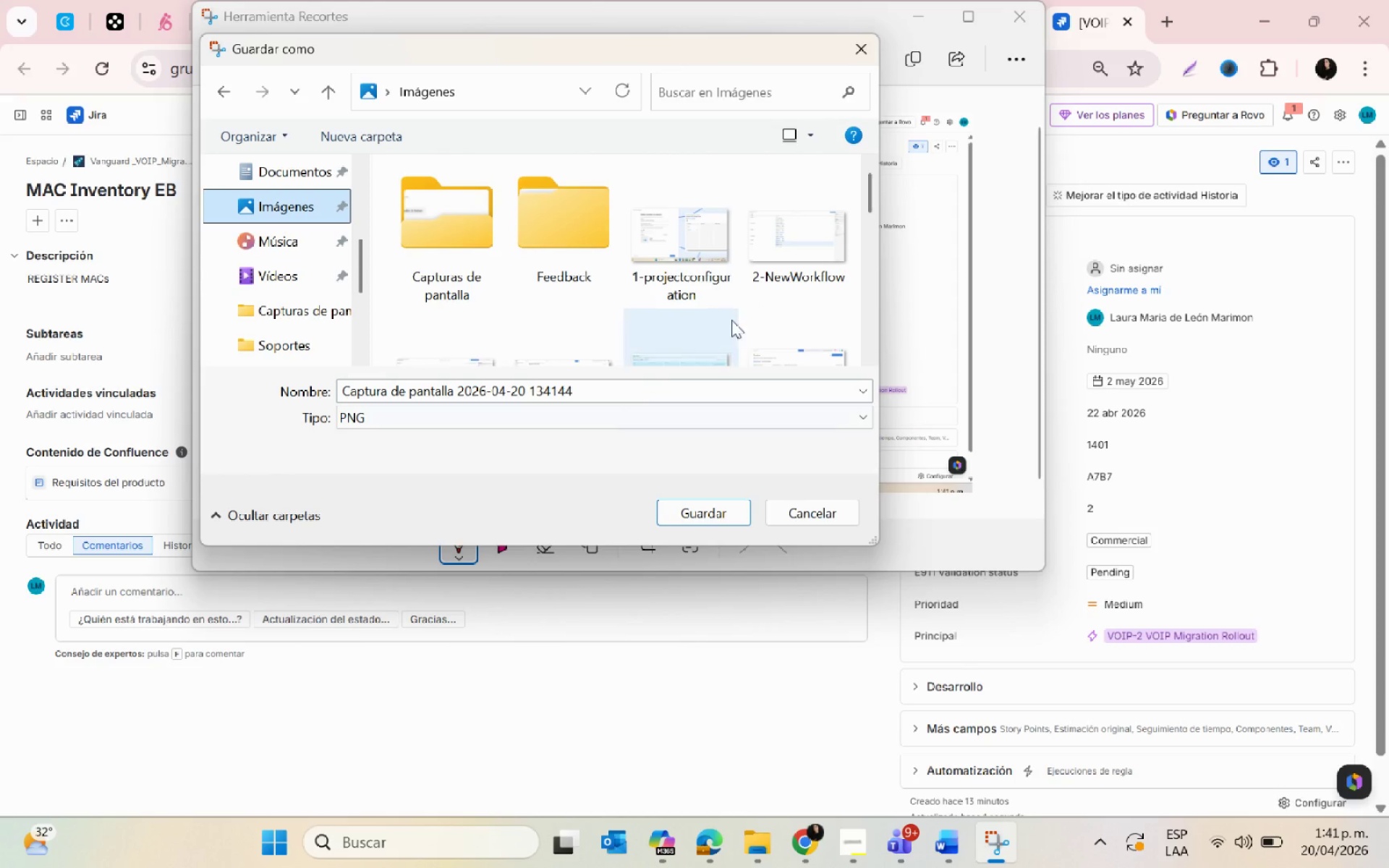 
left_click([696, 333])
 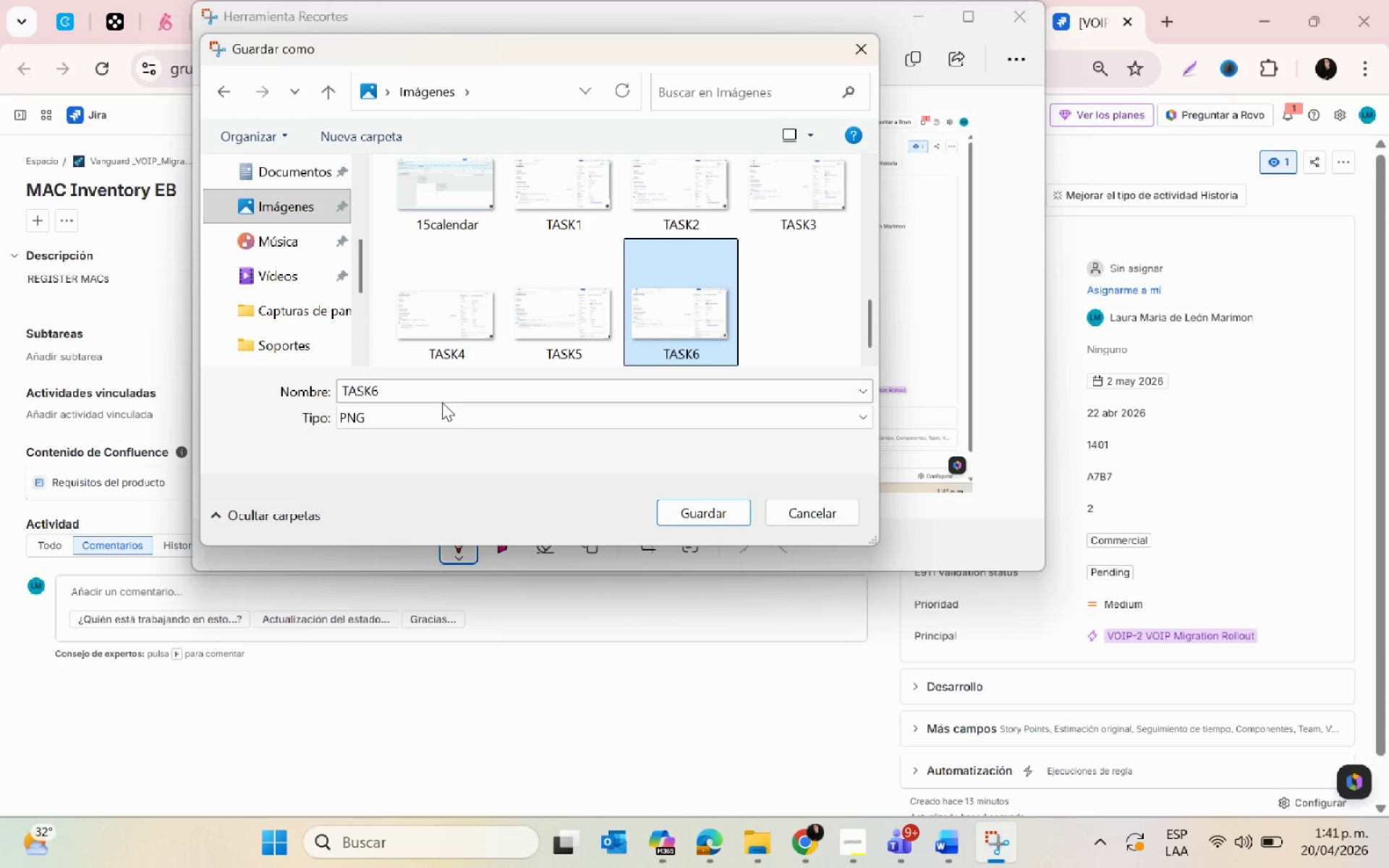 
scroll: coordinate [749, 348], scroll_direction: down, amount: 9.0
 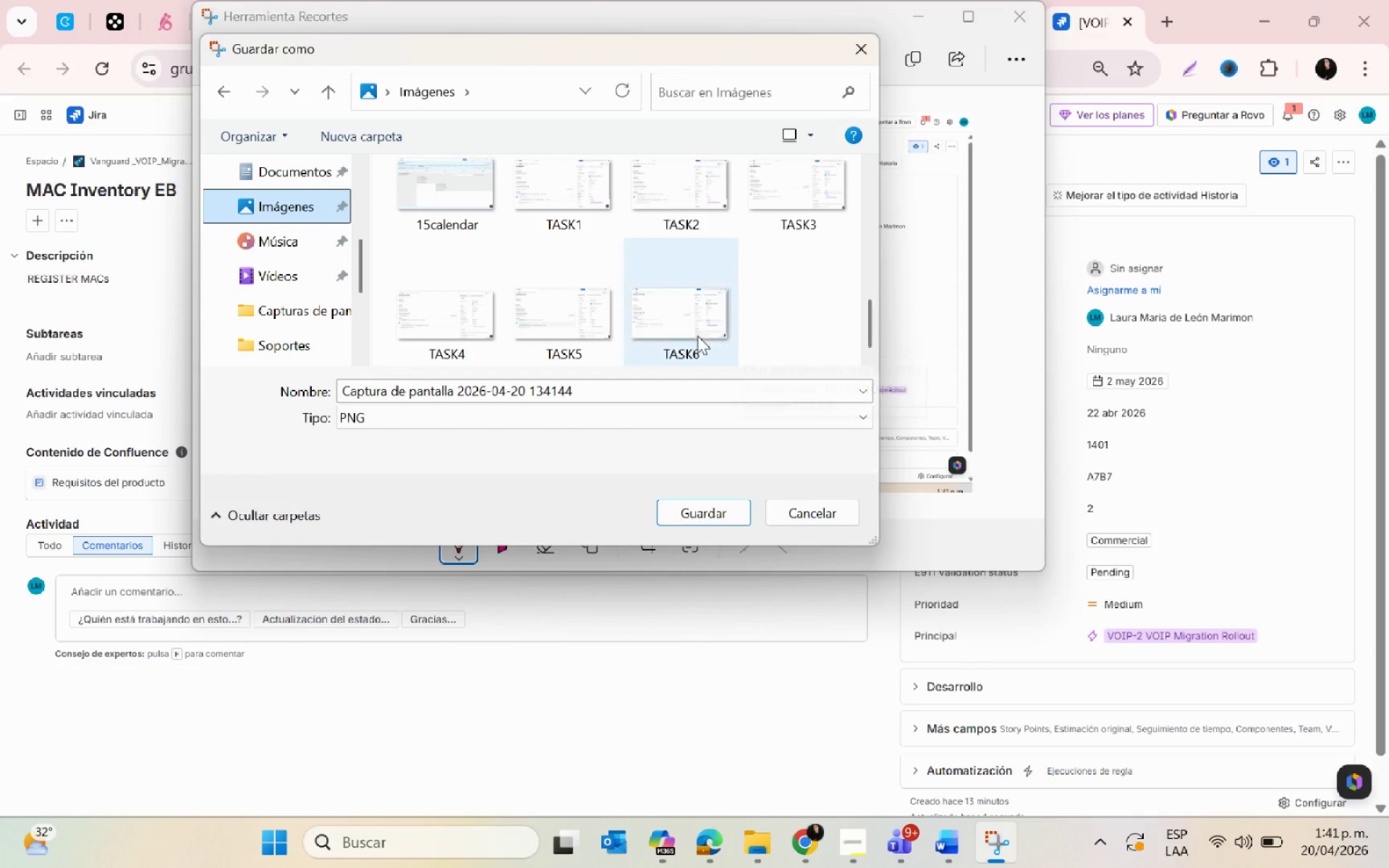 
left_click([420, 391])
 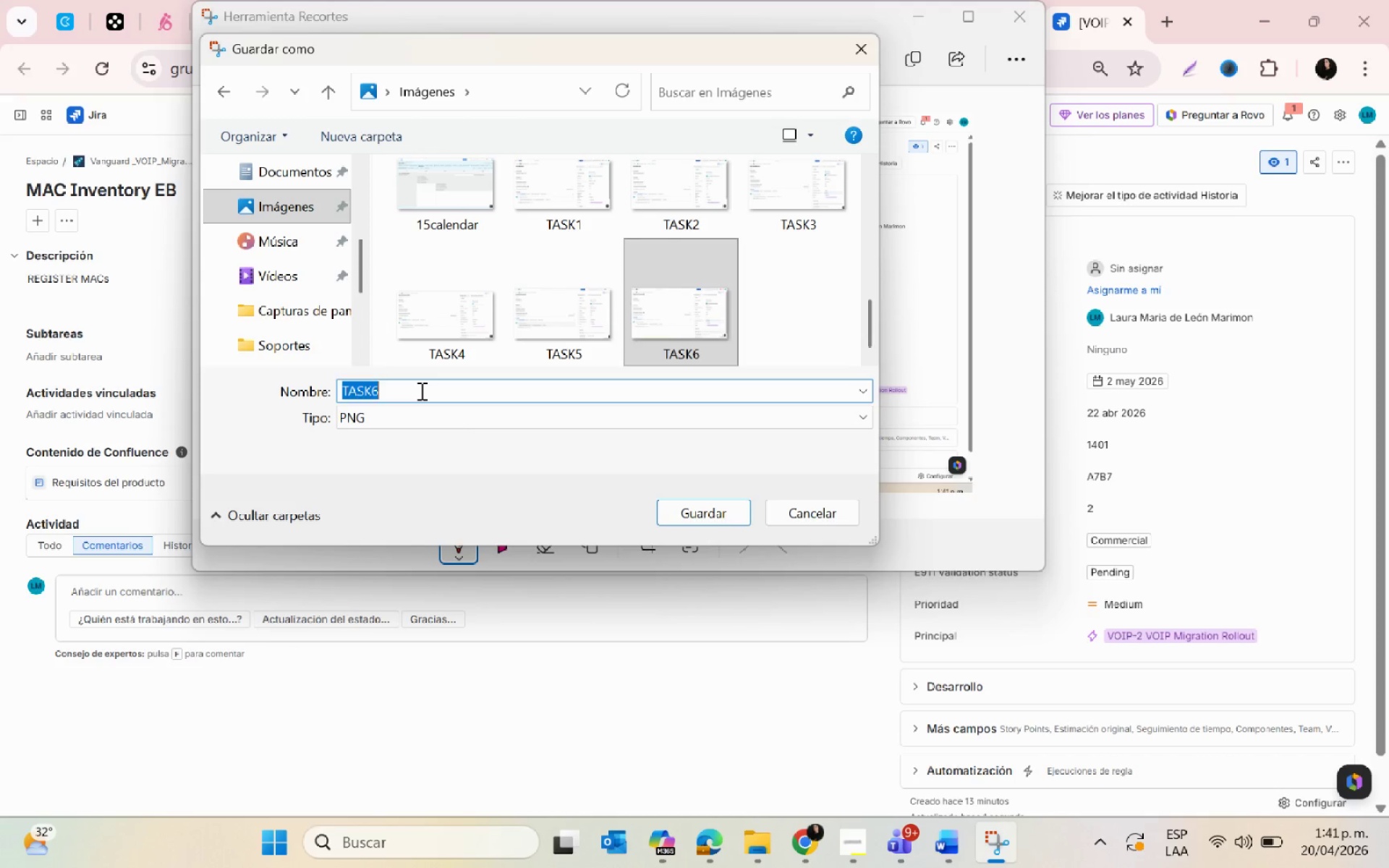 
key(Backspace)
 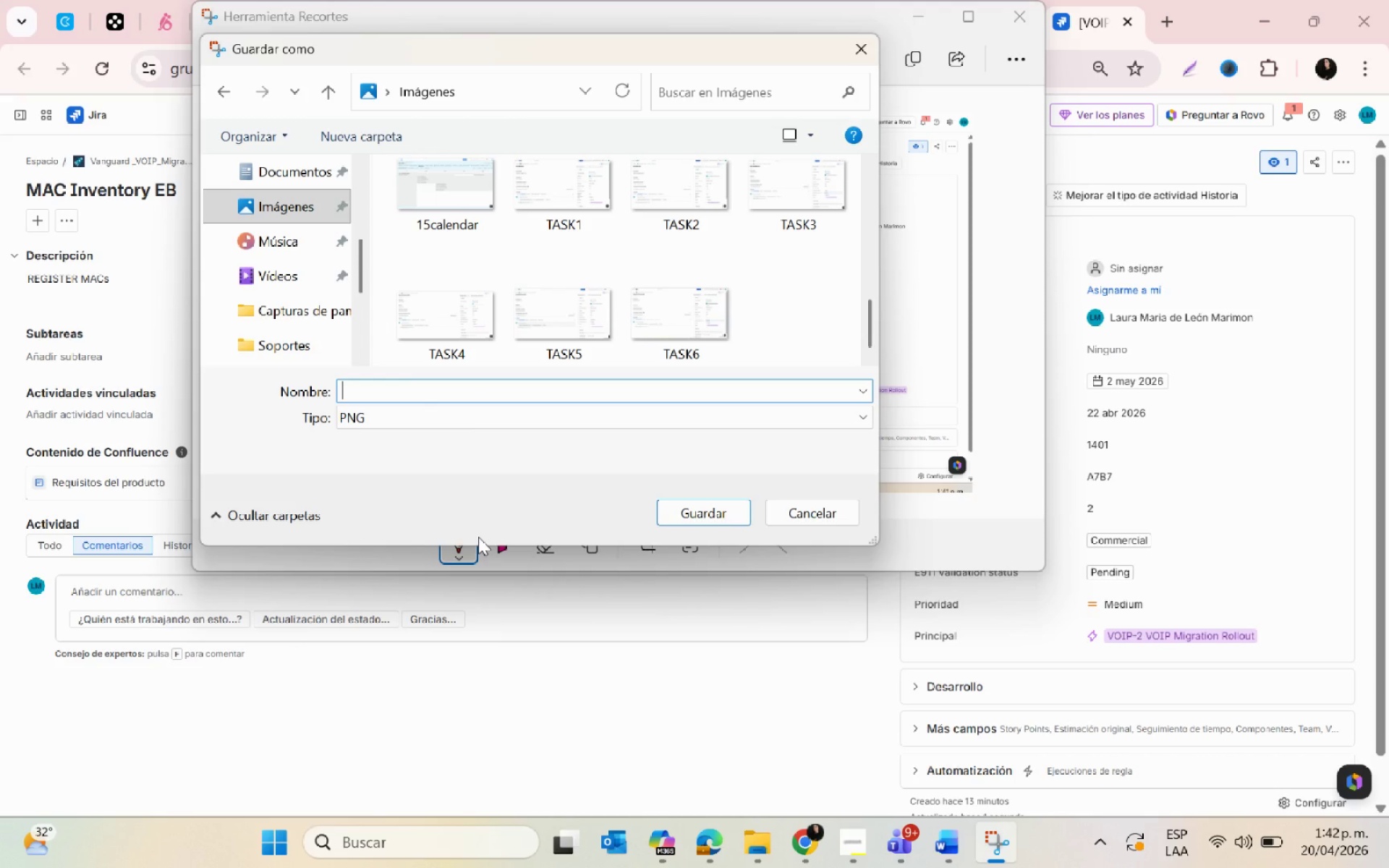 
wait(8.51)
 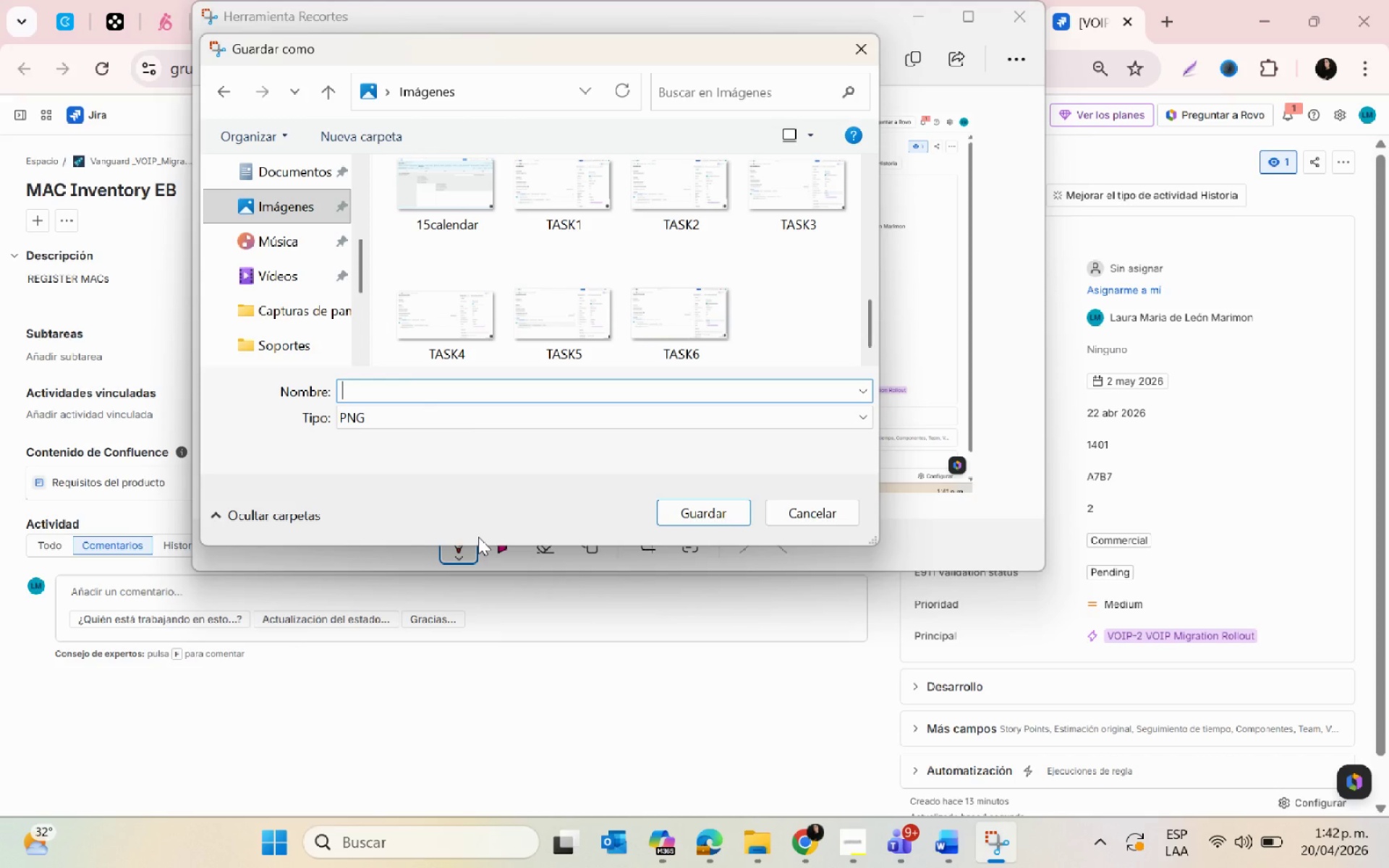 
left_click([677, 295])
 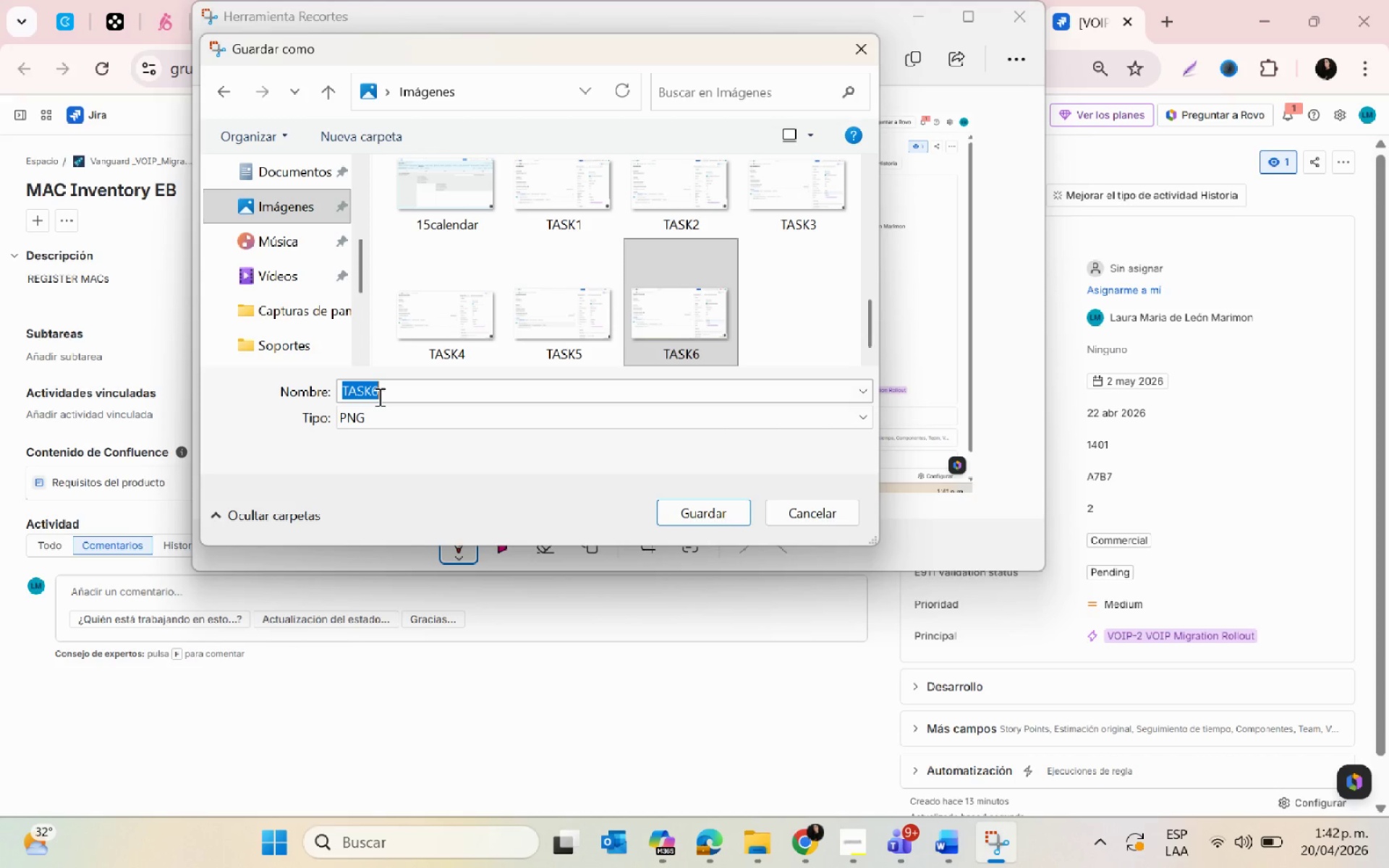 
double_click([383, 391])
 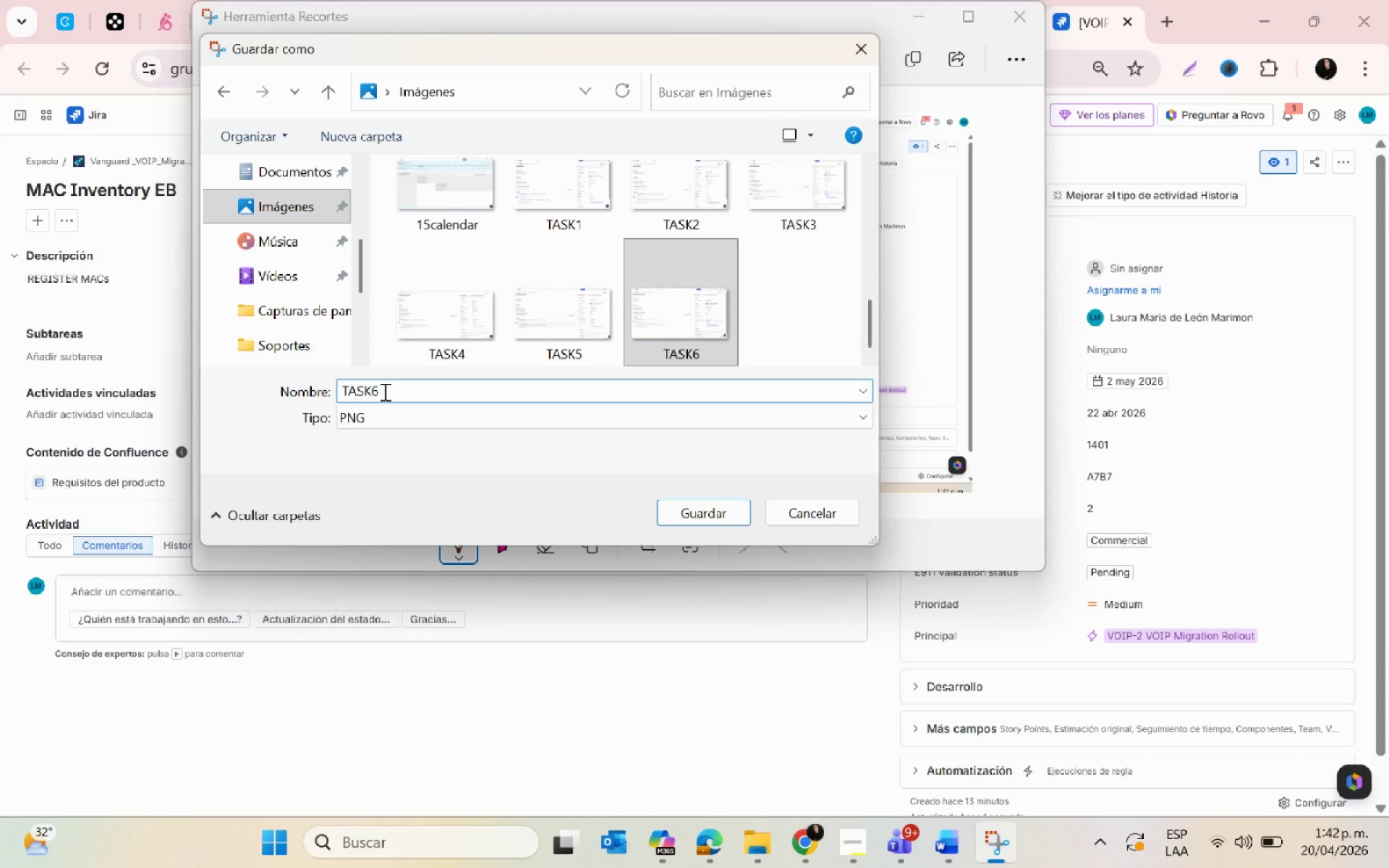 
key(Backspace)
 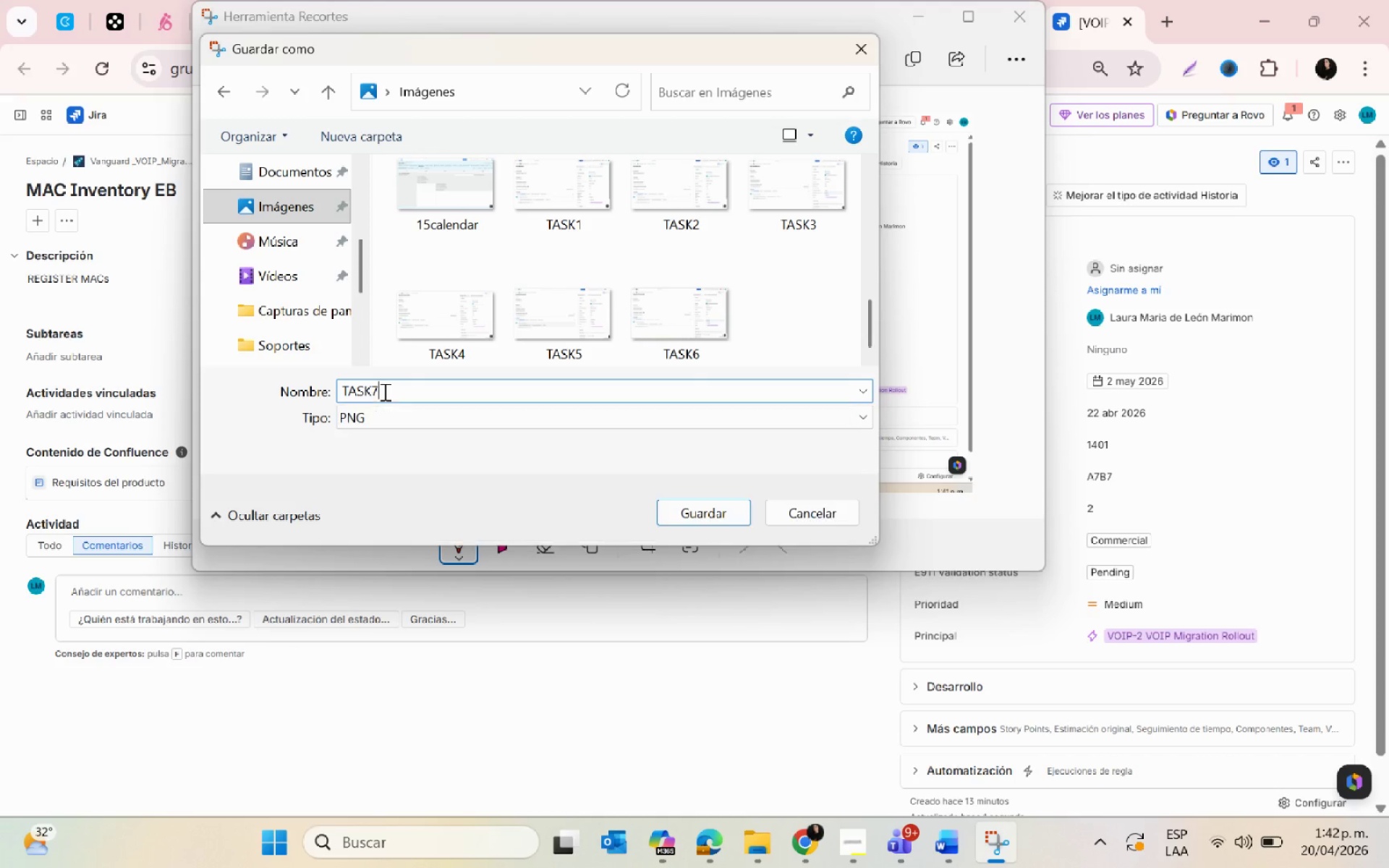 
key(7)
 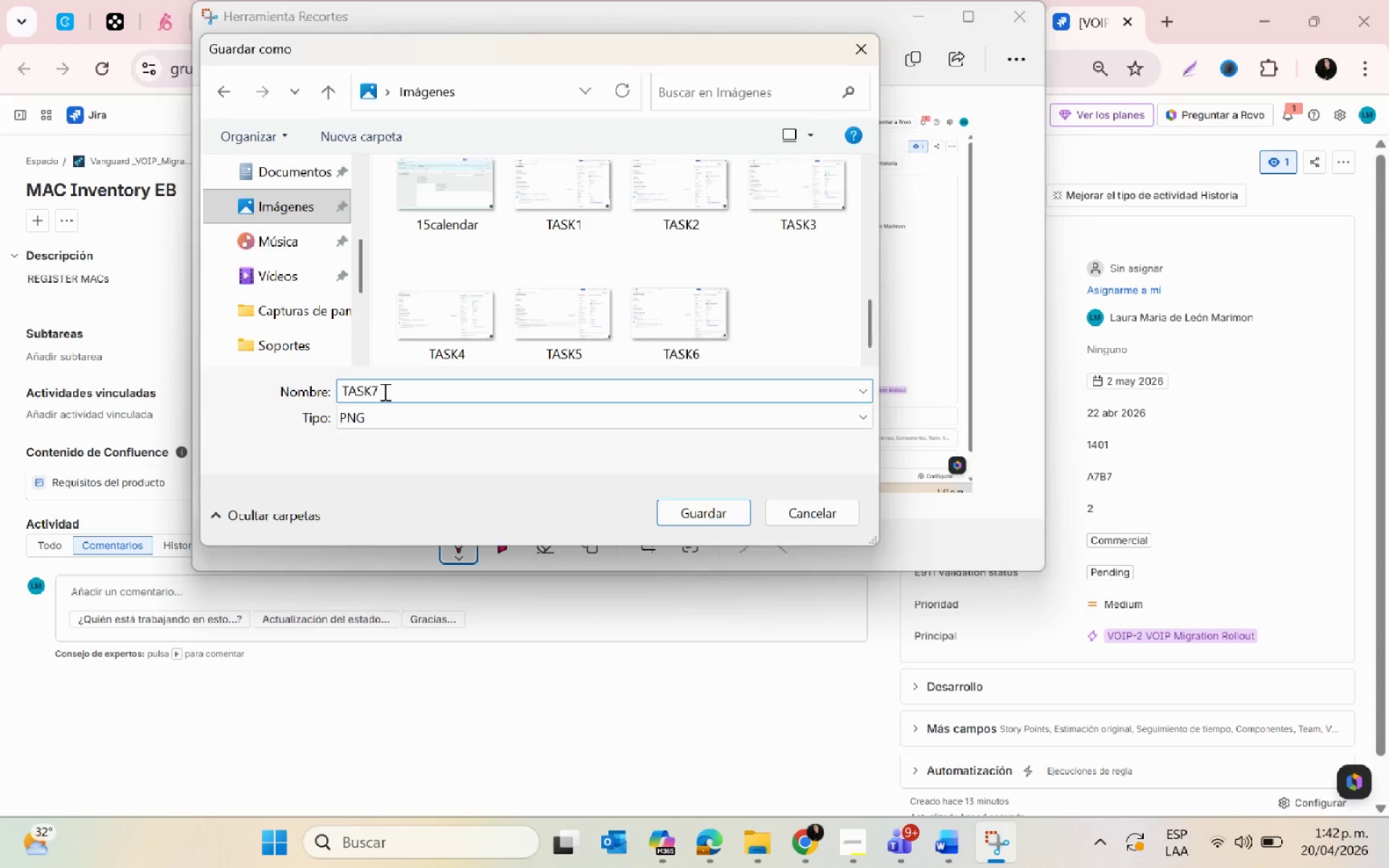 
key(Enter)
 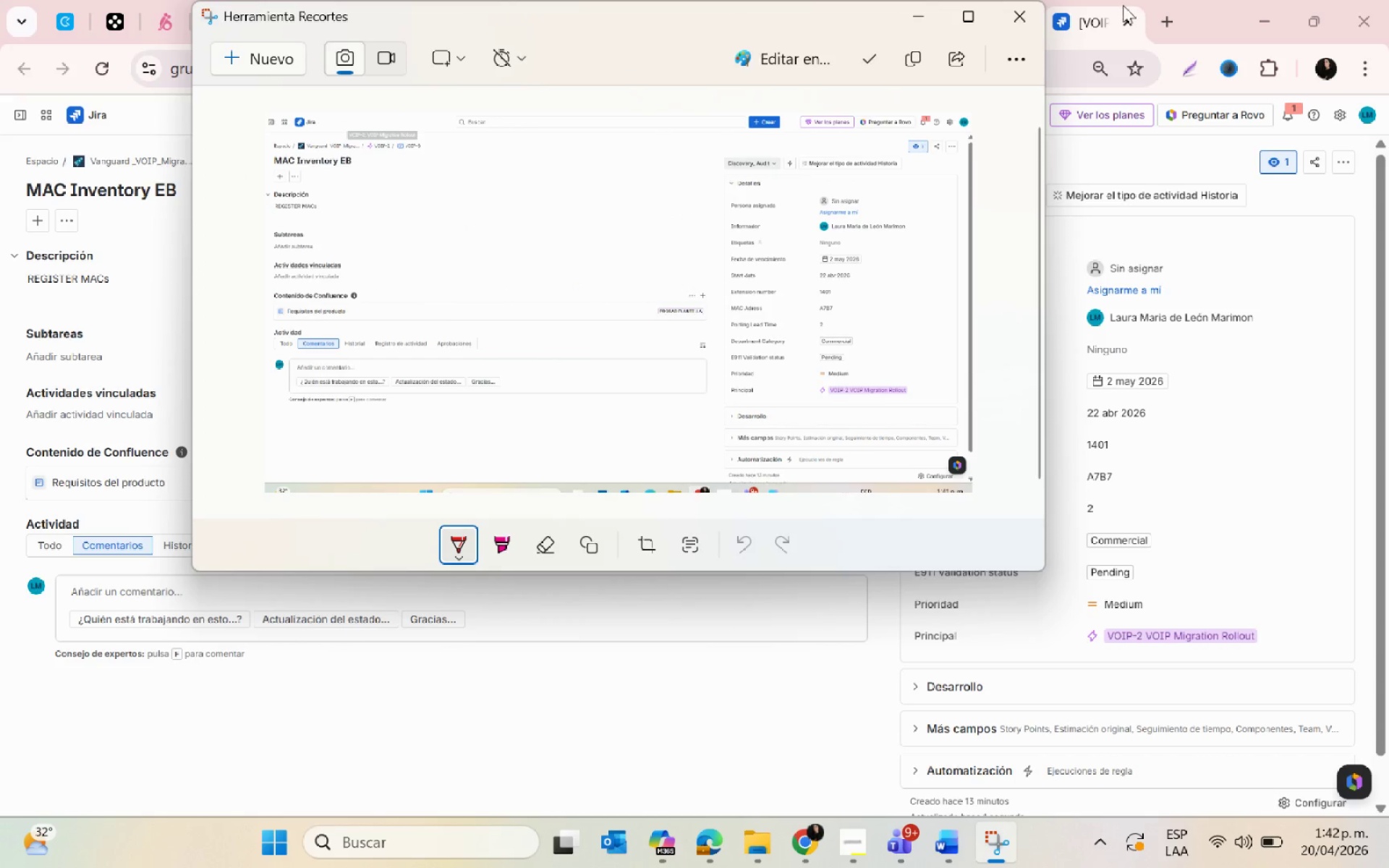 
left_click([1021, 18])
 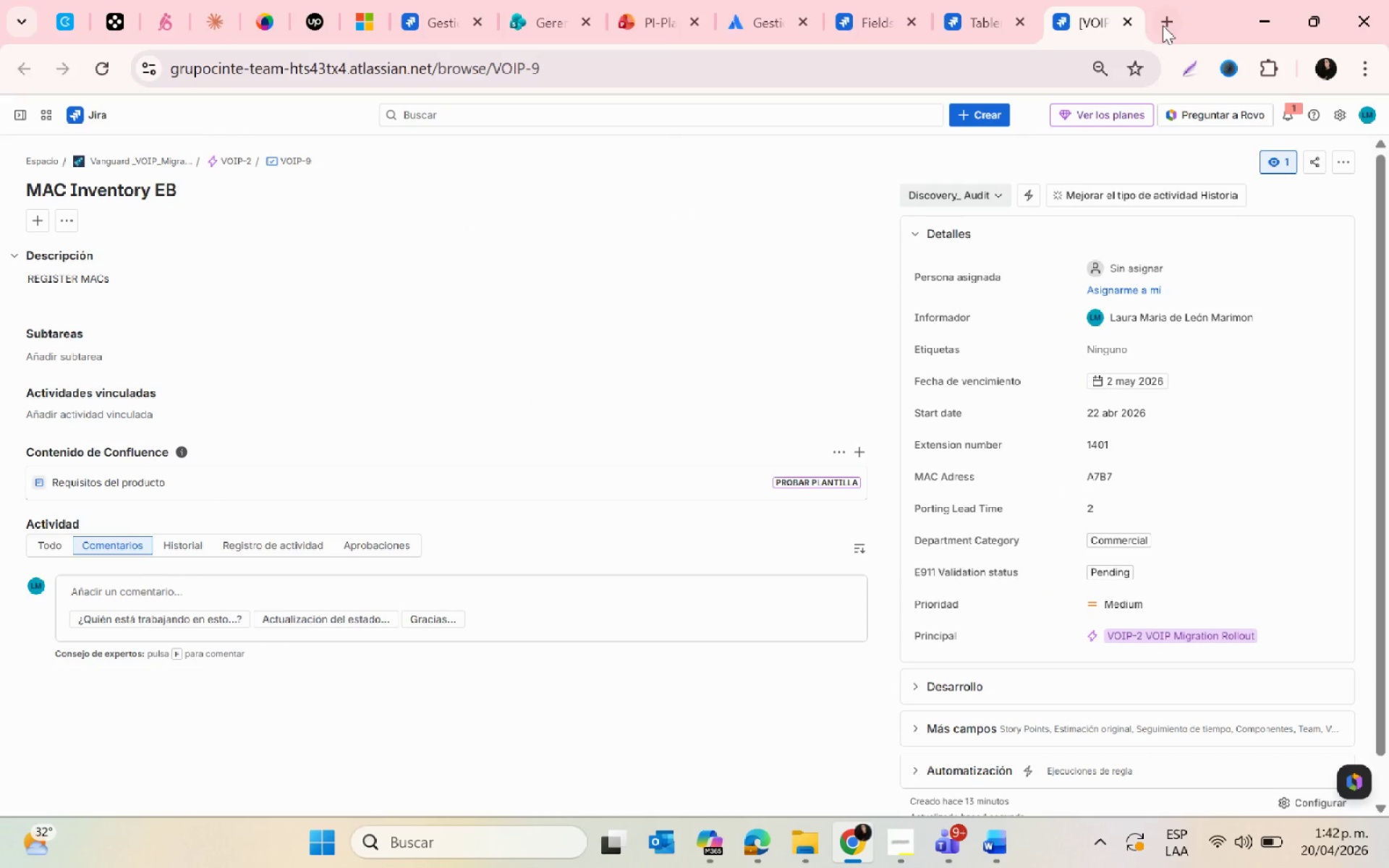 
left_click([1130, 22])
 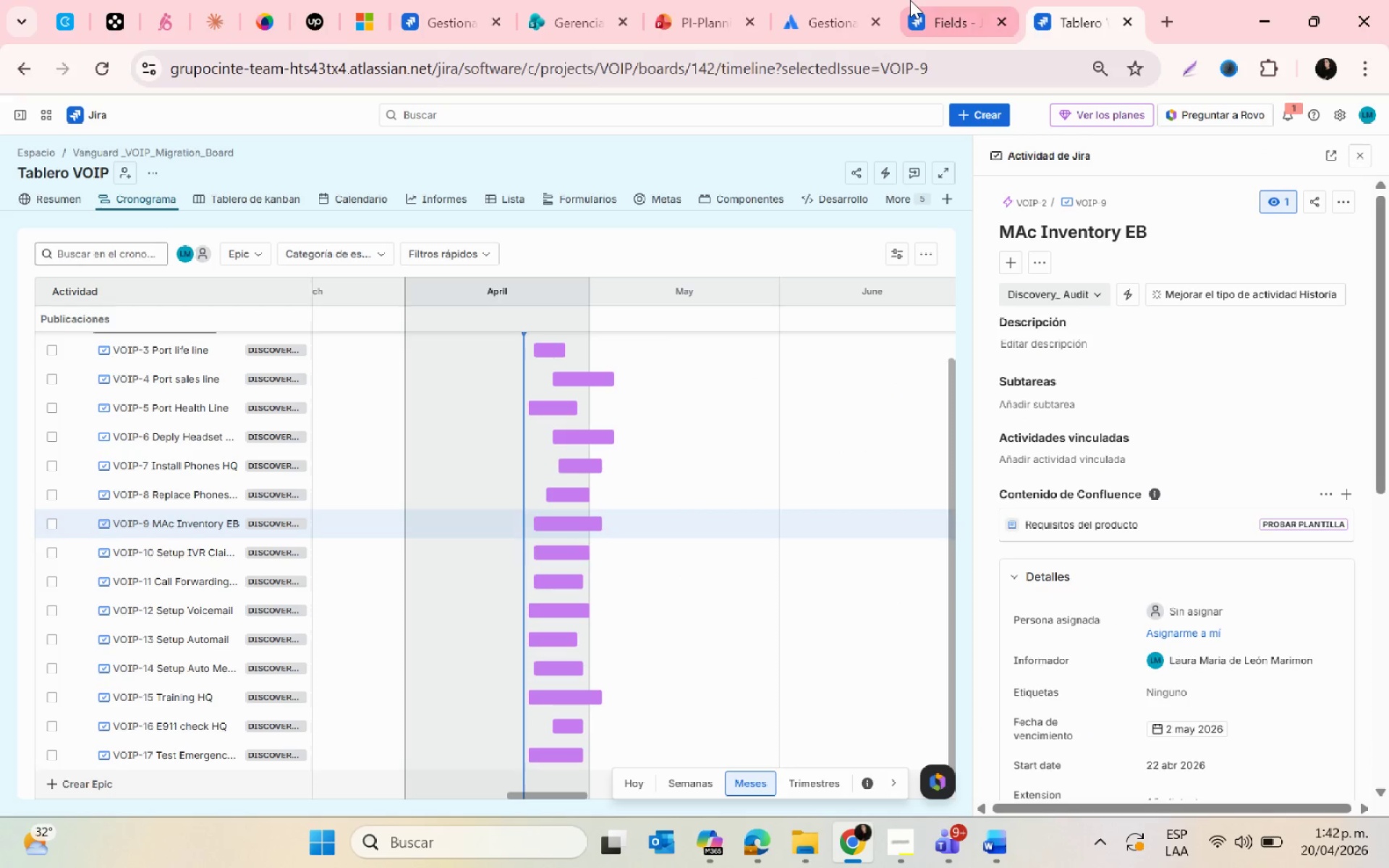 
left_click([910, 0])
 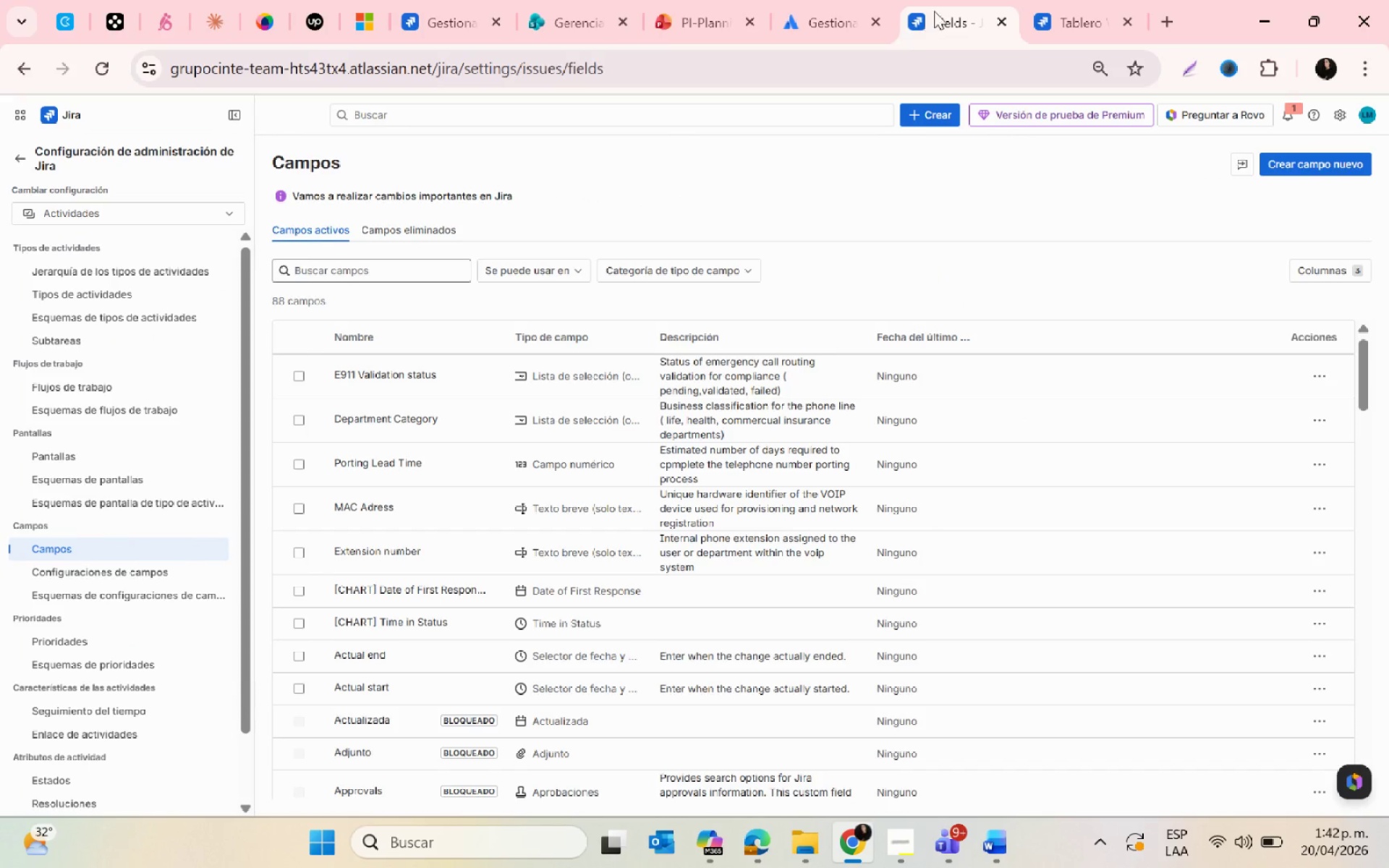 
left_click([1076, 1])
 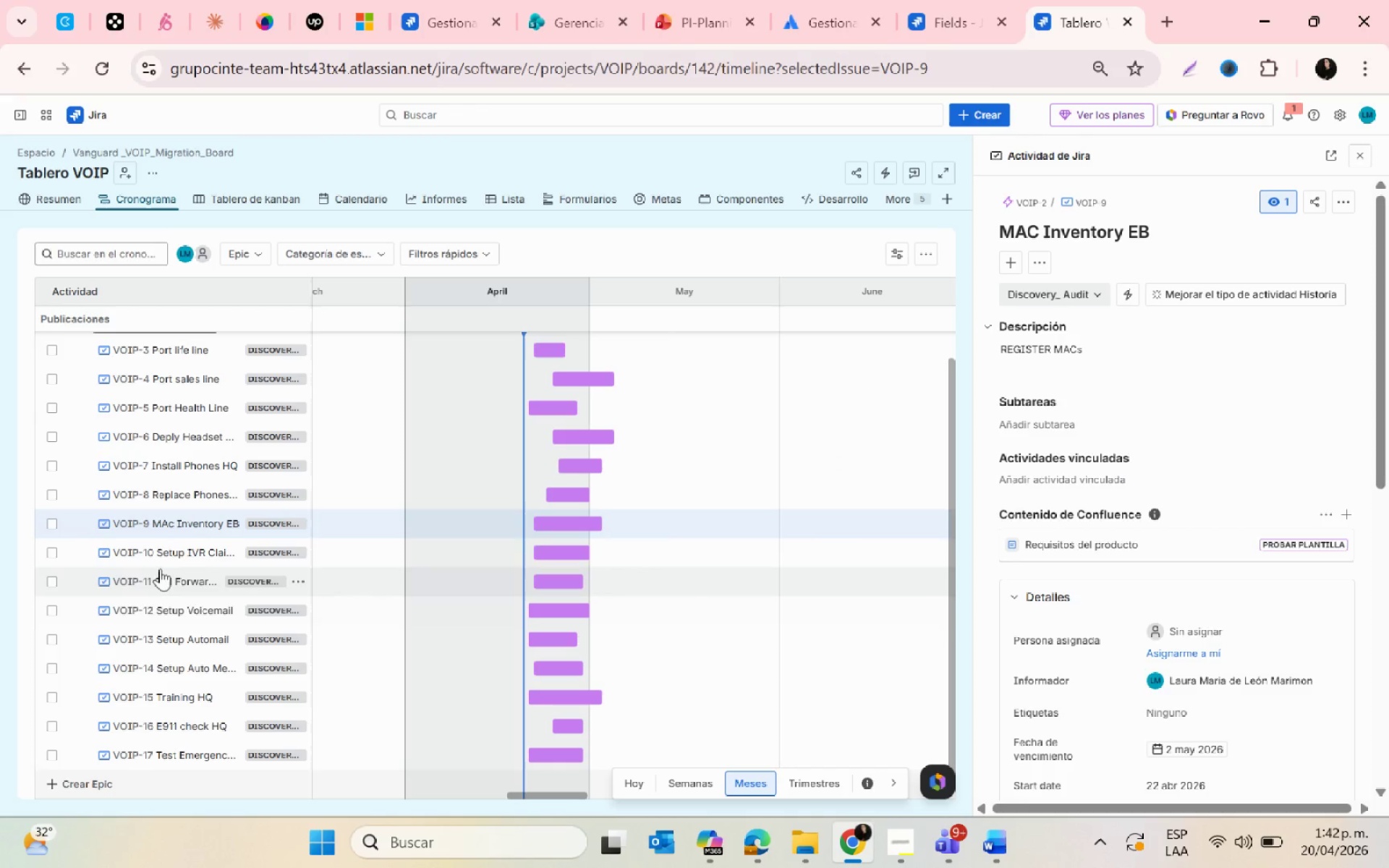 
left_click([155, 548])
 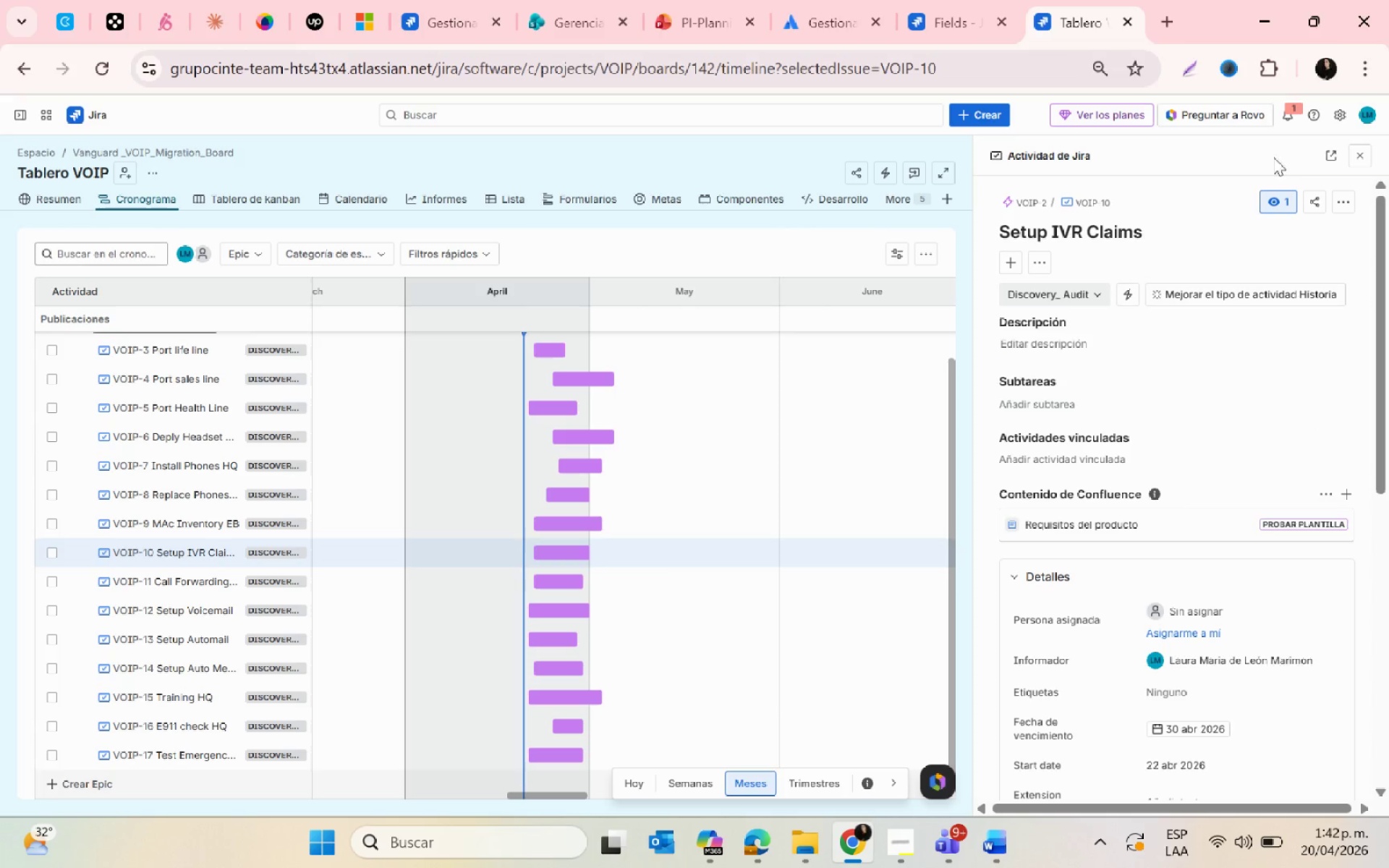 
left_click([1326, 151])
 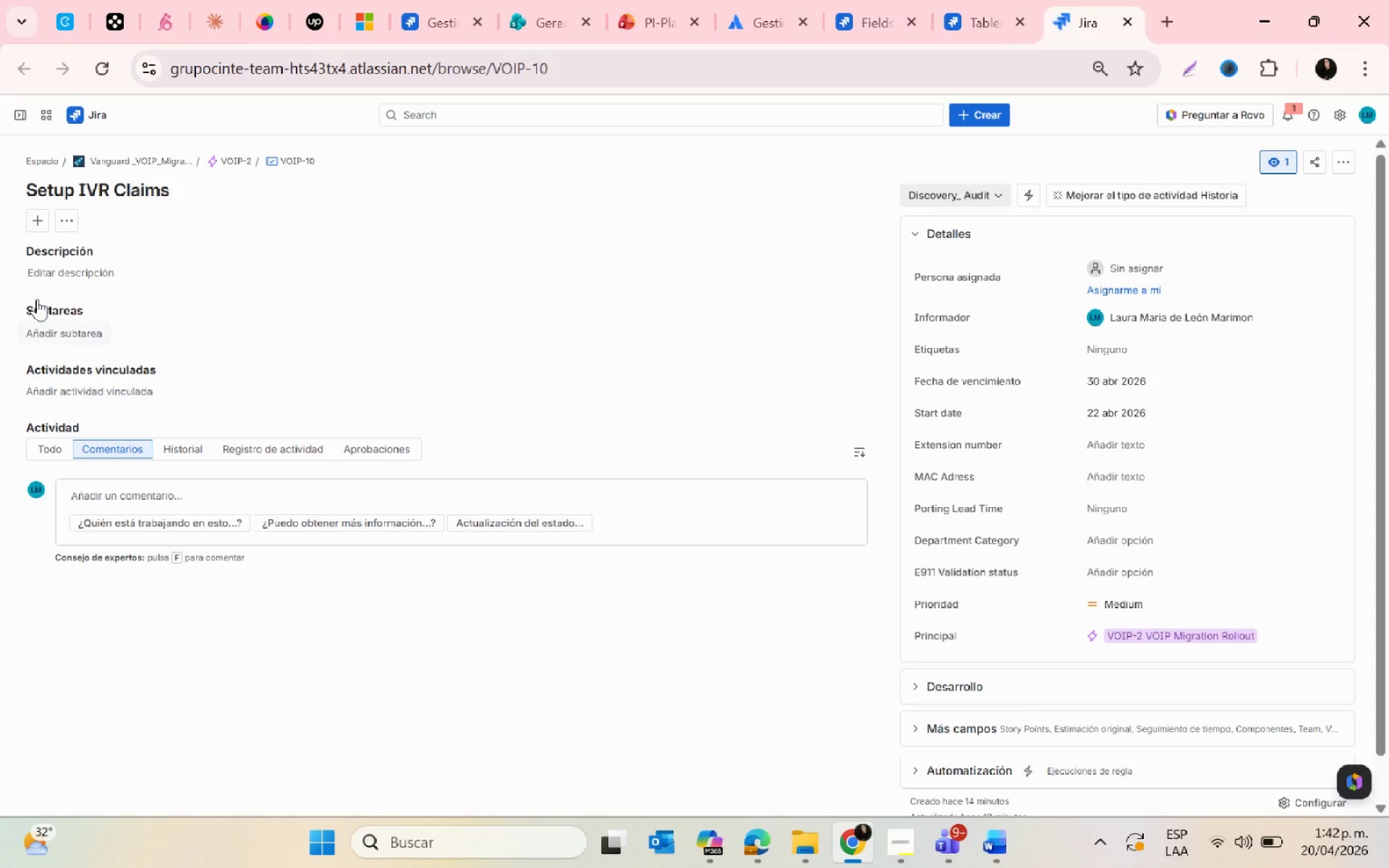 
left_click([41, 273])
 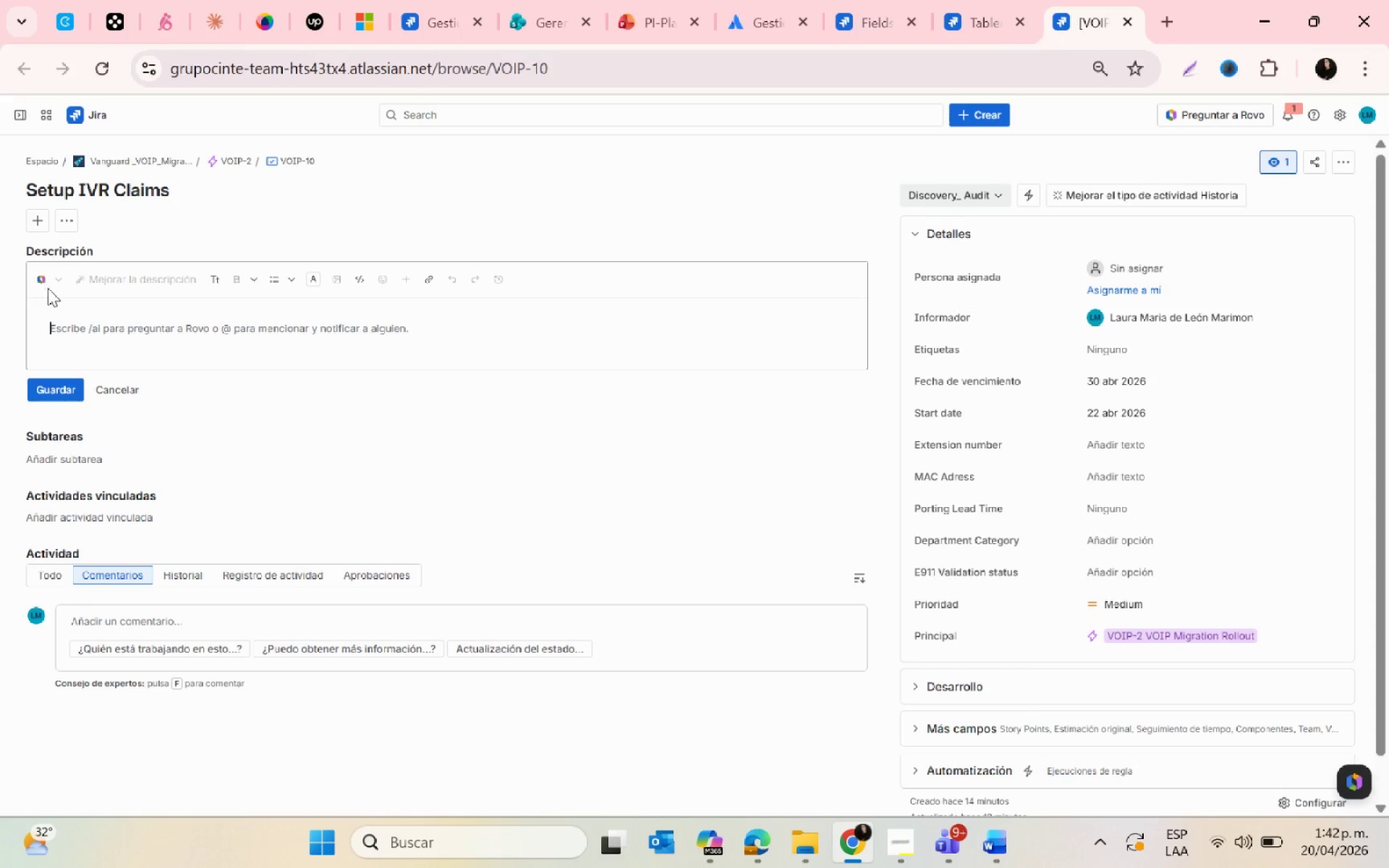 
type(configure ivr)
 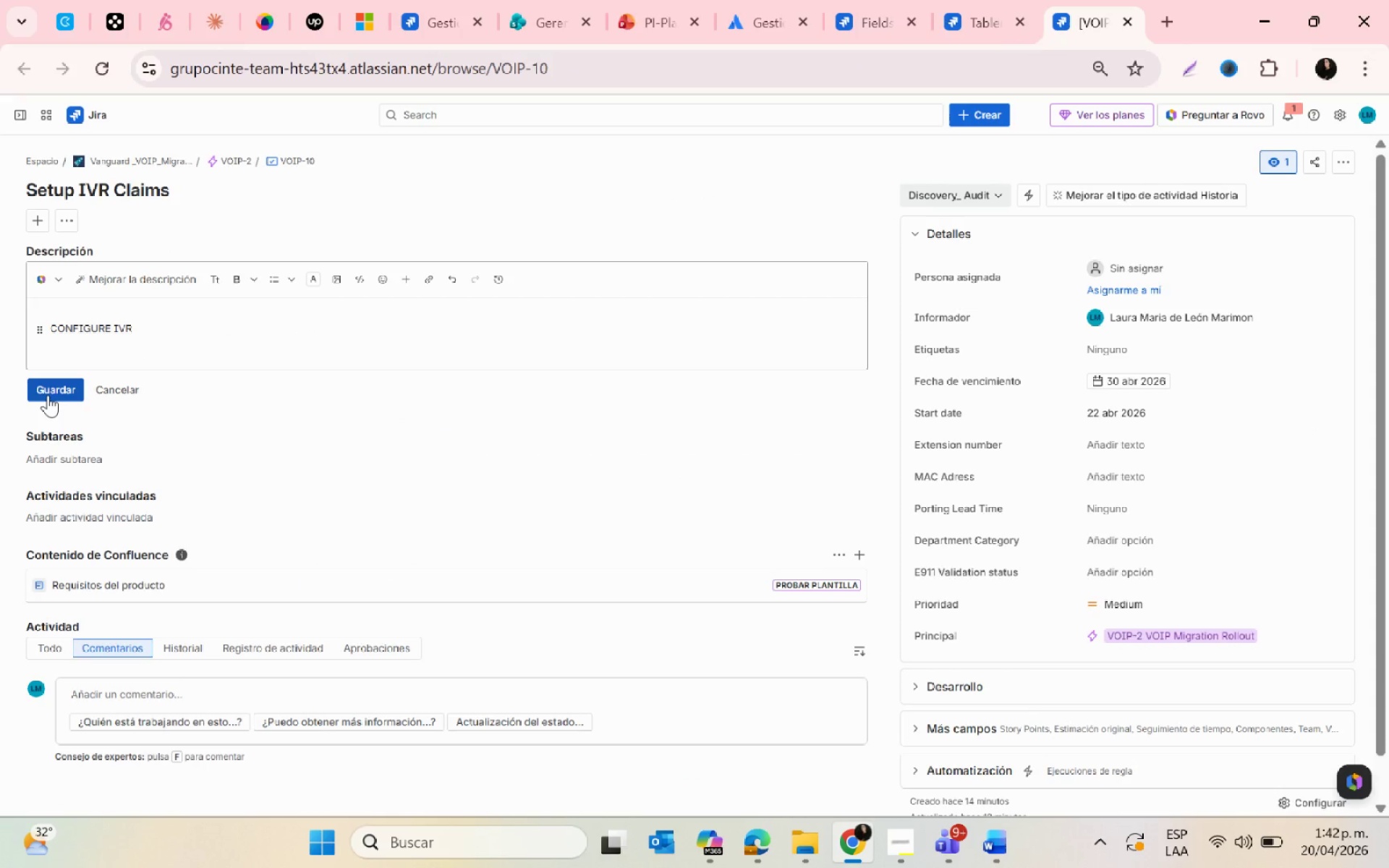 
left_click([46, 389])
 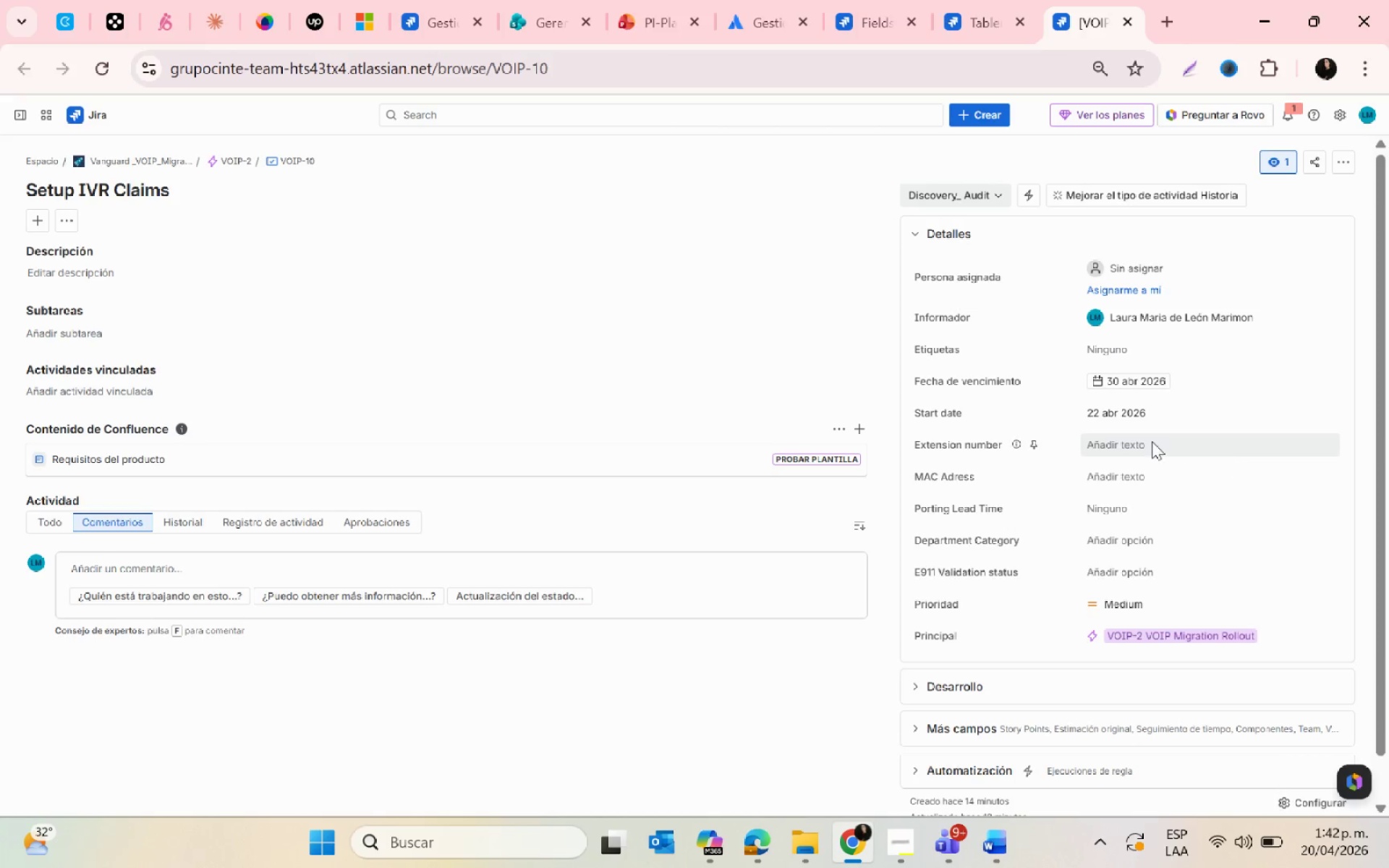 
left_click([1124, 447])
 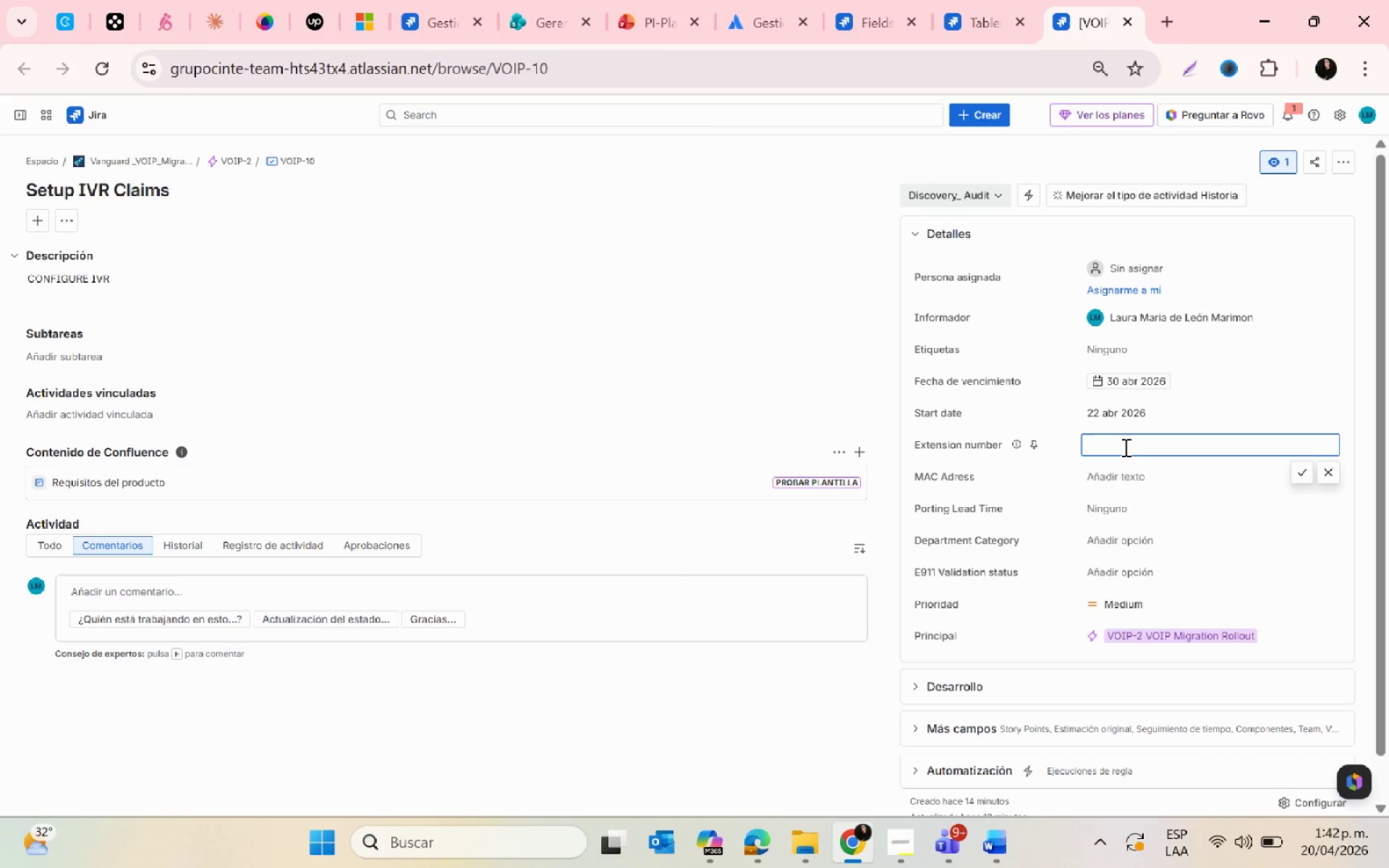 
type(2101)
 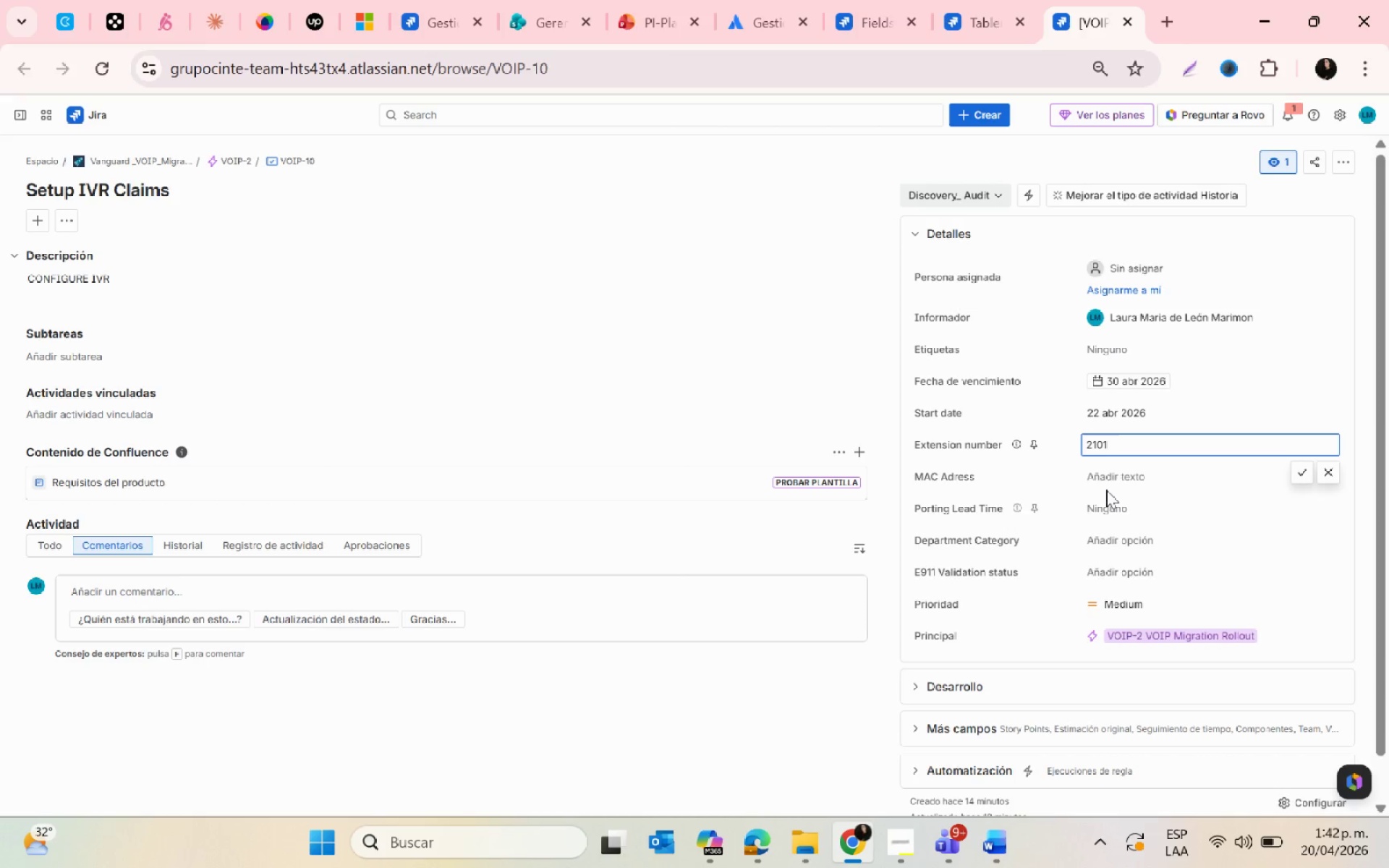 
left_click([1100, 477])
 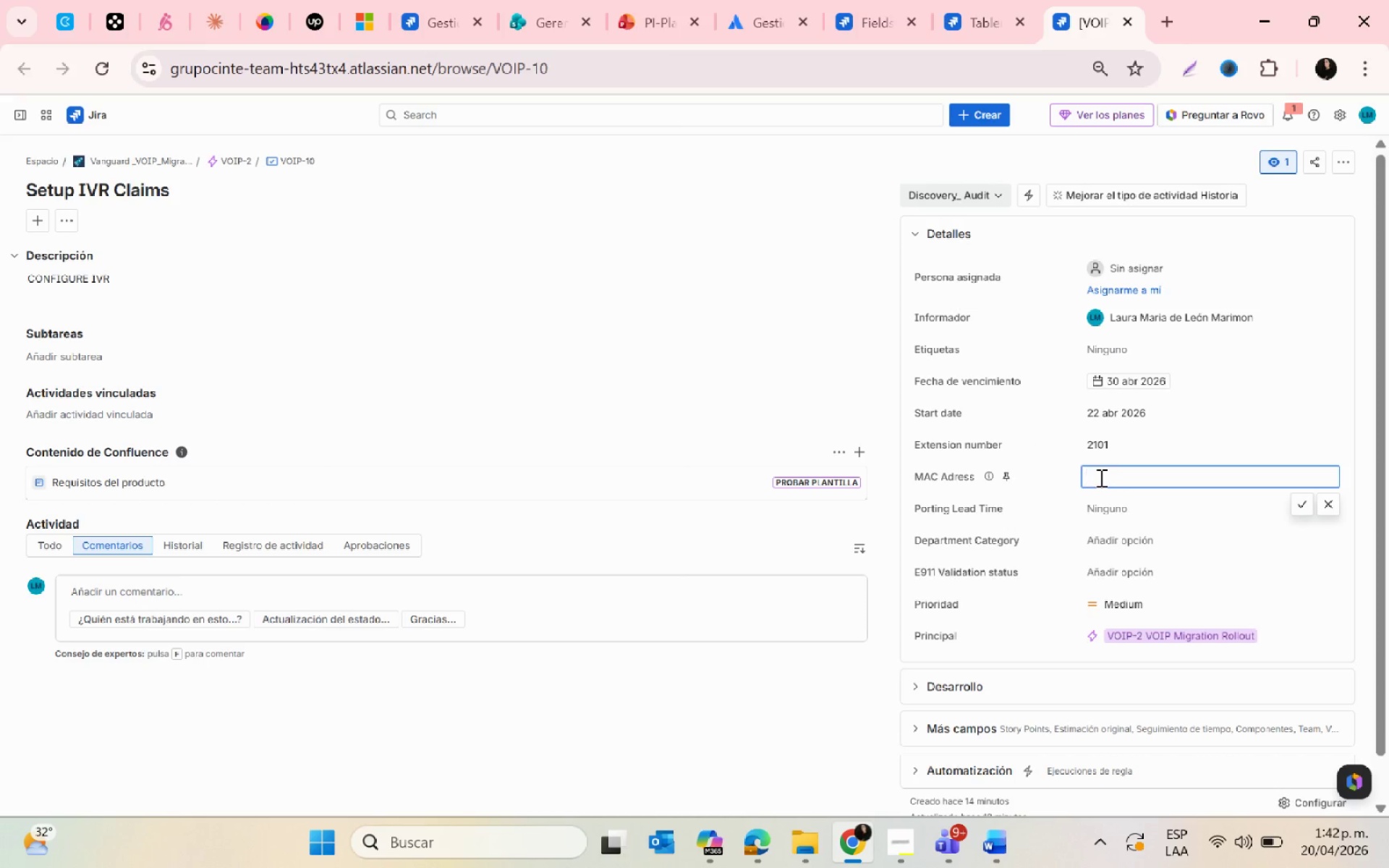 
type(b)
key(Backspace)
type(a8b8)
 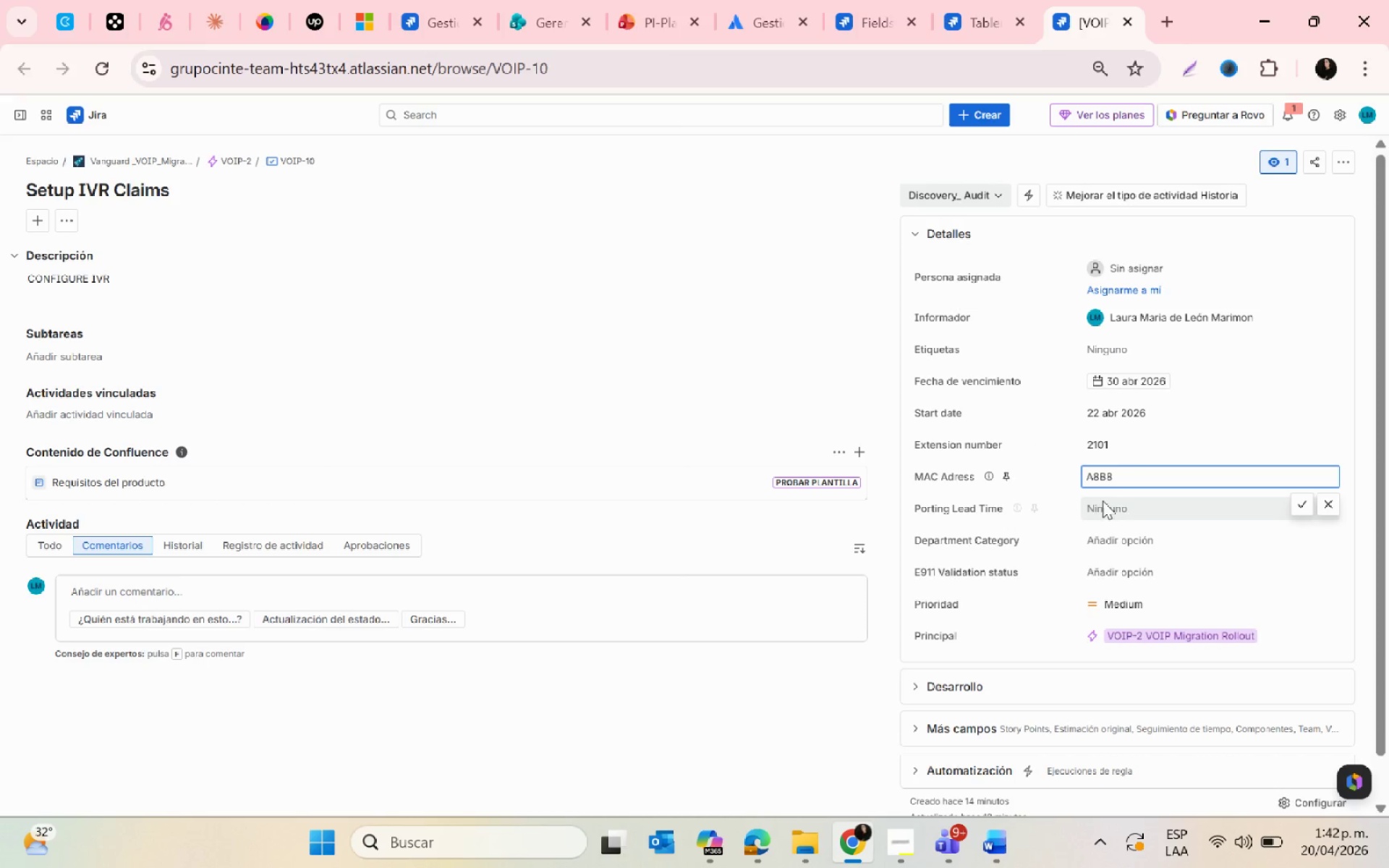 
left_click([1103, 504])
 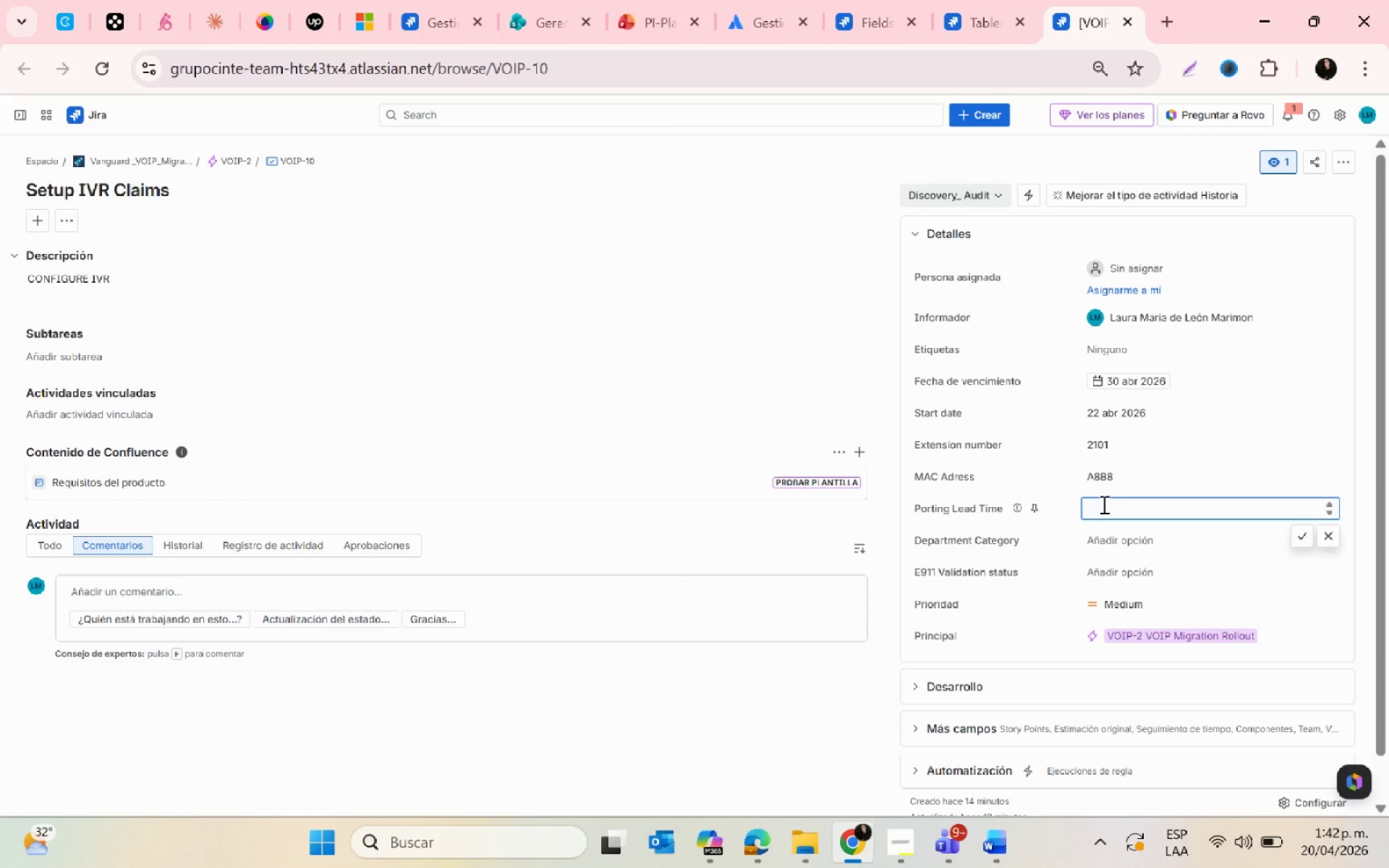 
key(1)
 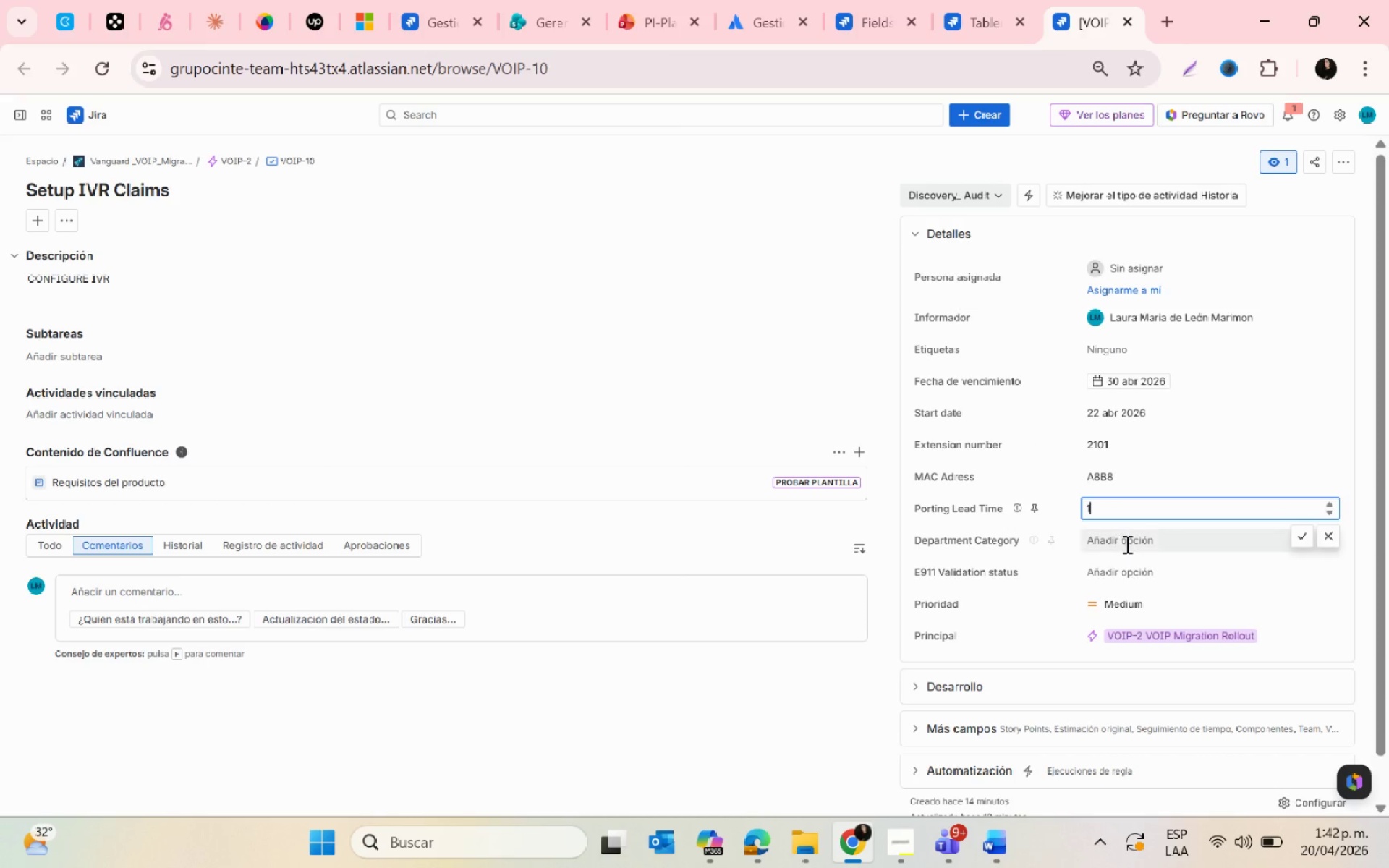 
left_click([1125, 540])
 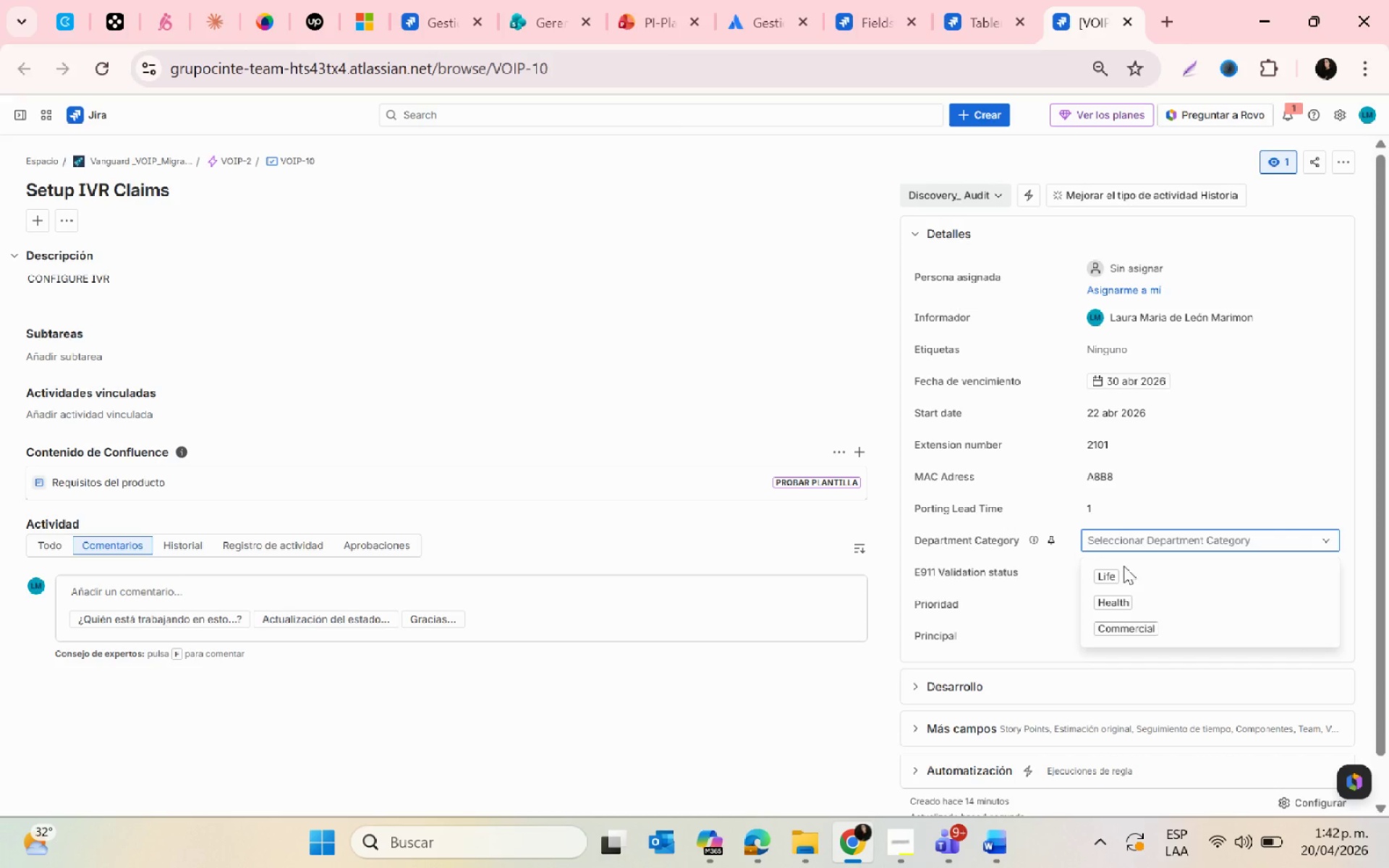 
left_click([1111, 579])
 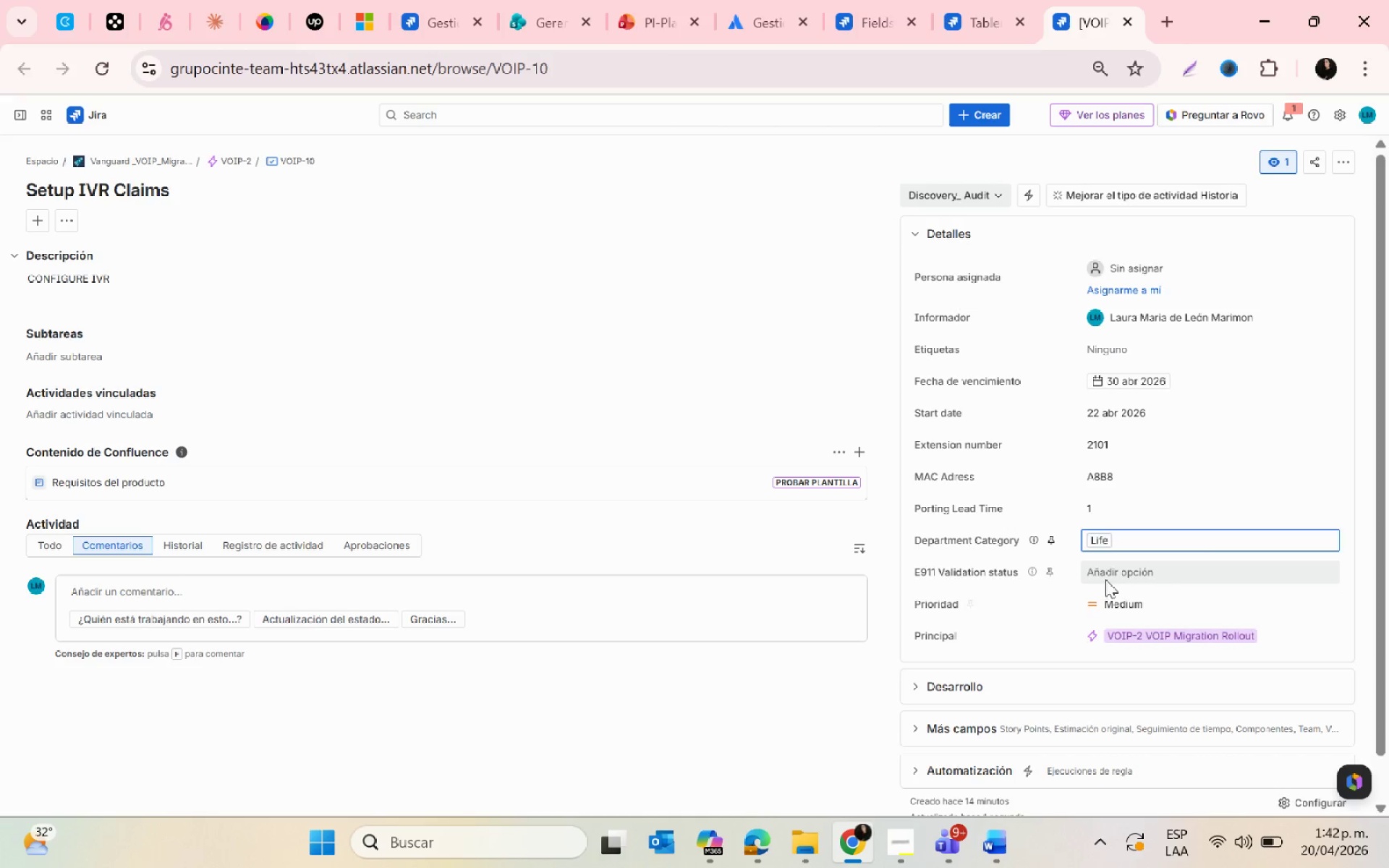 
left_click([1108, 574])
 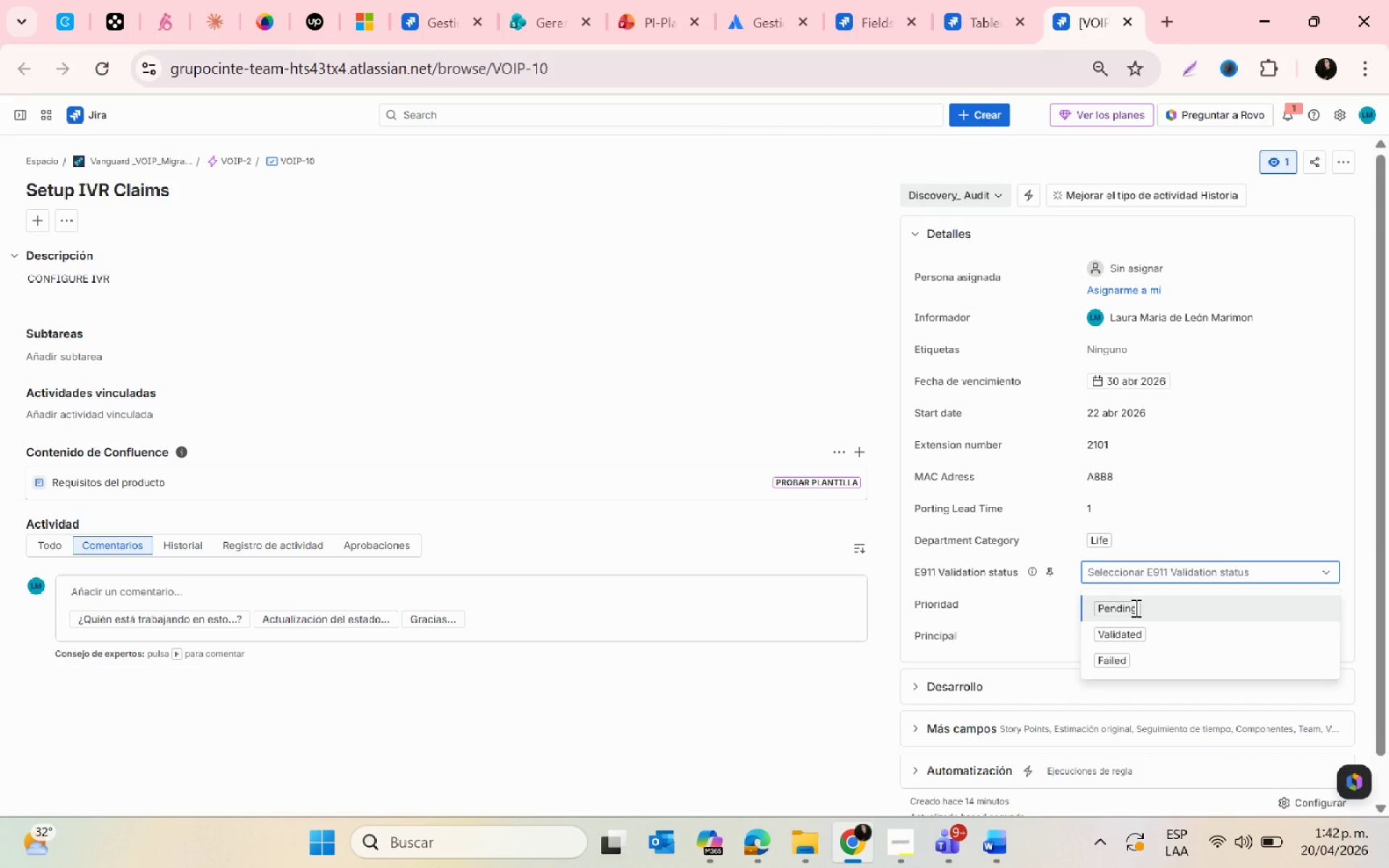 
double_click([696, 727])
 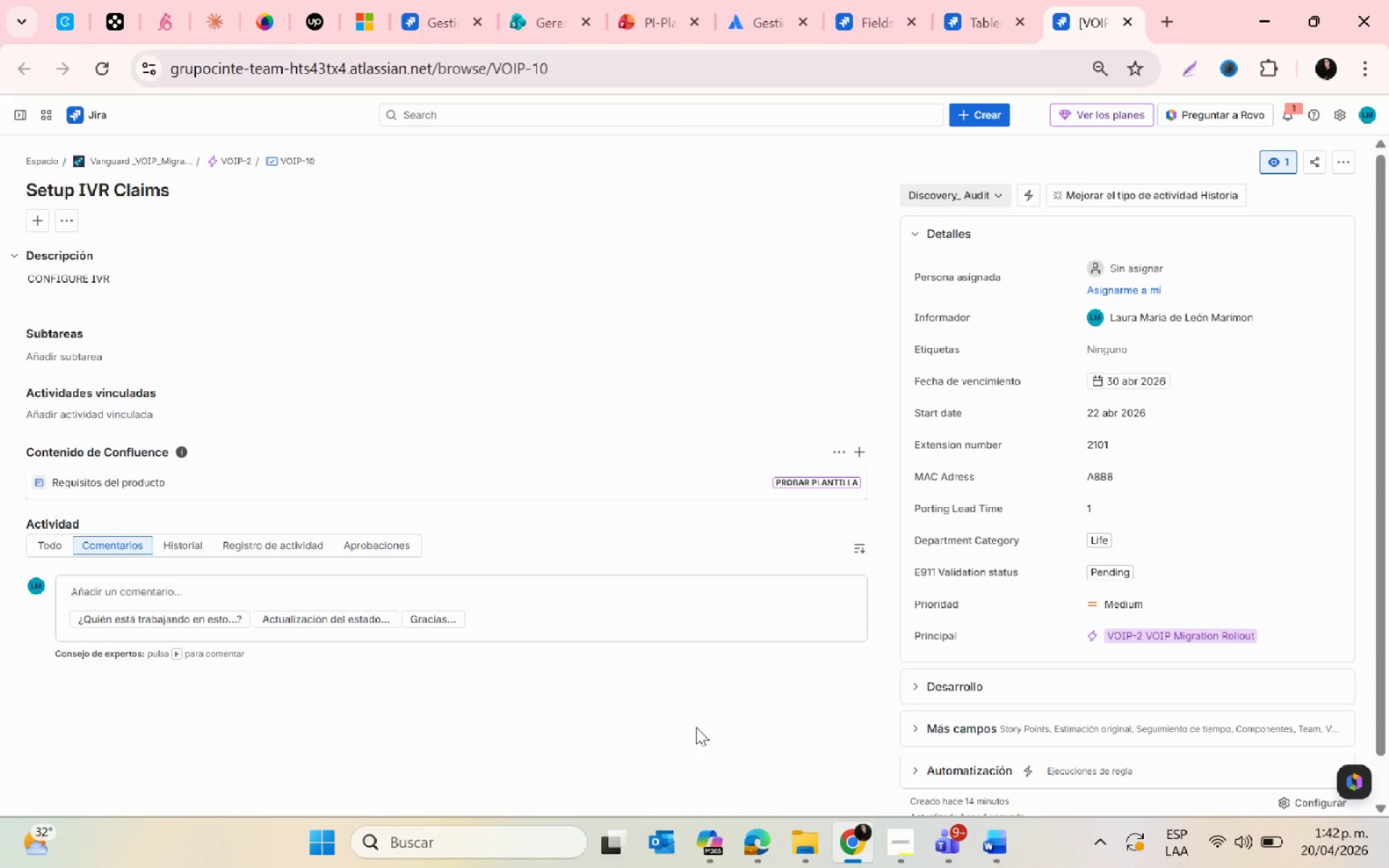 
key(PrintScreen)
 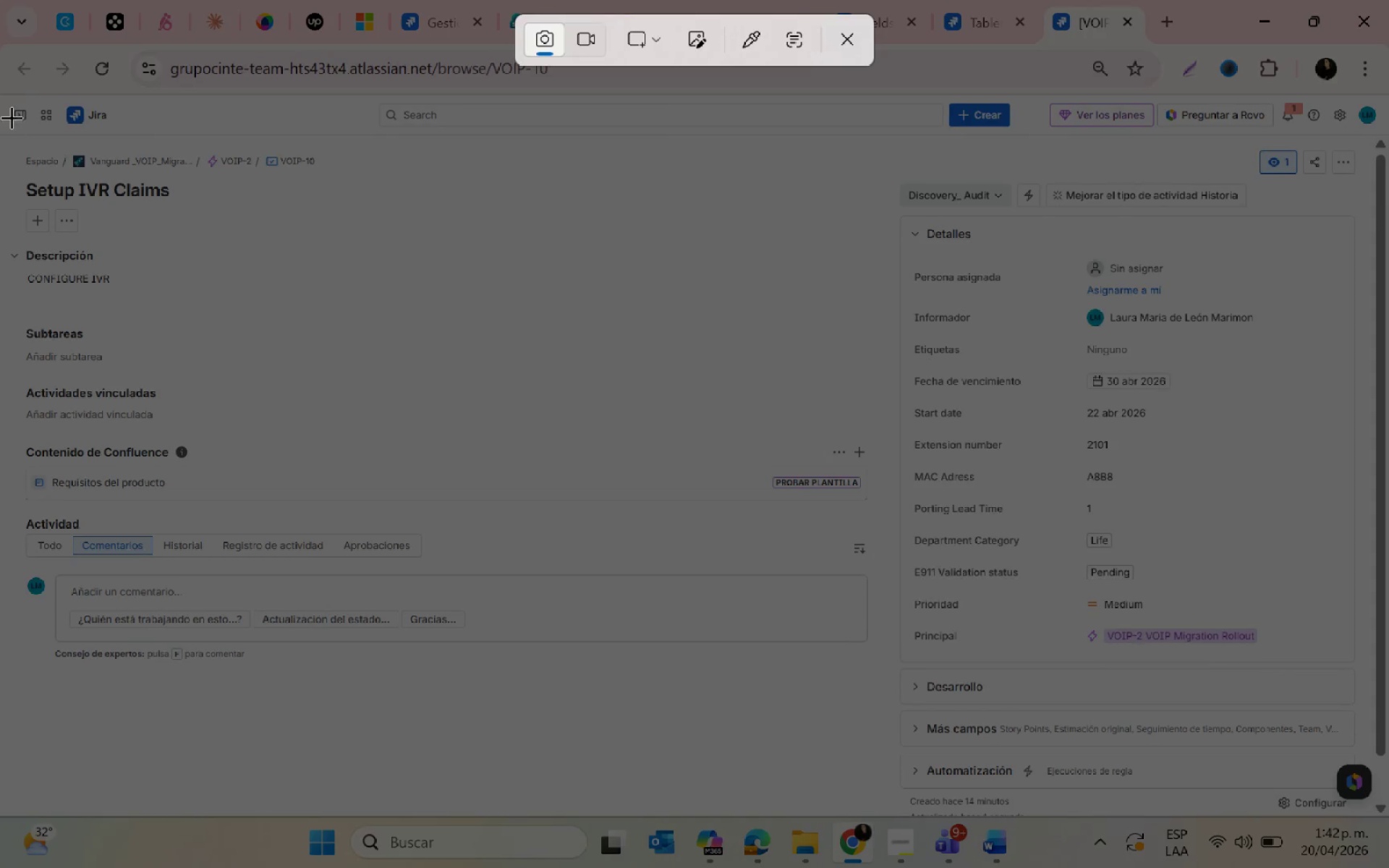 
left_click_drag(start_coordinate=[4, 96], to_coordinate=[1380, 827])
 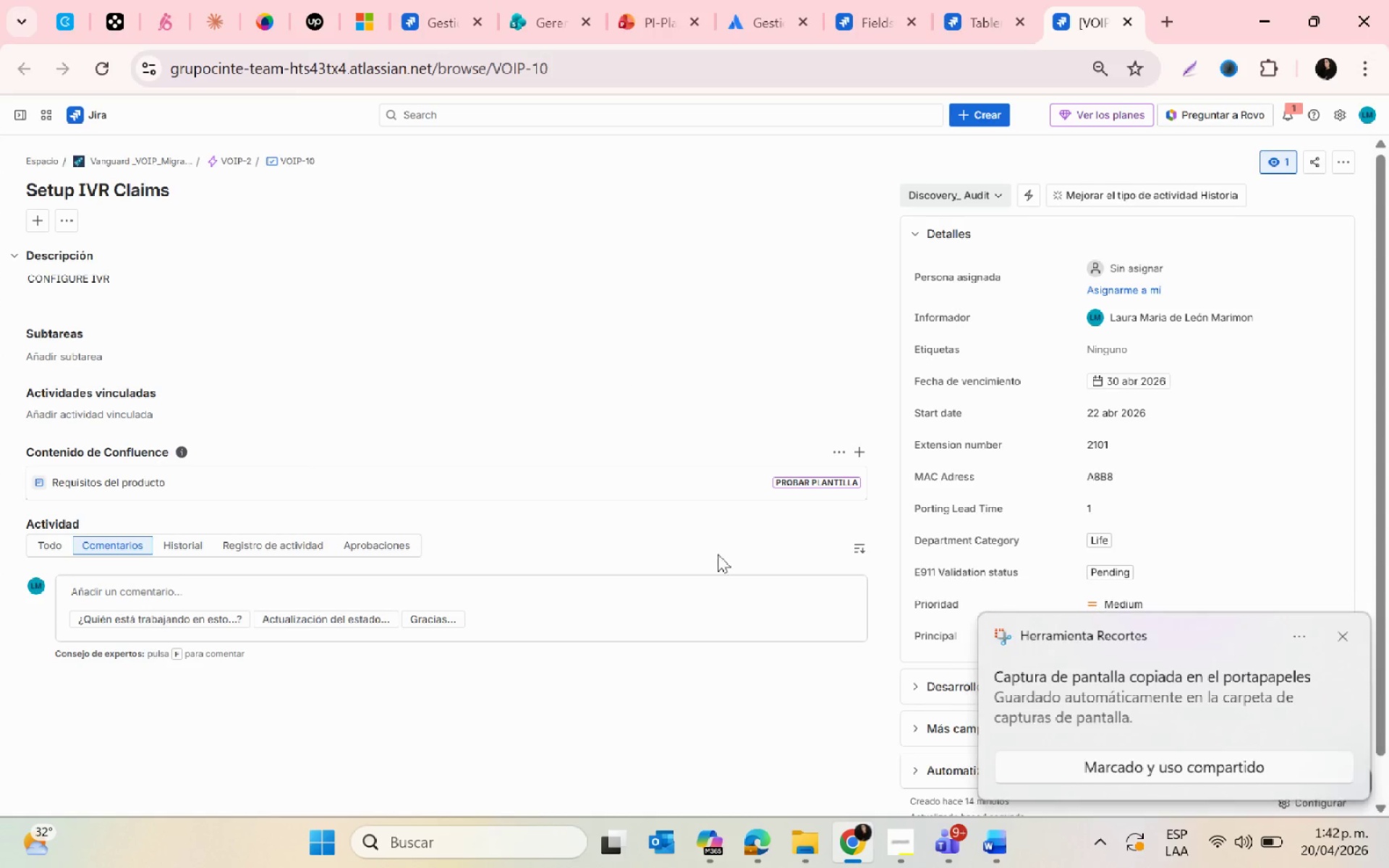 
left_click([1017, 687])
 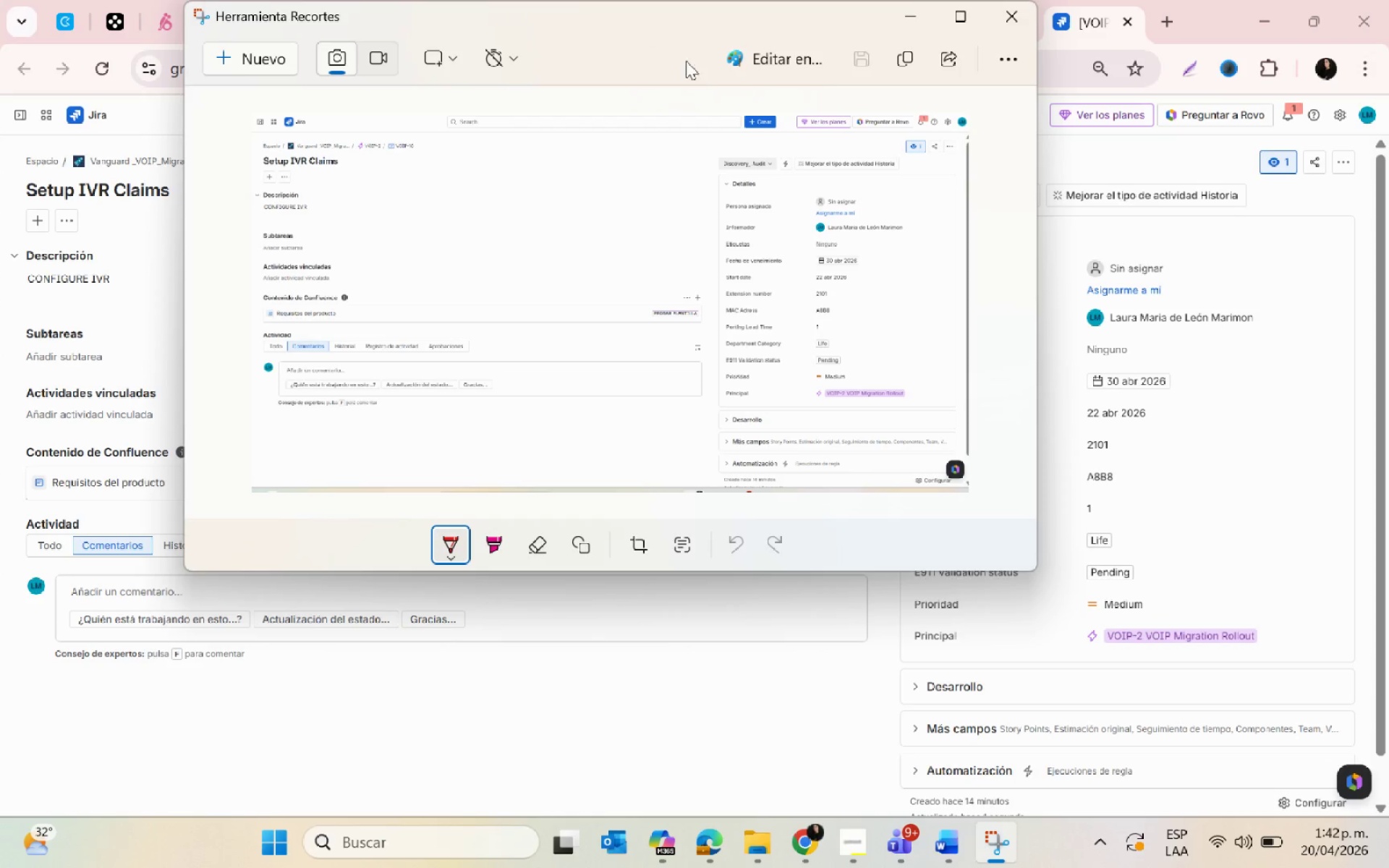 
left_click([865, 61])
 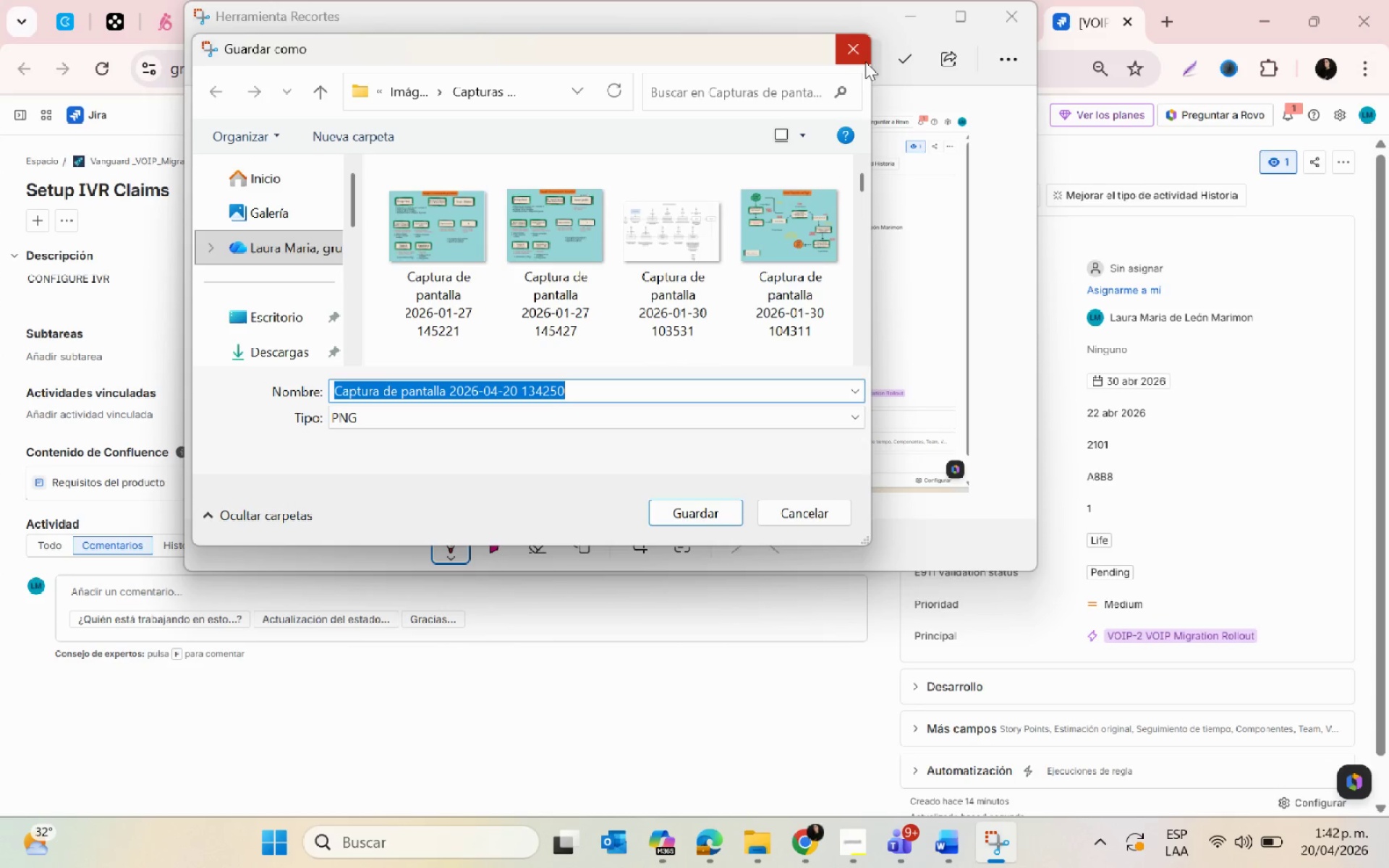 
scroll: coordinate [266, 294], scroll_direction: down, amount: 2.0
 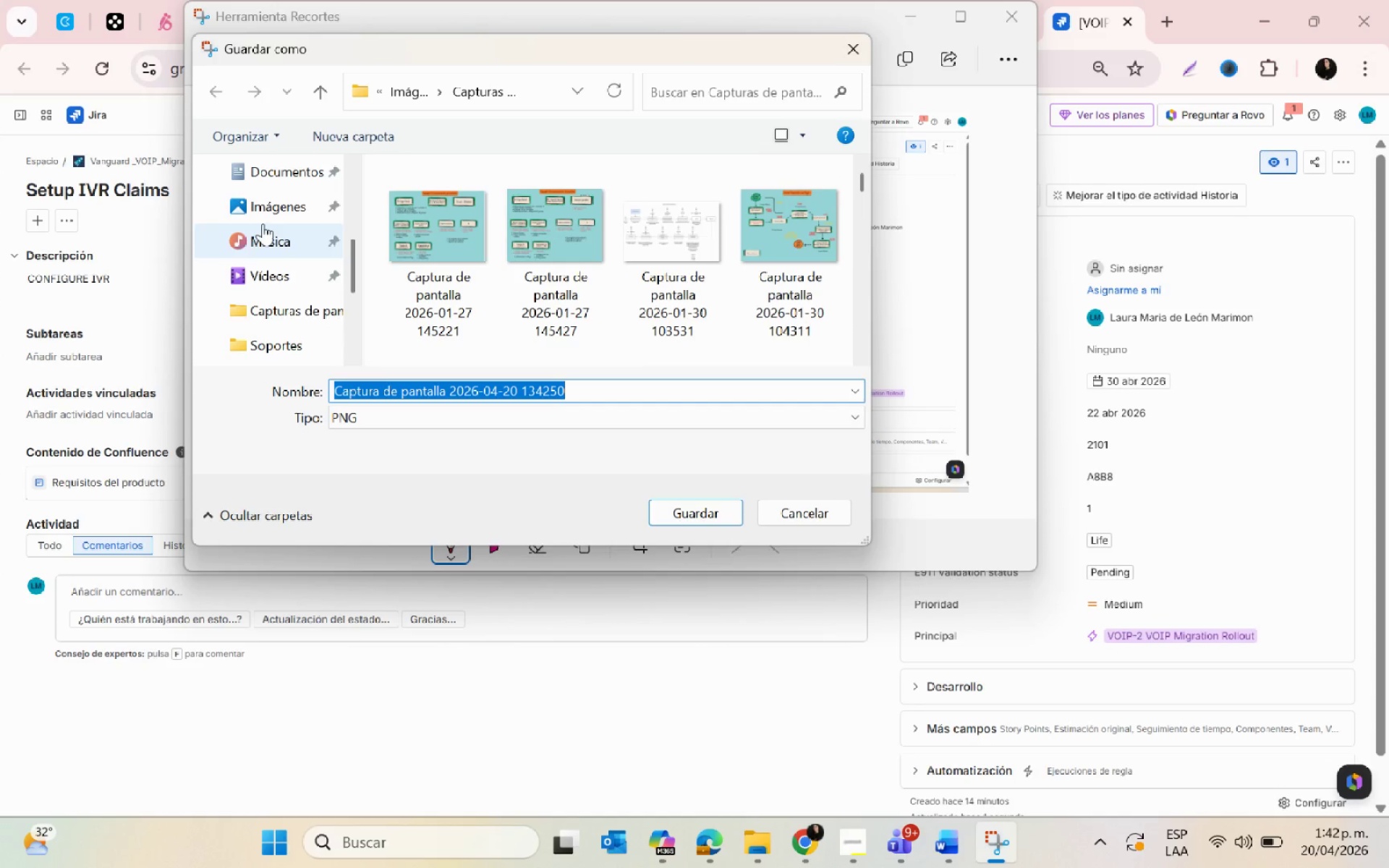 
left_click([258, 205])
 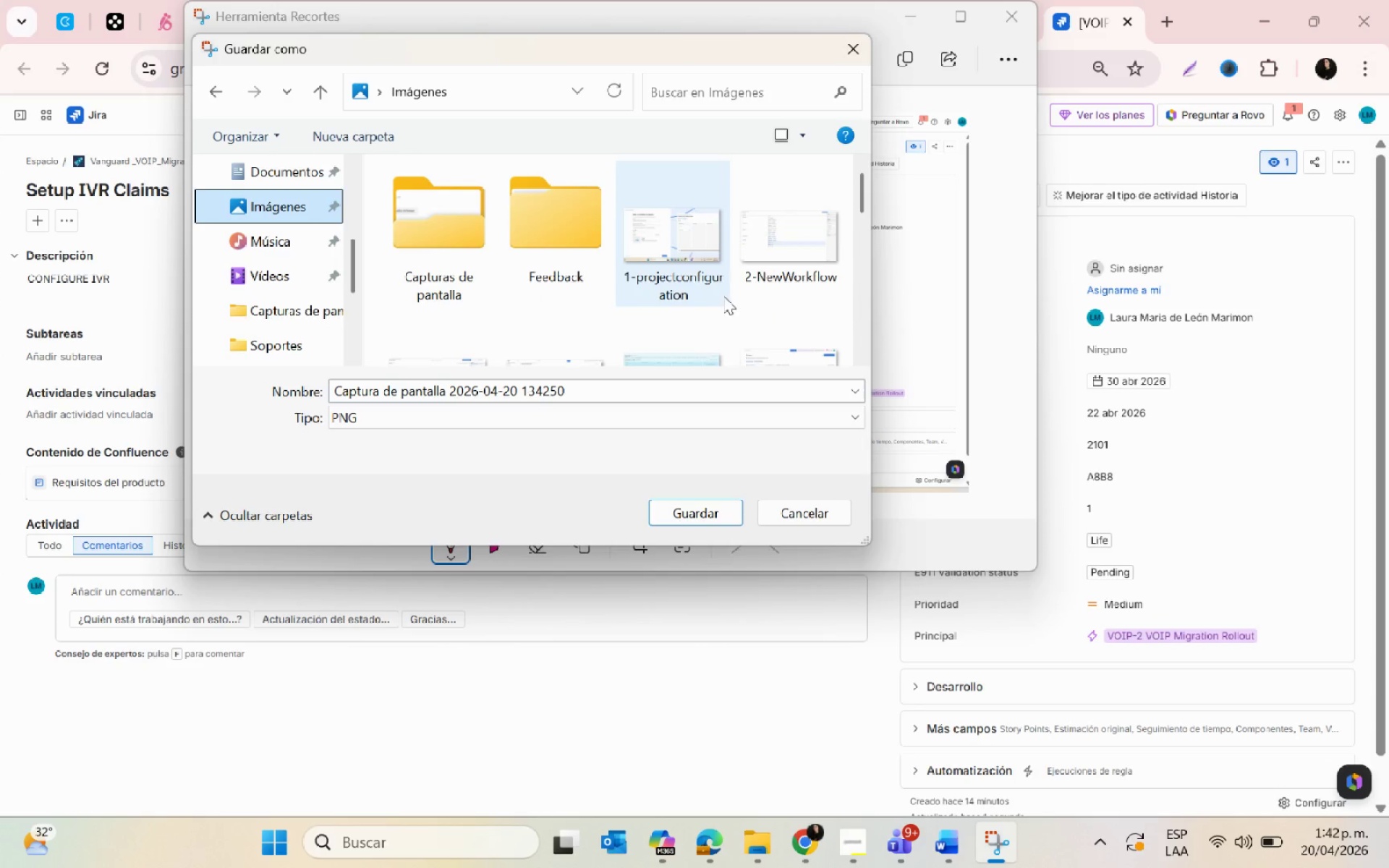 
left_click([802, 334])
 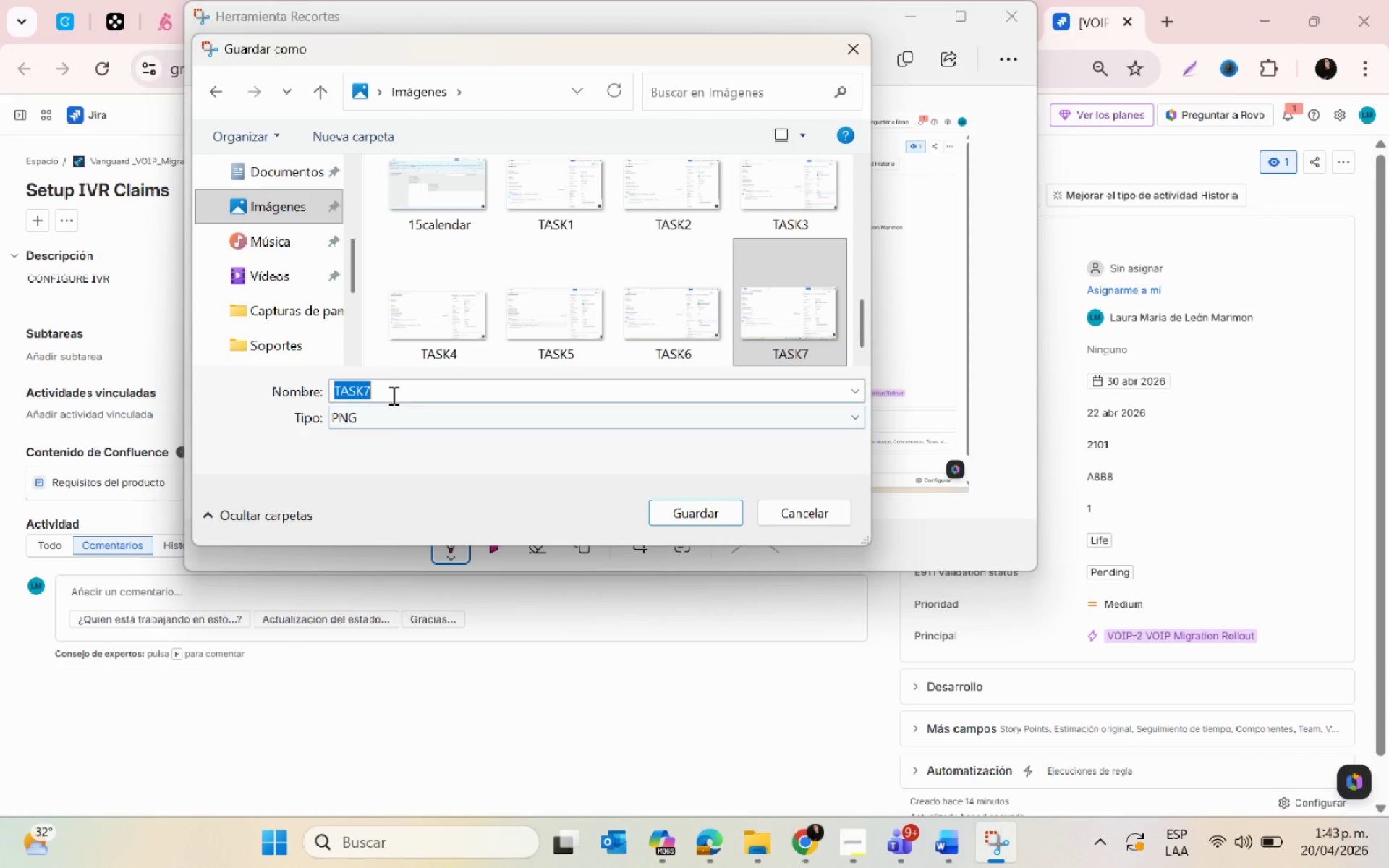 
scroll: coordinate [729, 298], scroll_direction: down, amount: 12.0
 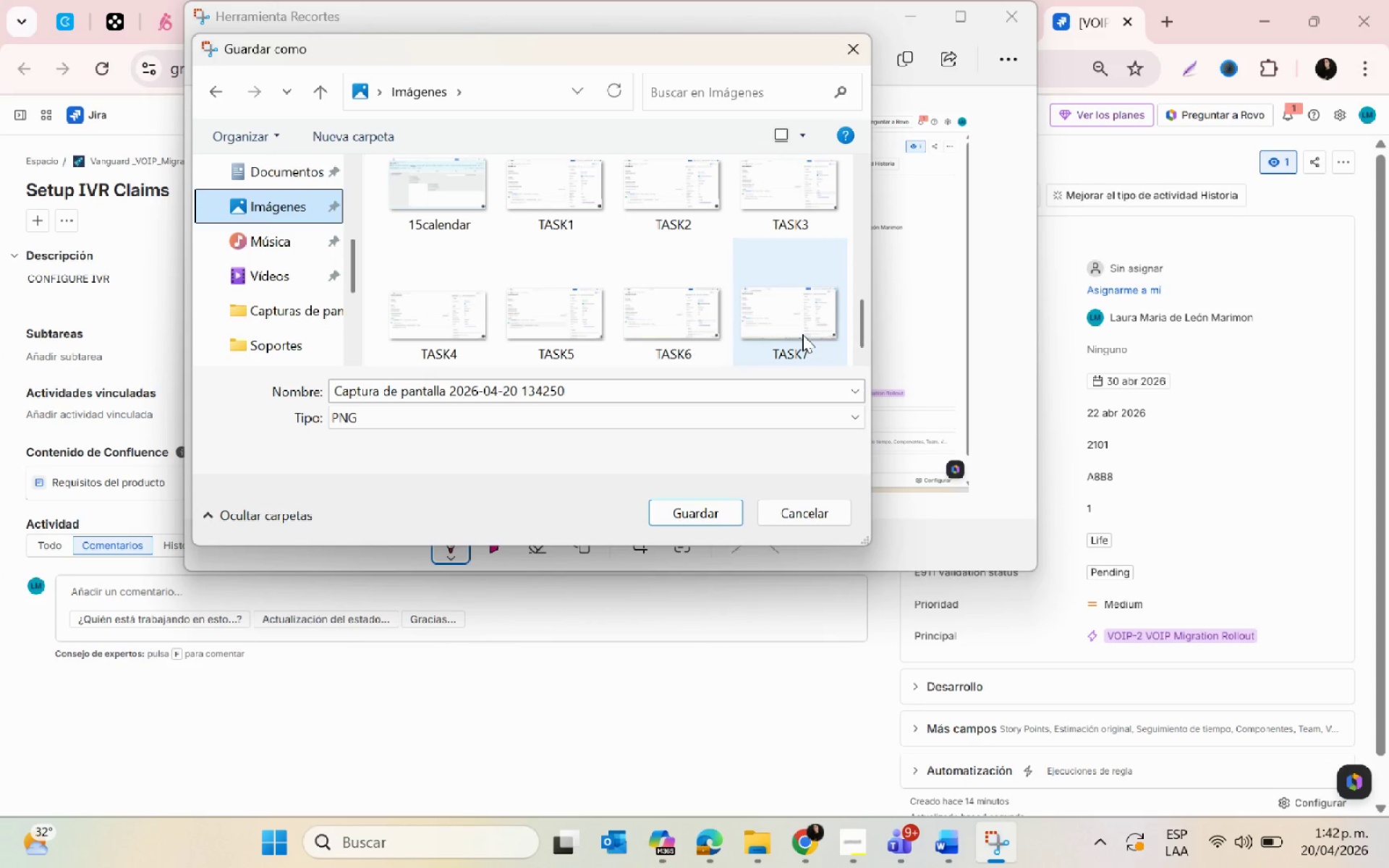 
double_click([383, 388])
 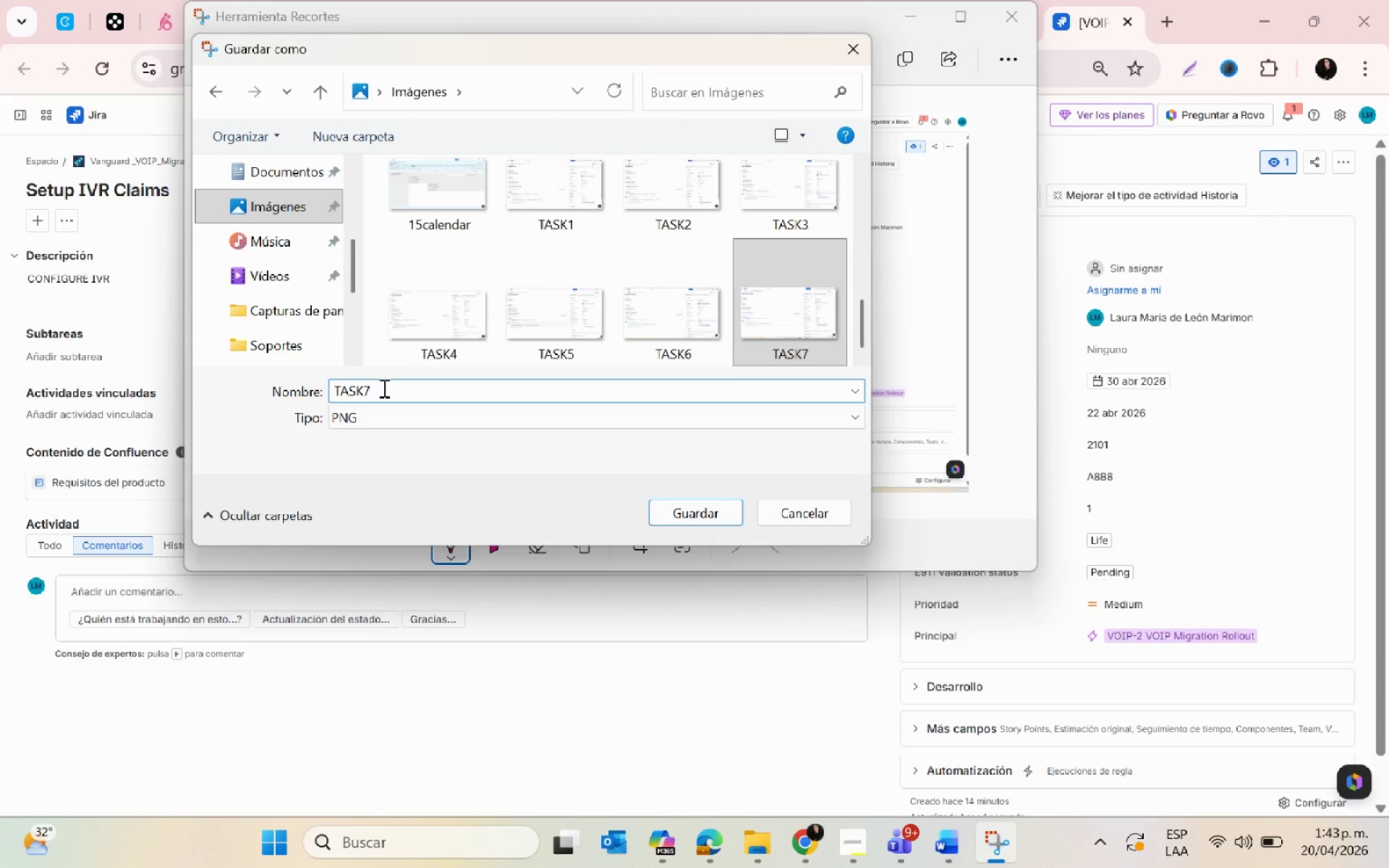 
key(Backspace)
 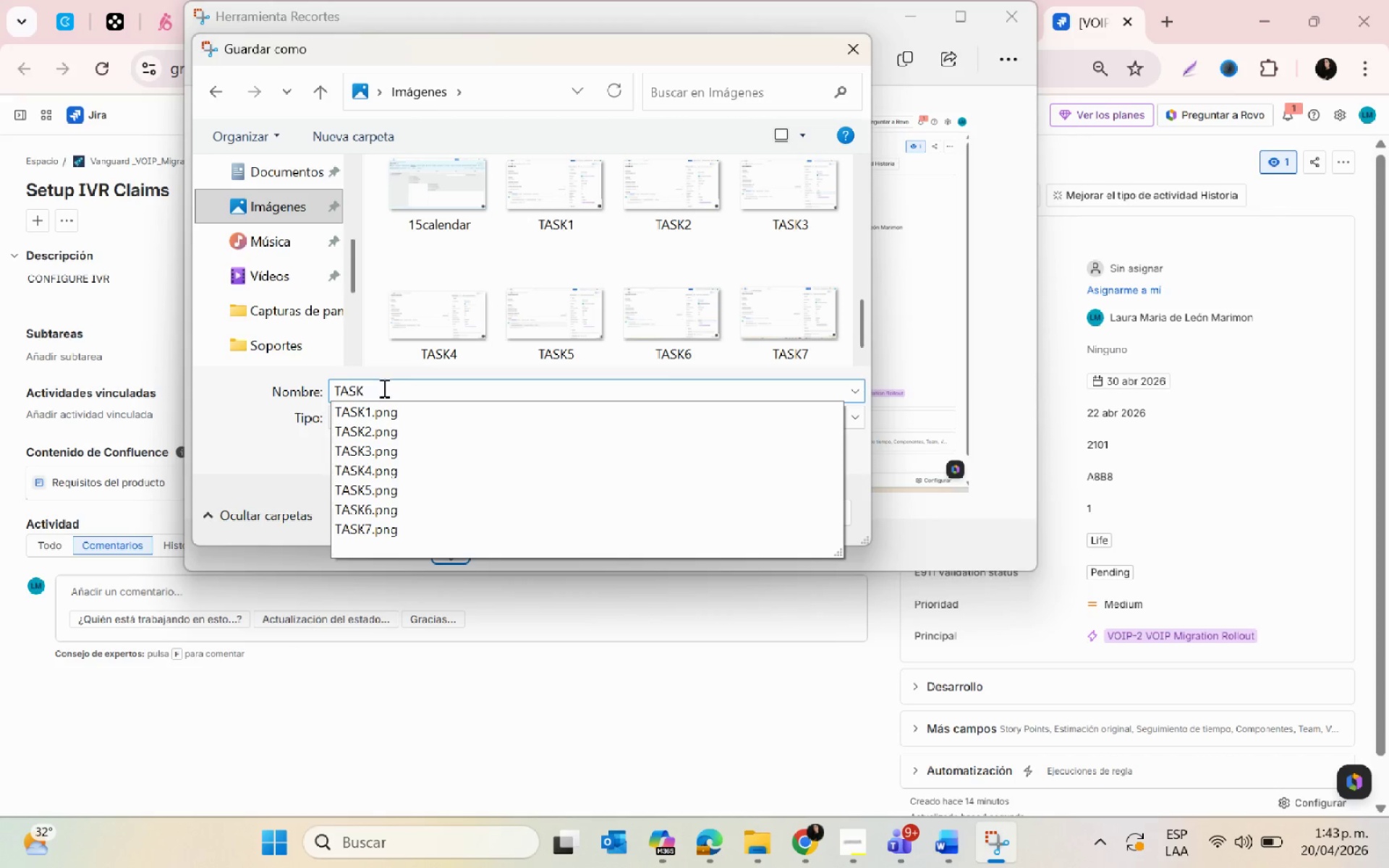 
key(8)
 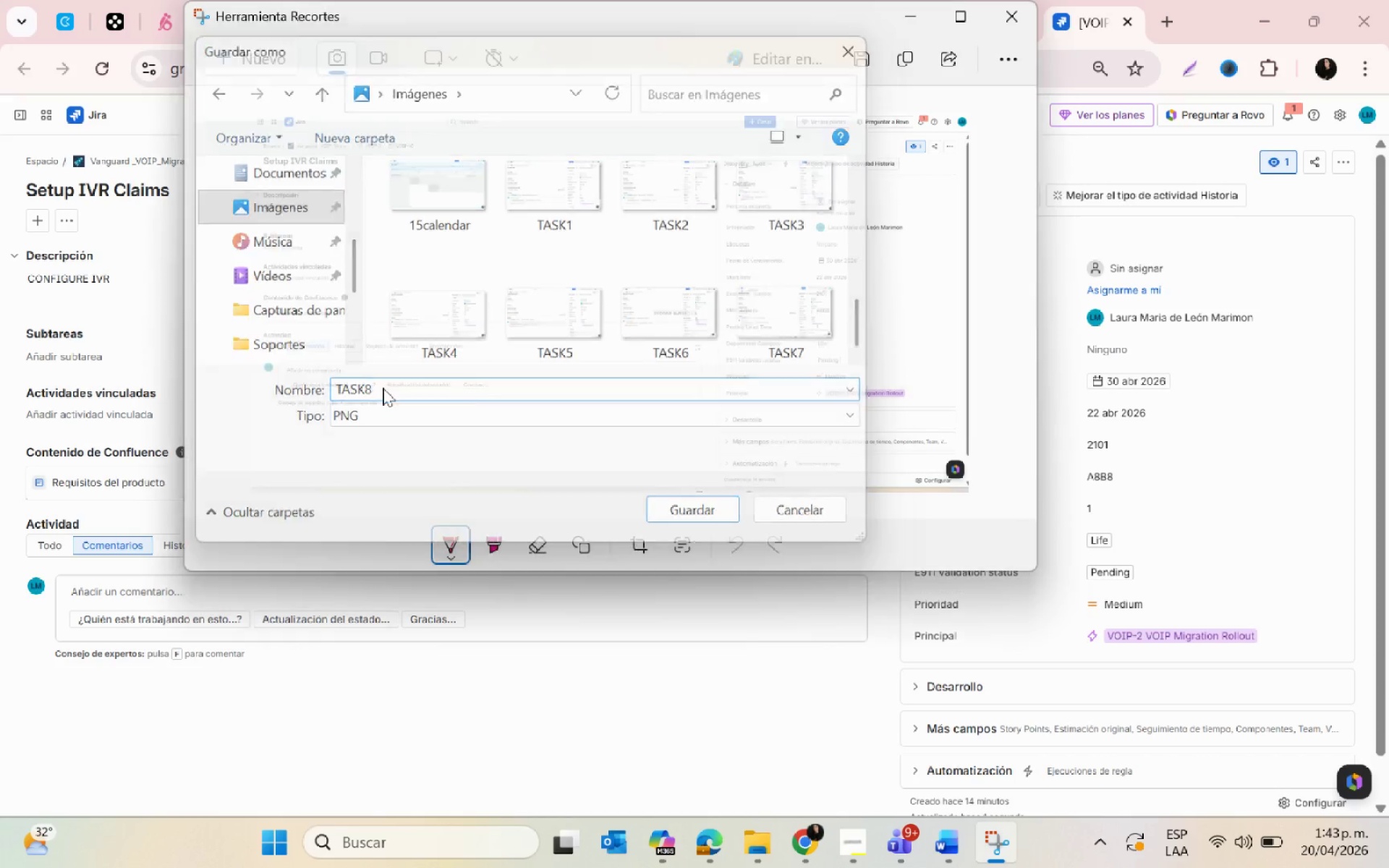 
key(Enter)
 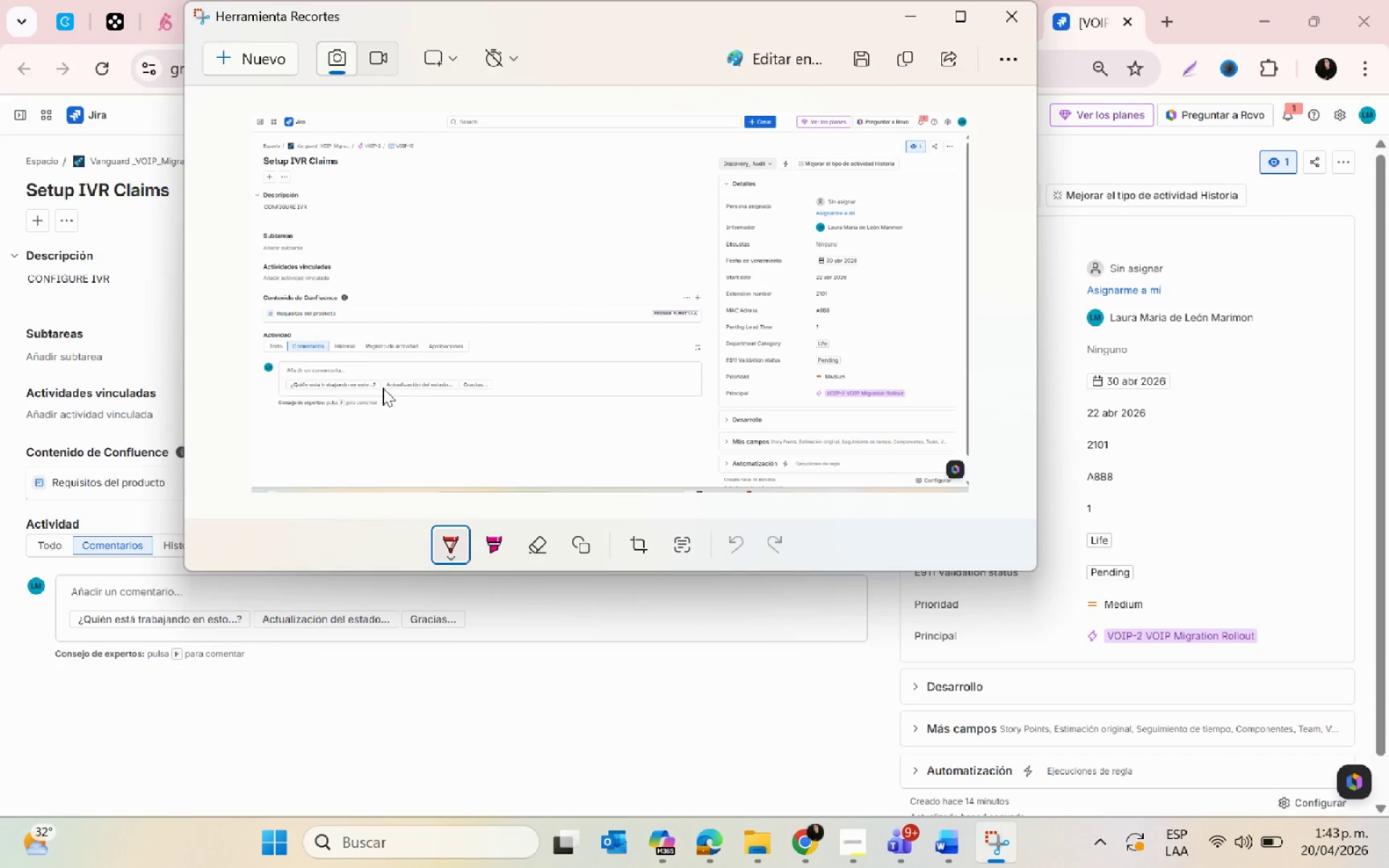 
wait(16.6)
 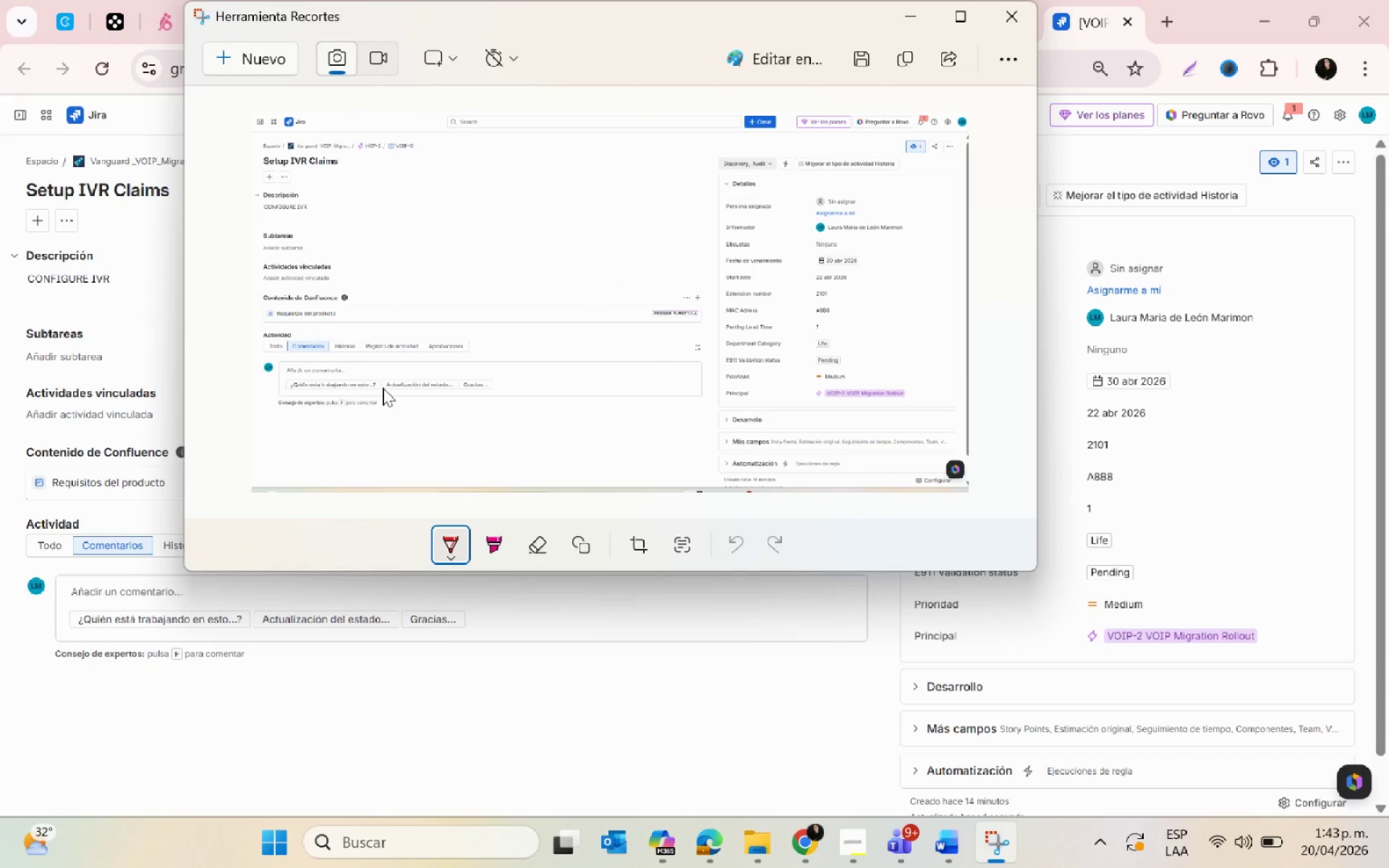 
left_click([1123, 26])
 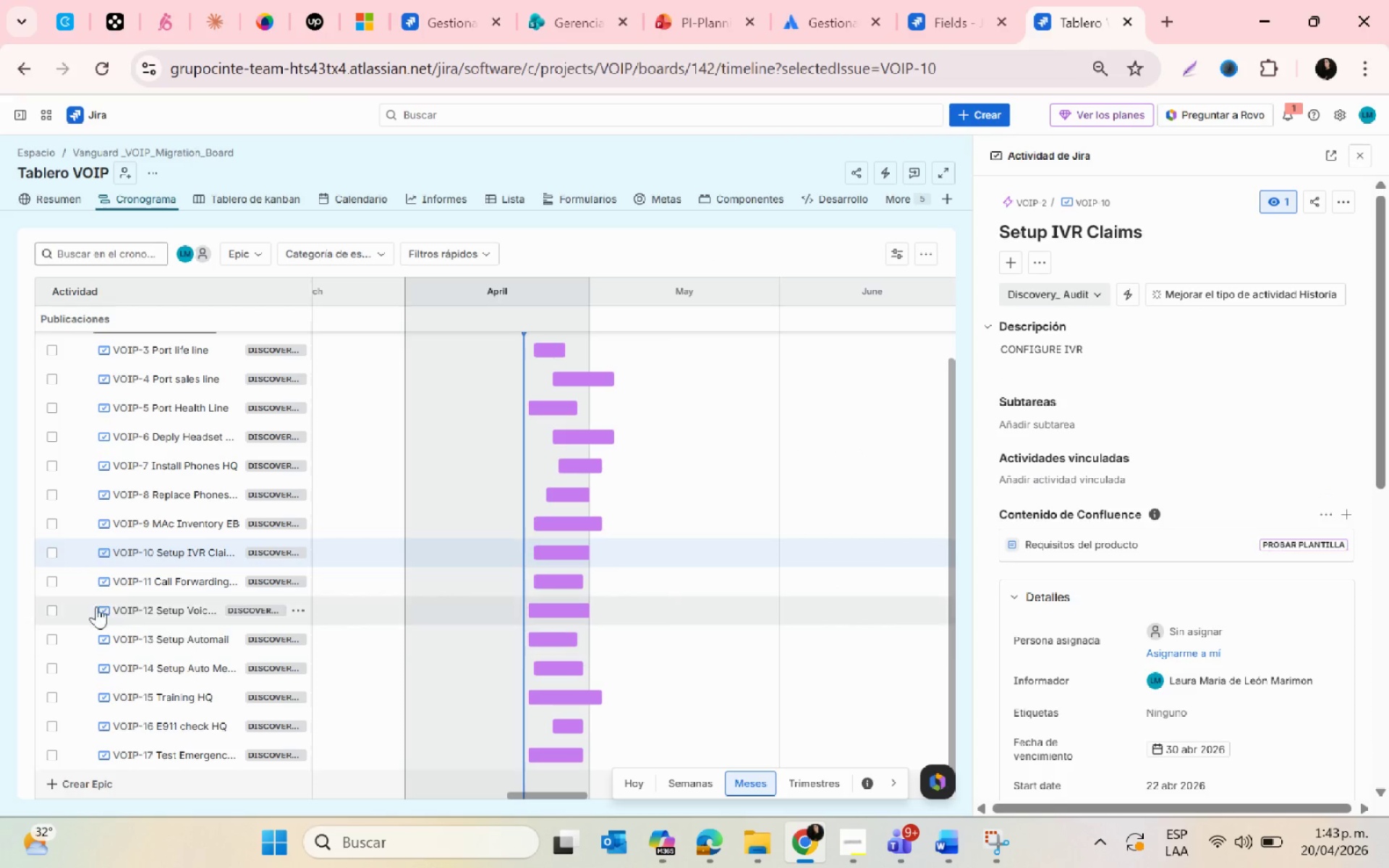 
left_click([142, 577])
 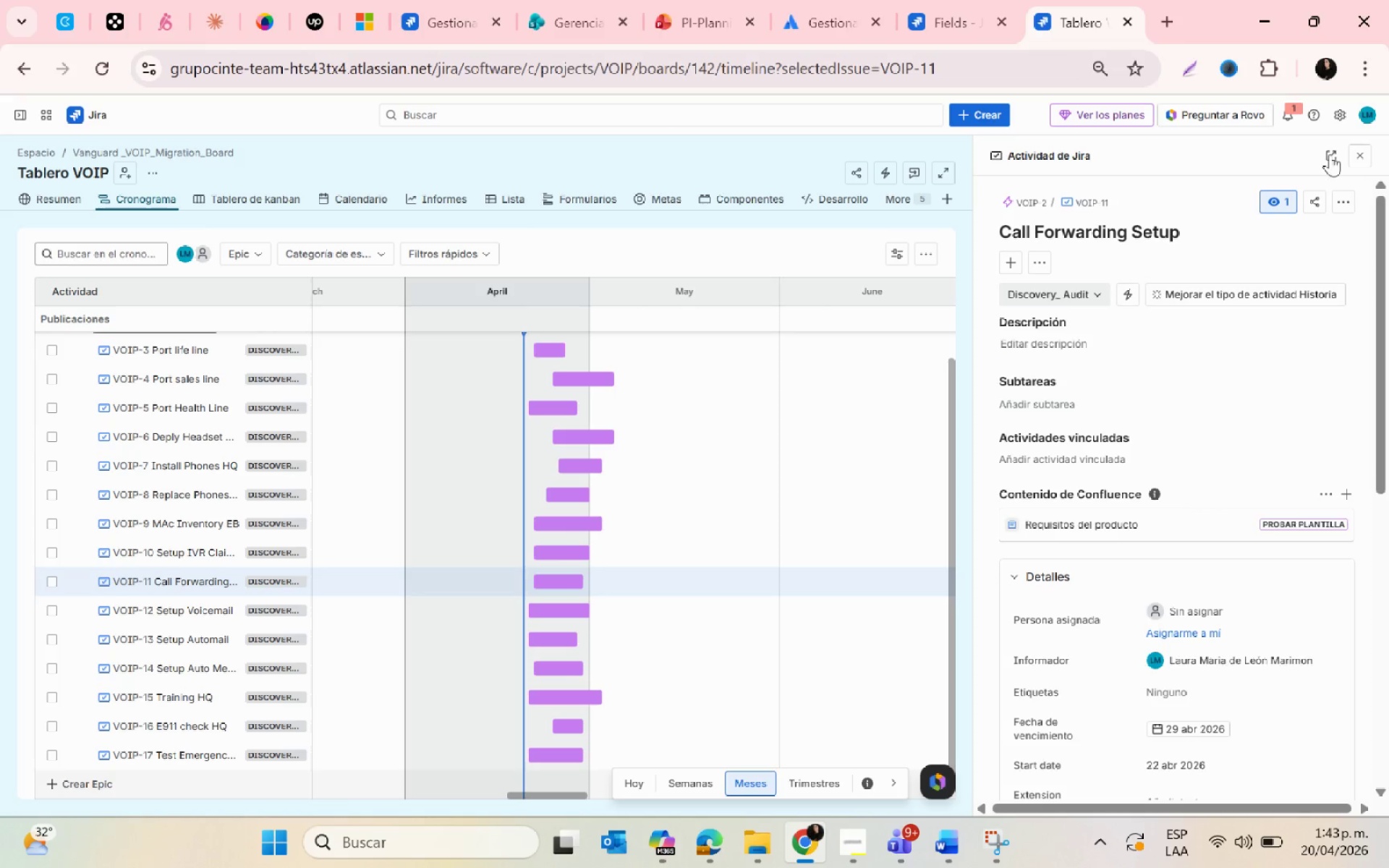 
mouse_move([838, 573])
 